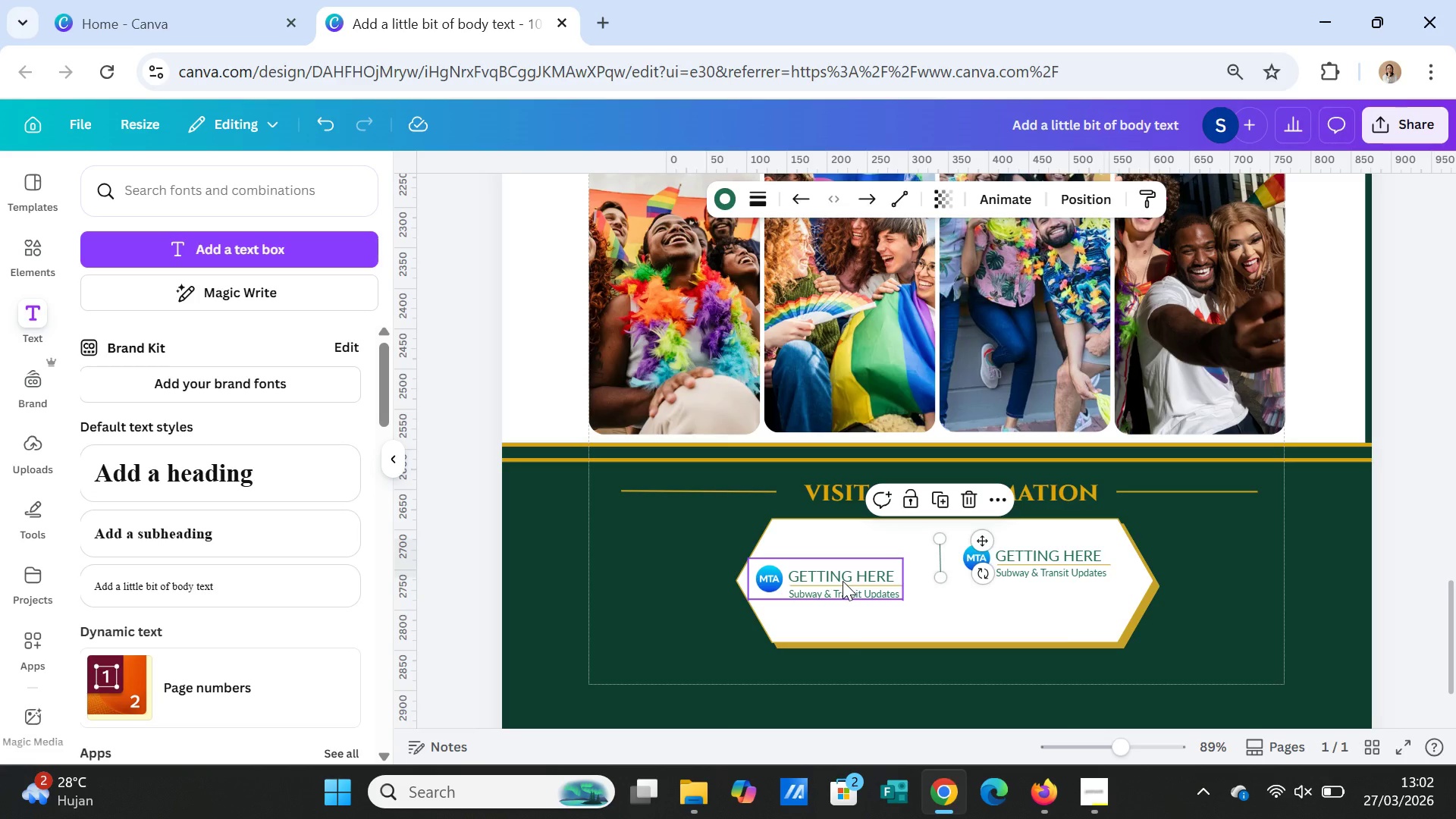 
left_click_drag(start_coordinate=[843, 581], to_coordinate=[862, 564])
 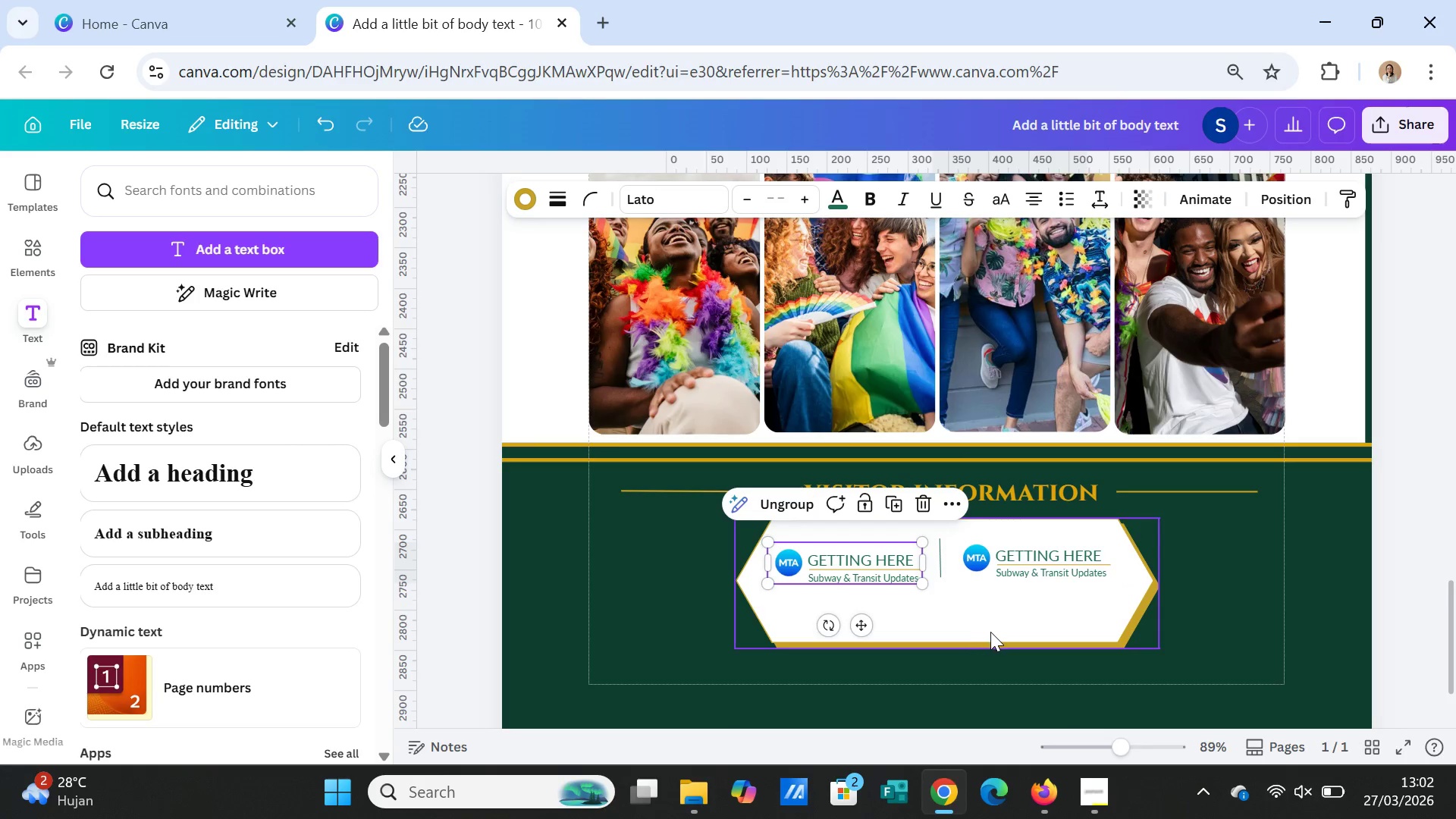 
left_click([990, 632])
 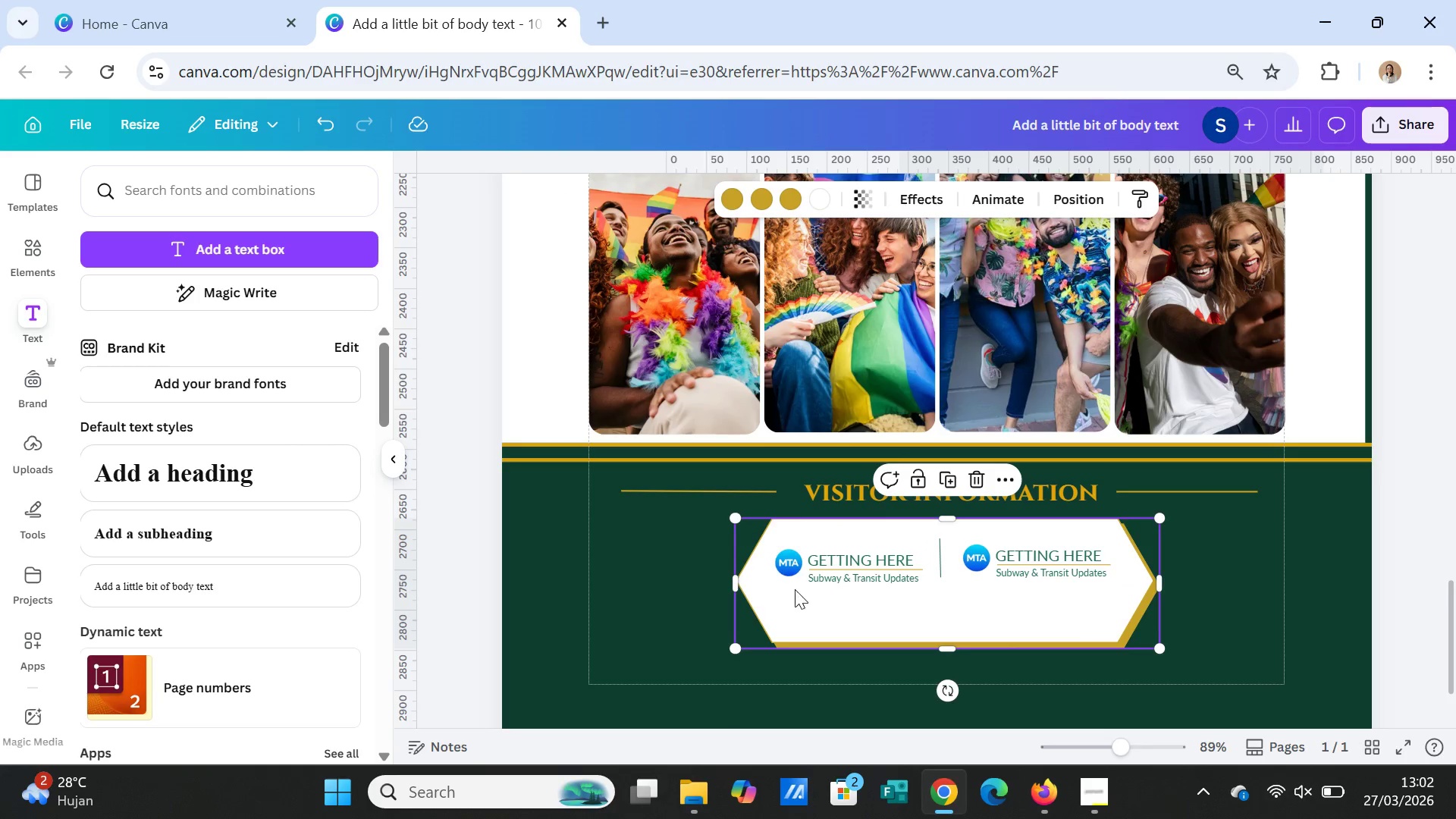 
left_click([827, 575])
 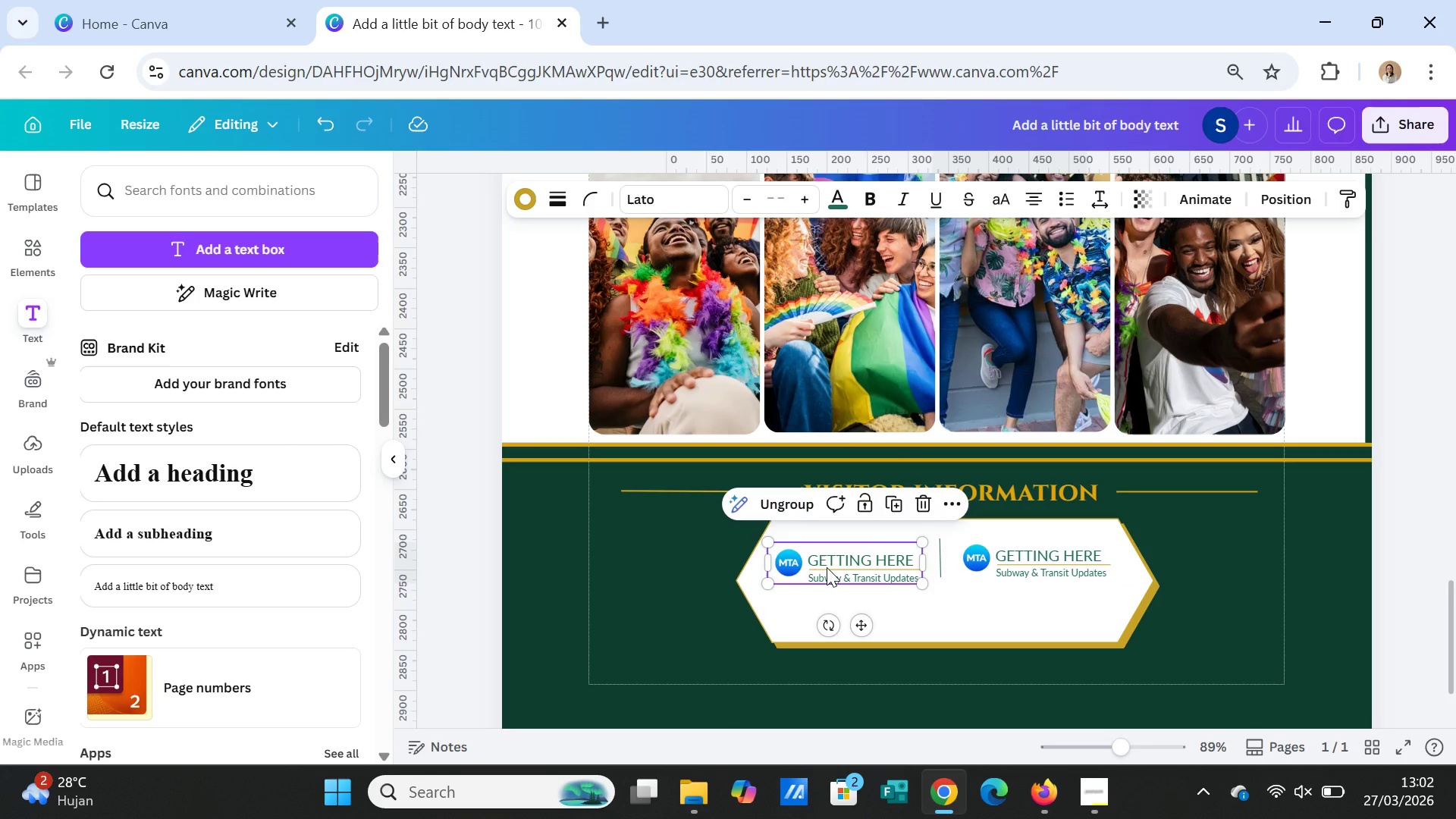 
left_click_drag(start_coordinate=[827, 567], to_coordinate=[827, 562])
 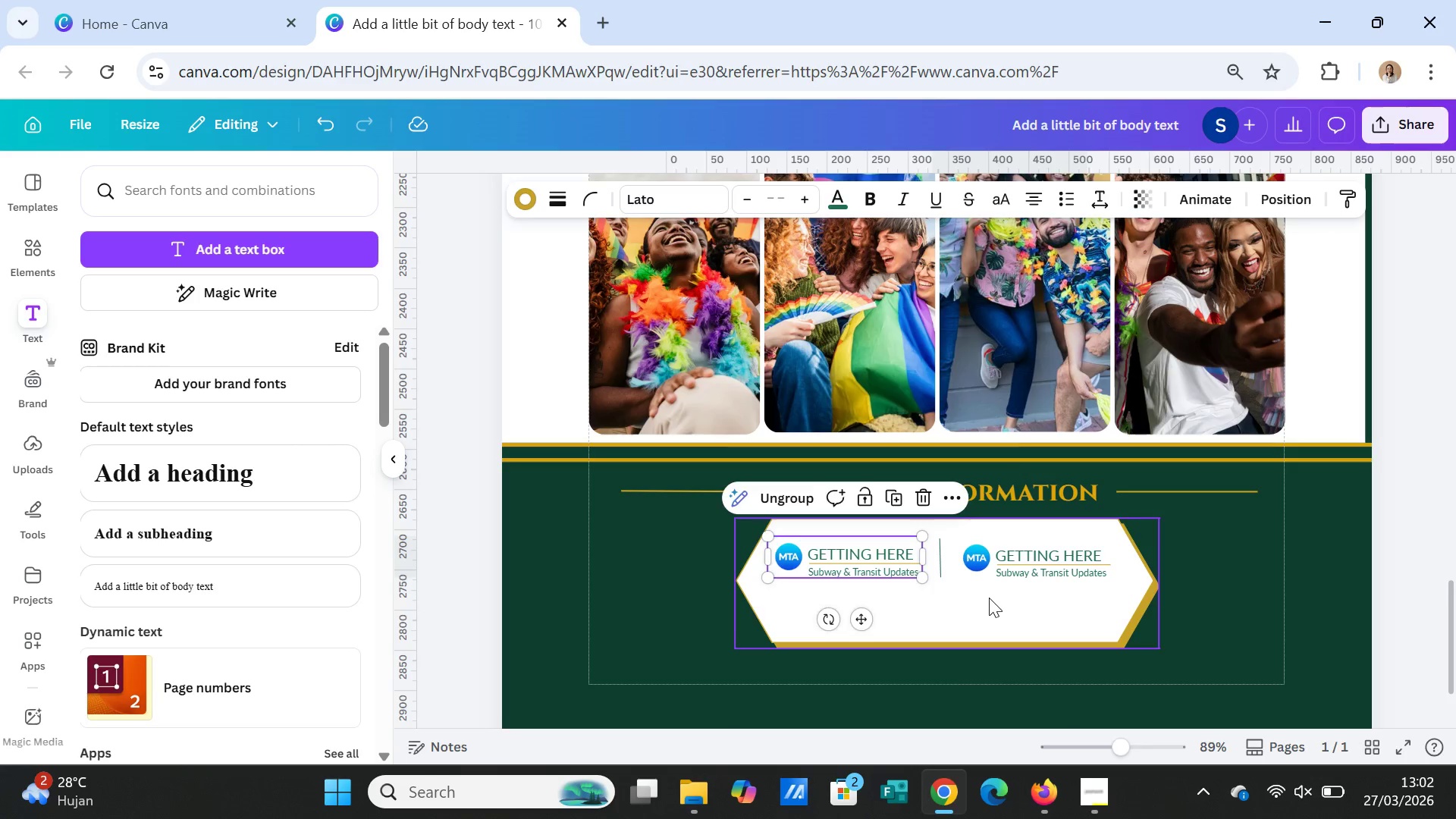 
left_click([989, 598])
 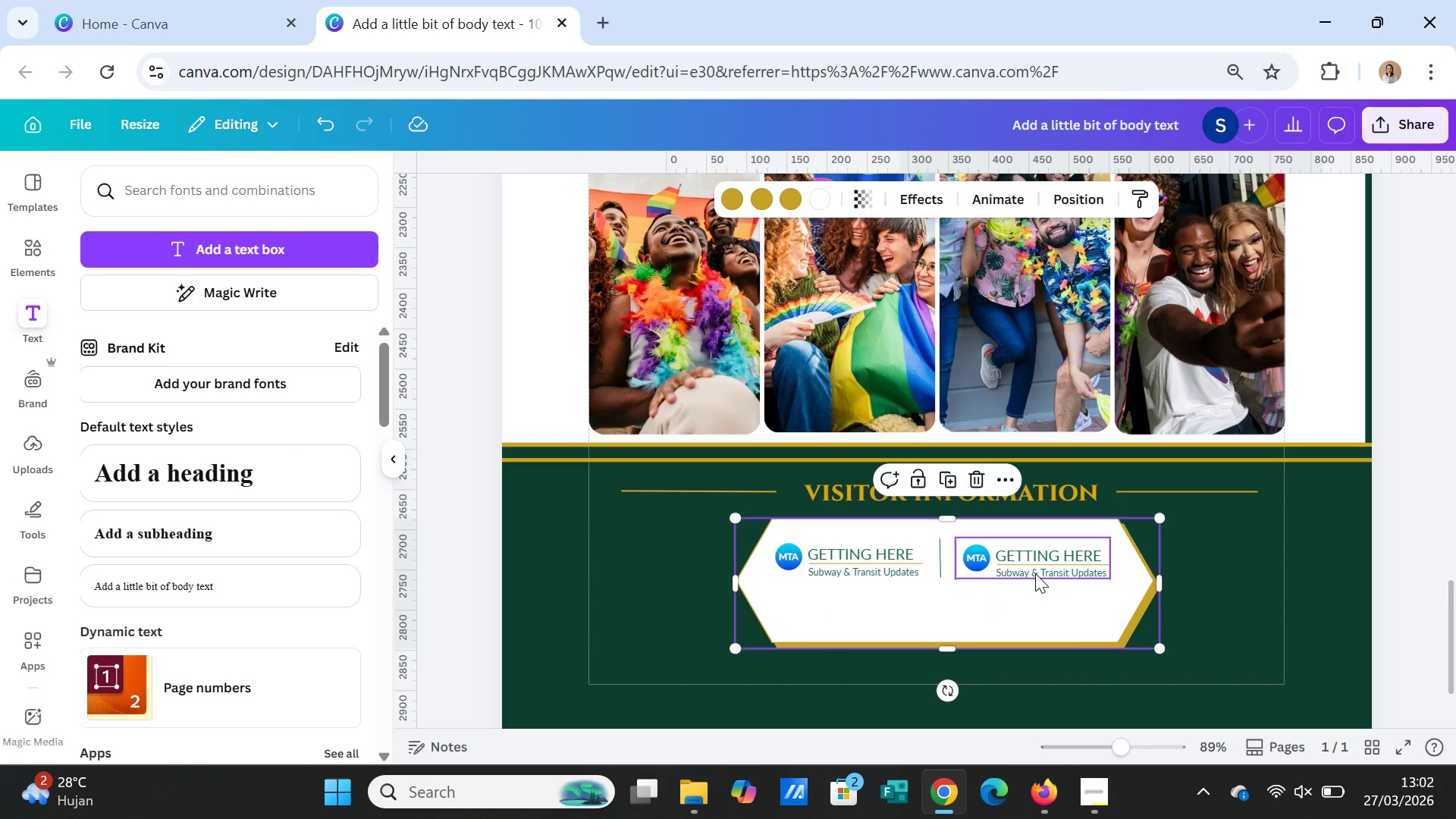 
left_click([1034, 570])
 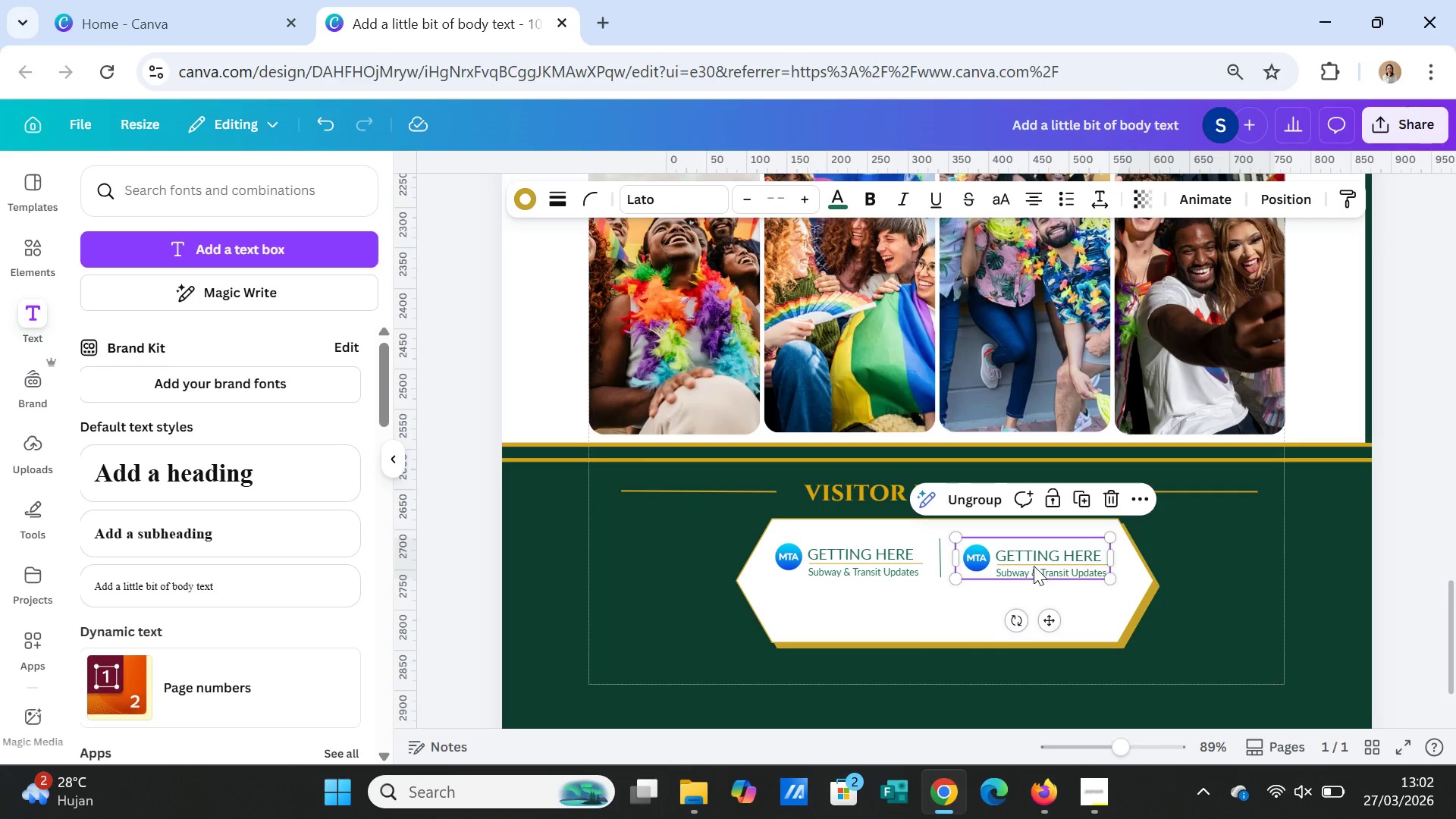 
left_click_drag(start_coordinate=[1034, 567], to_coordinate=[1034, 563])
 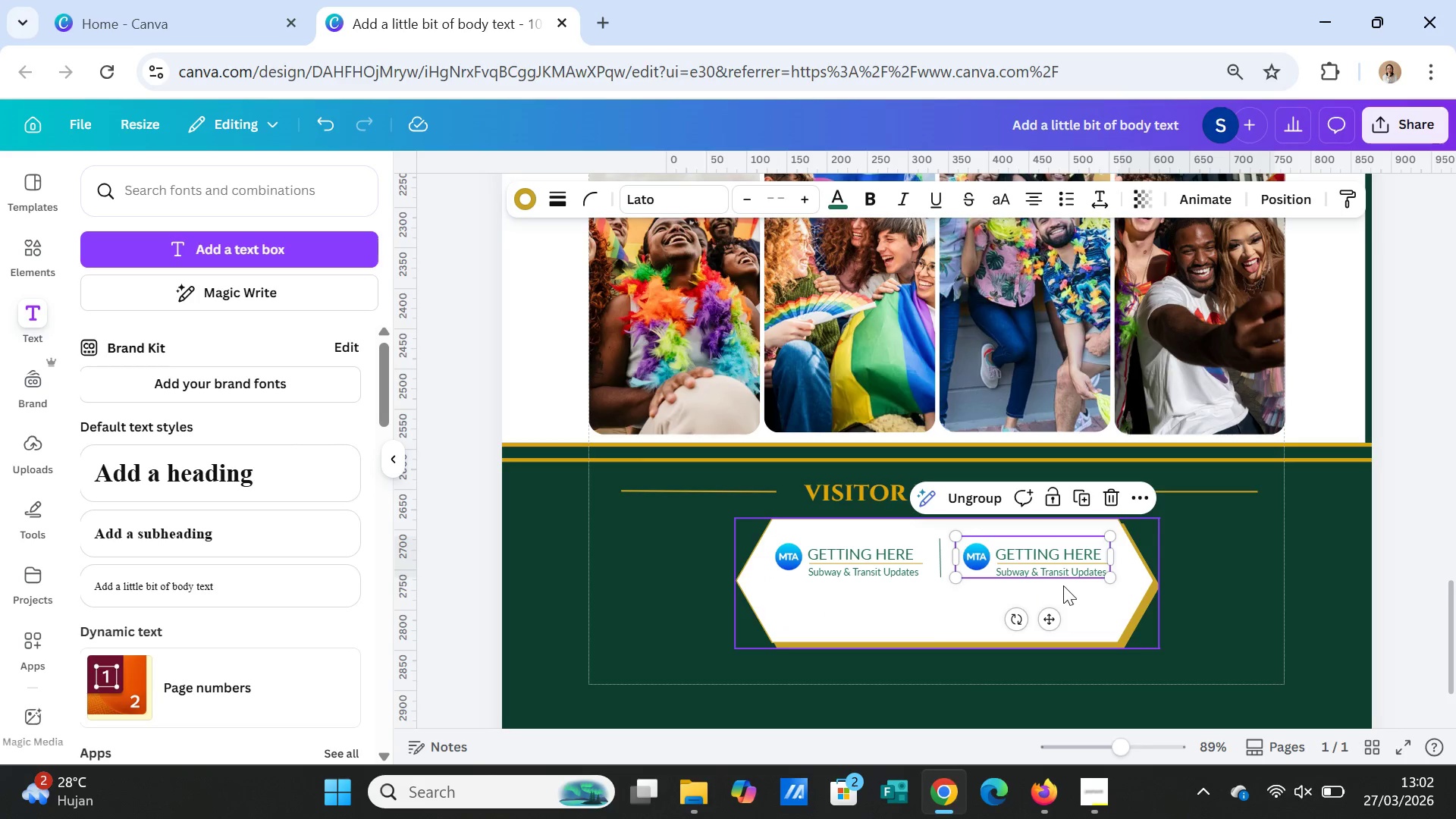 
left_click([1063, 585])
 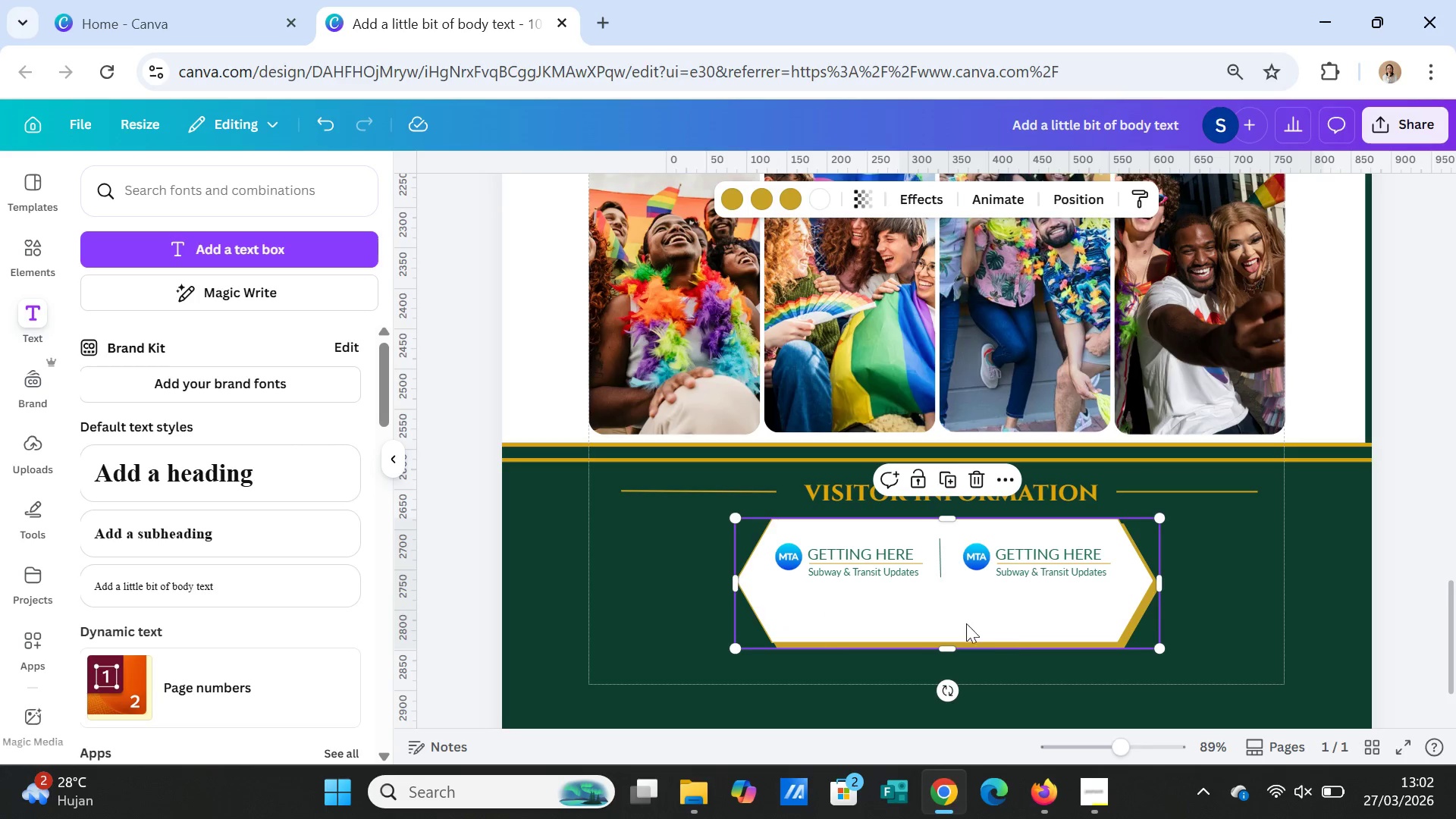 
left_click([969, 557])
 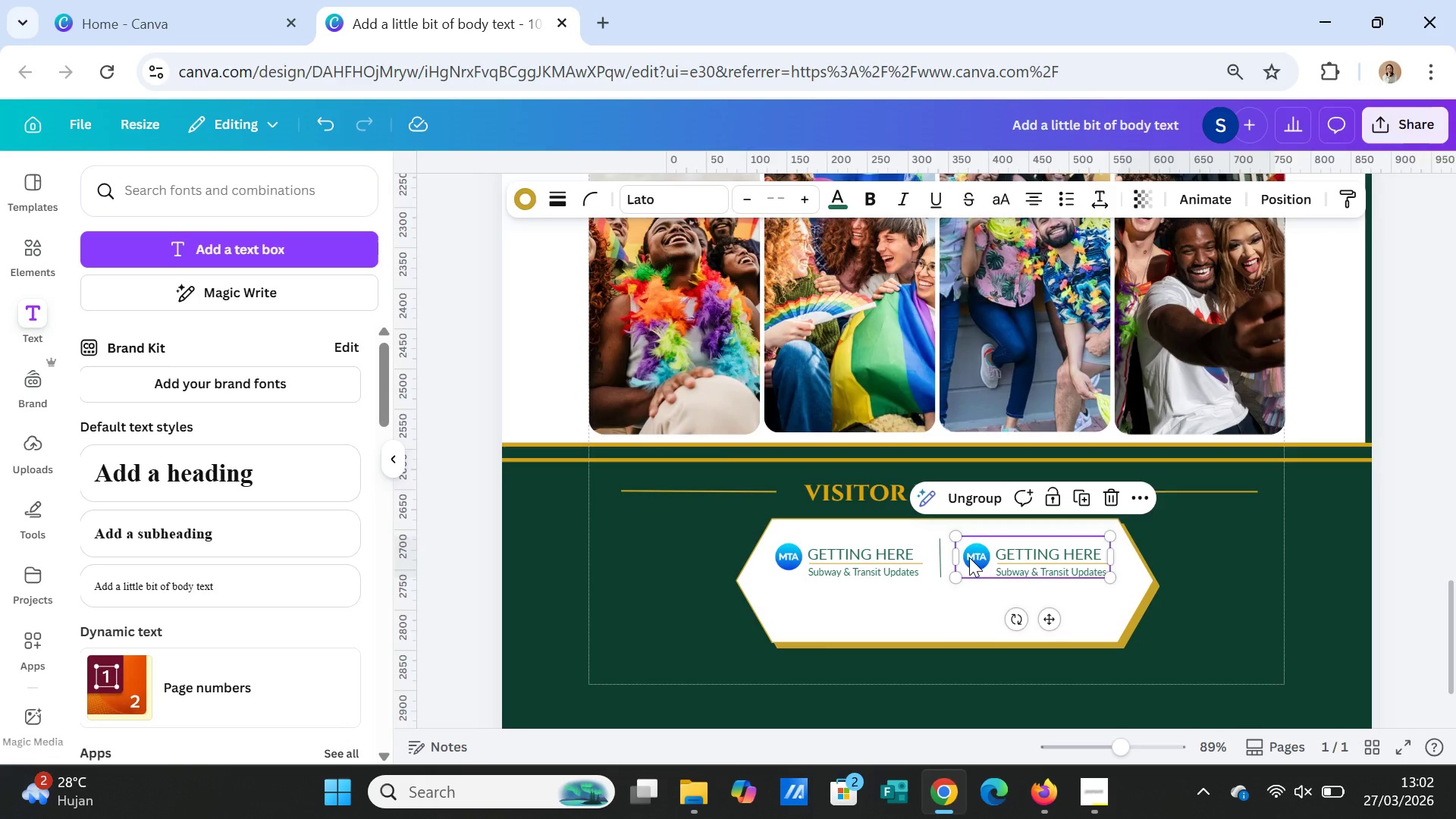 
left_click([969, 557])
 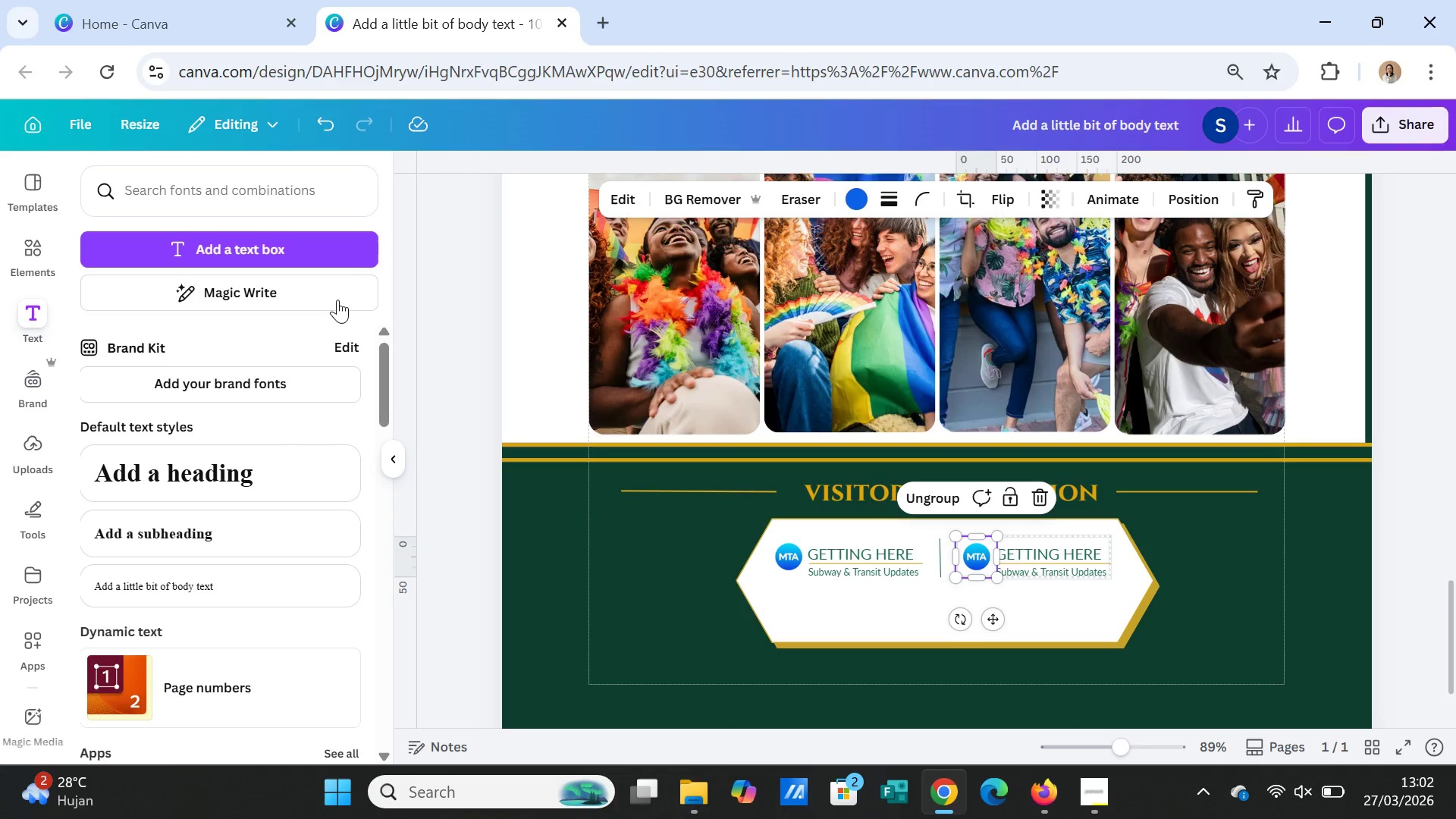 
wait(5.72)
 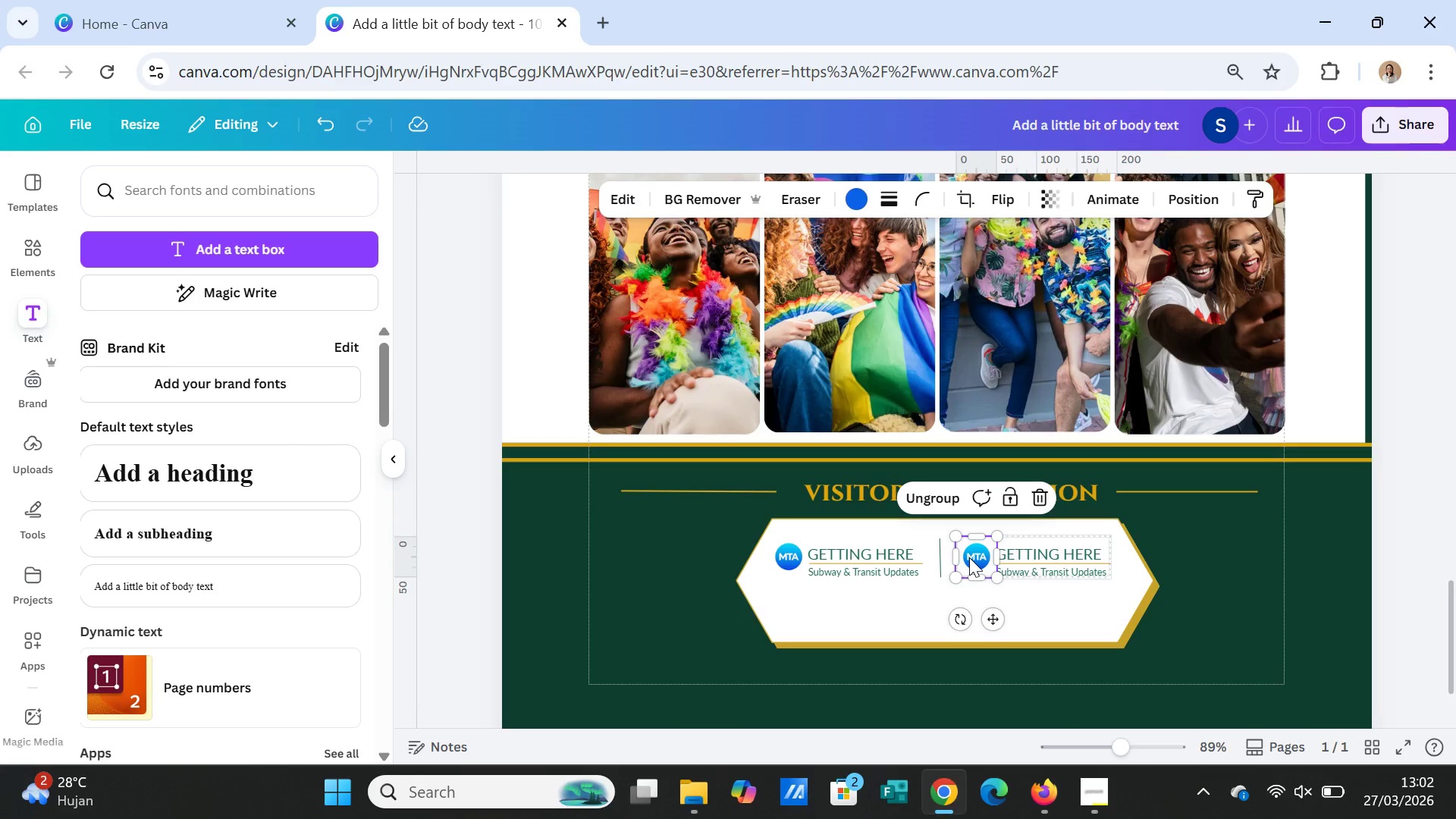 
left_click([28, 257])
 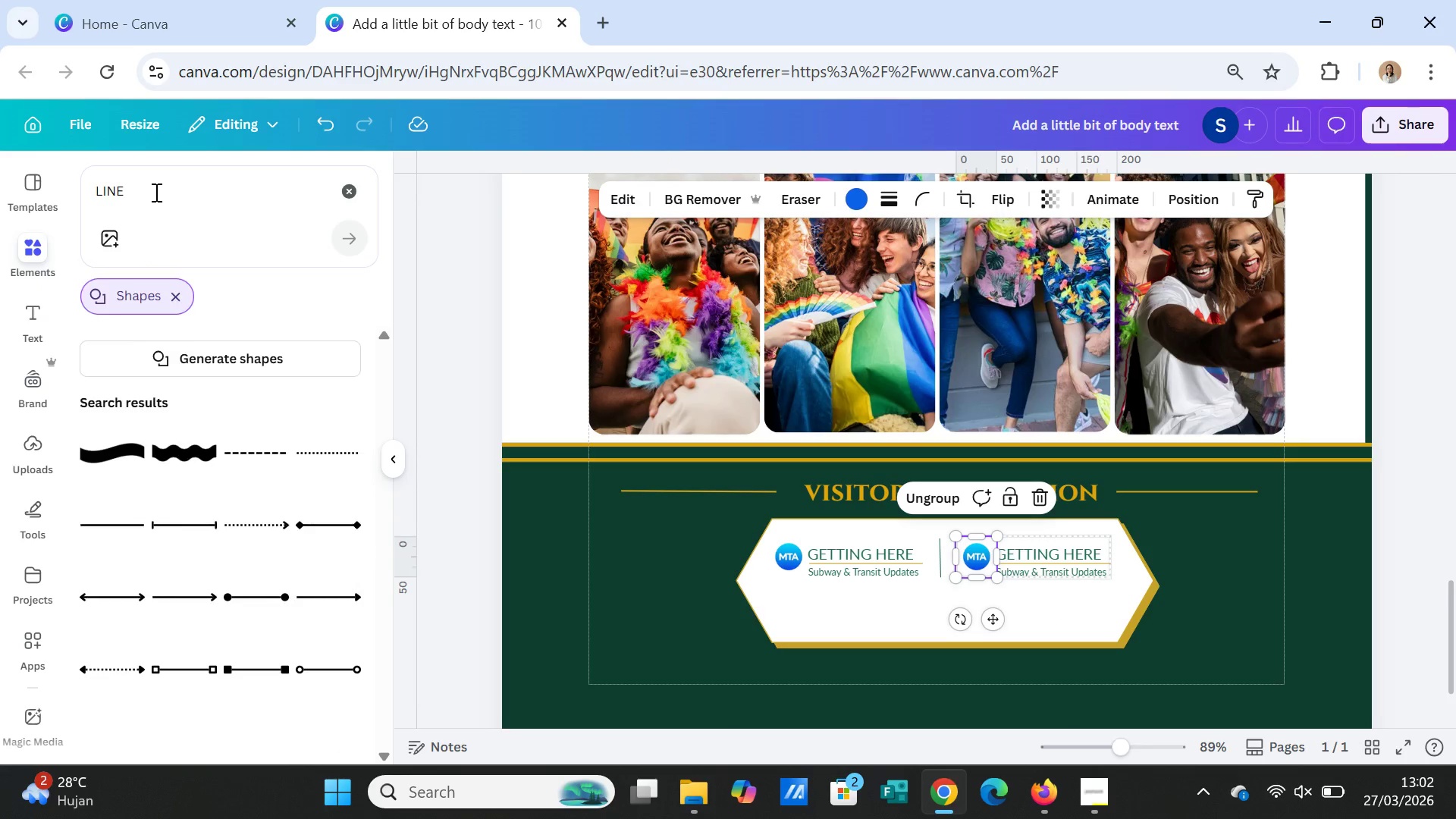 
double_click([155, 192])
 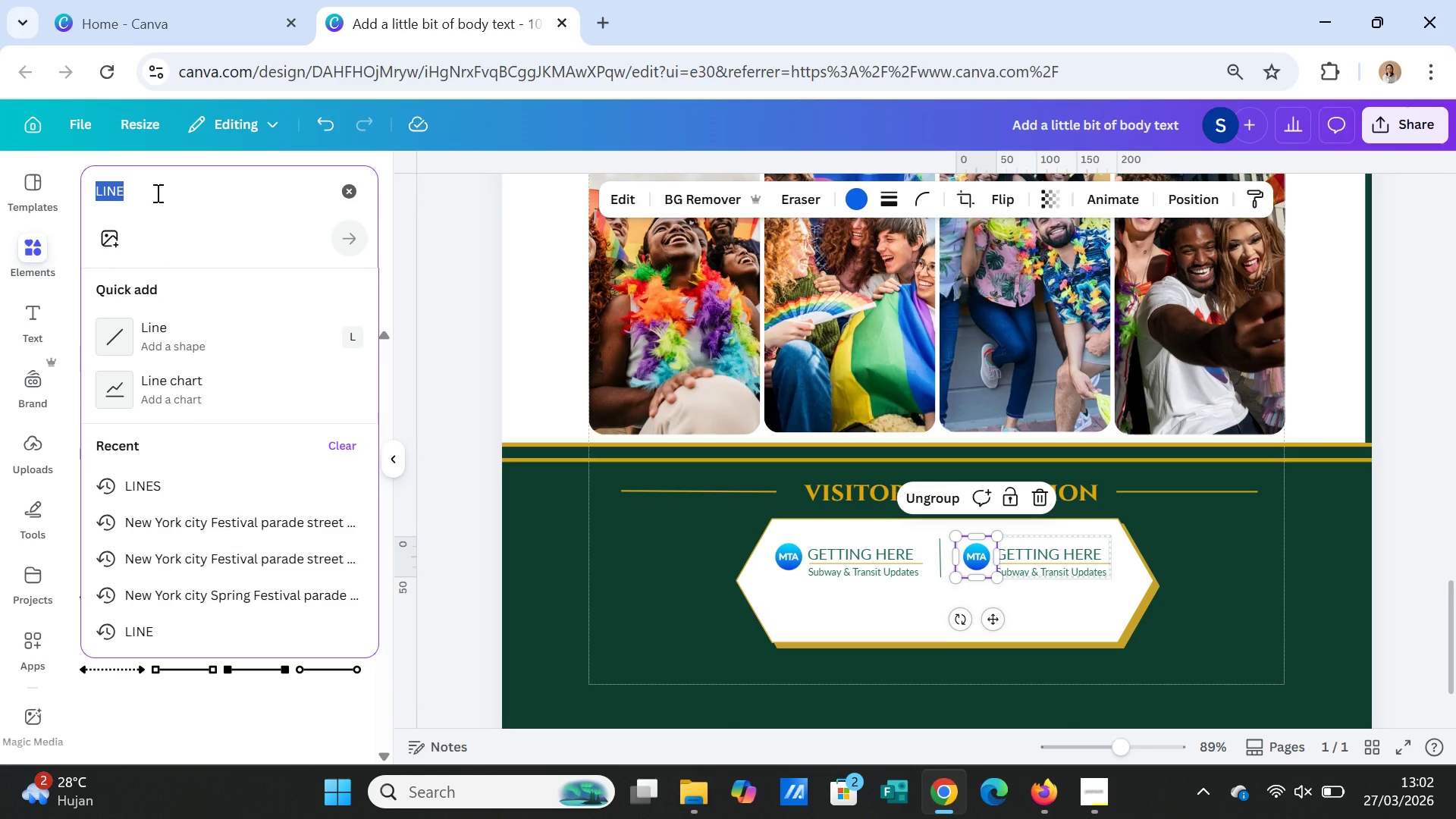 
type(accessib)
 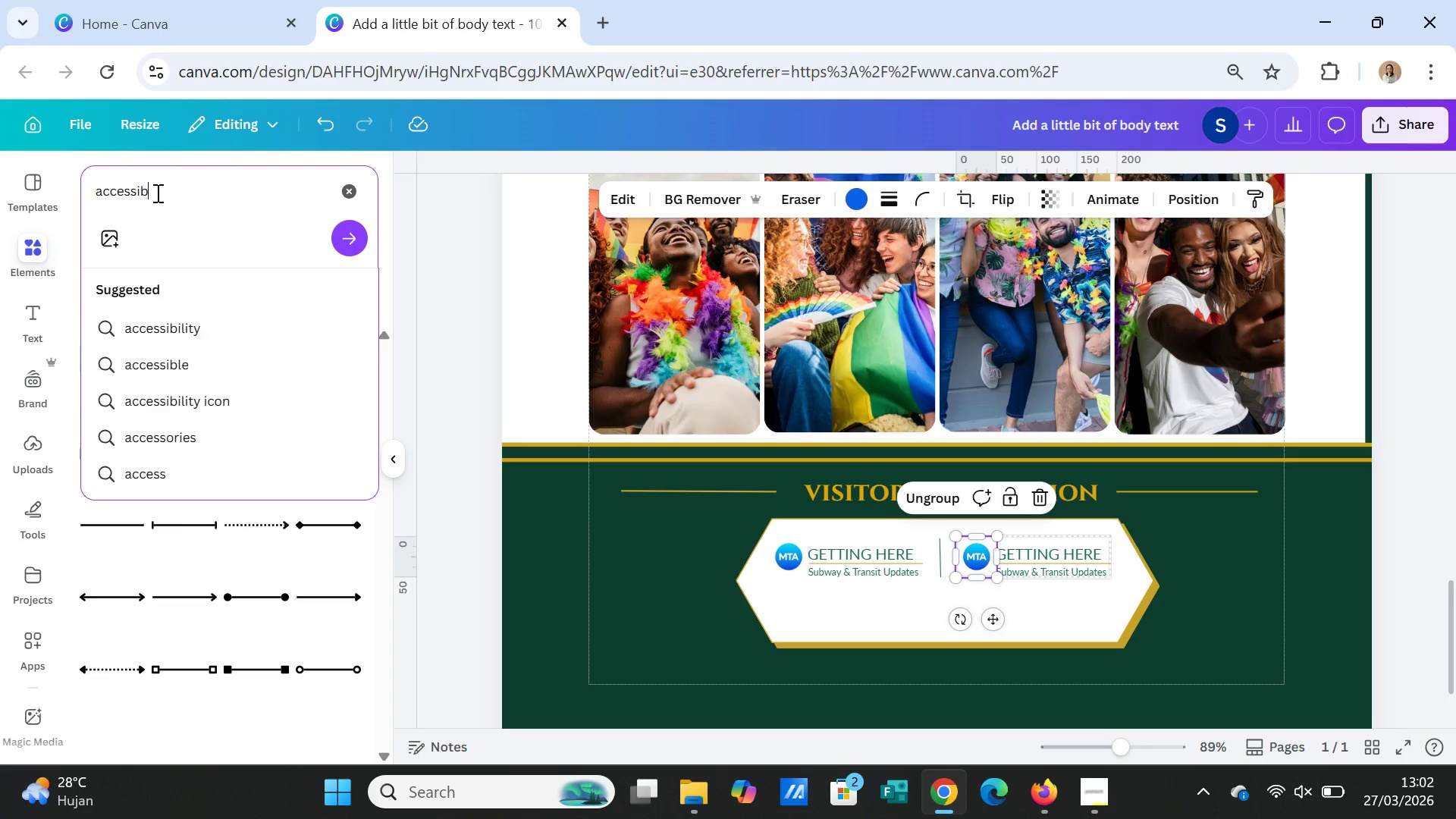 
wait(10.66)
 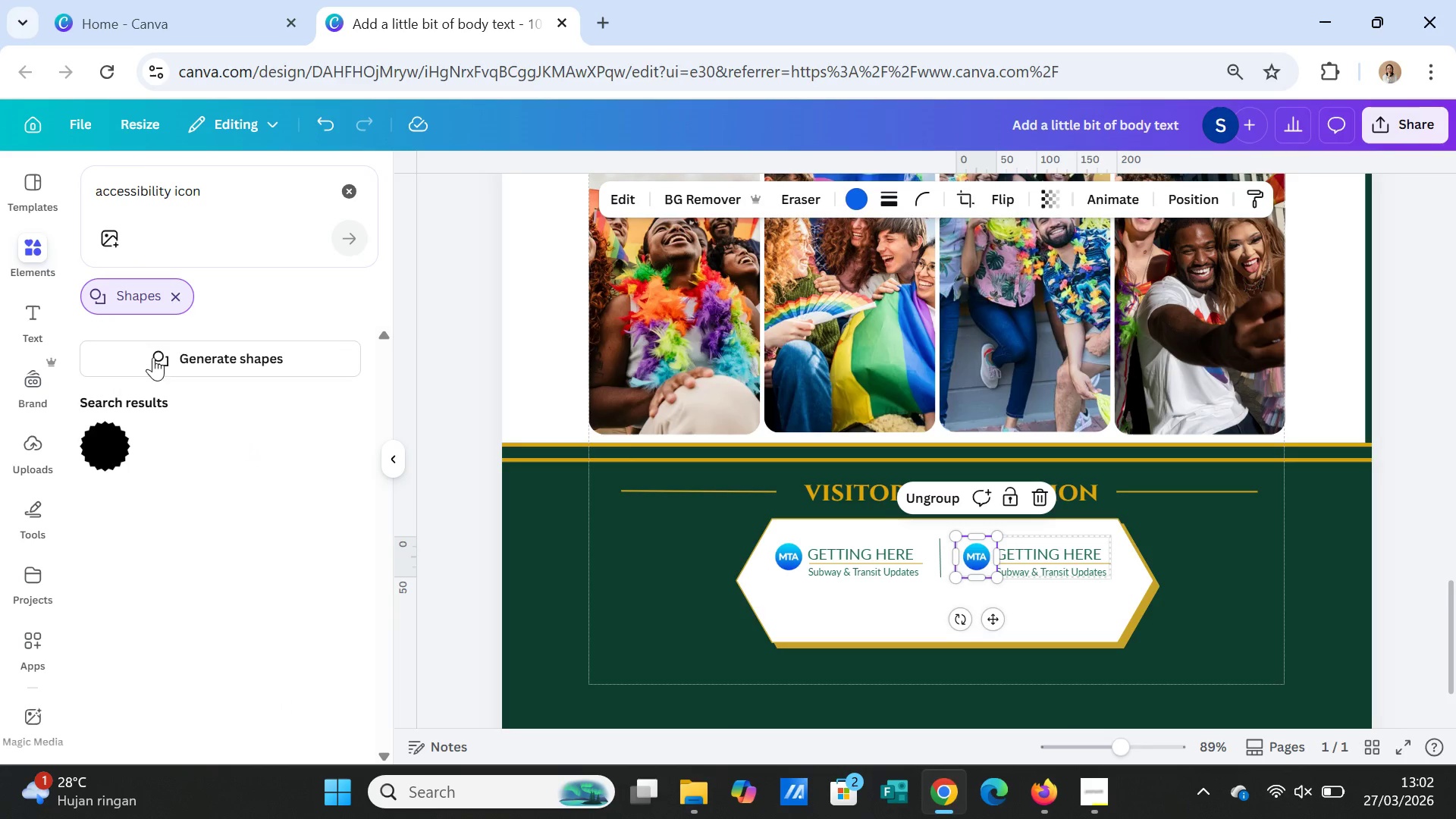 
left_click([180, 450])
 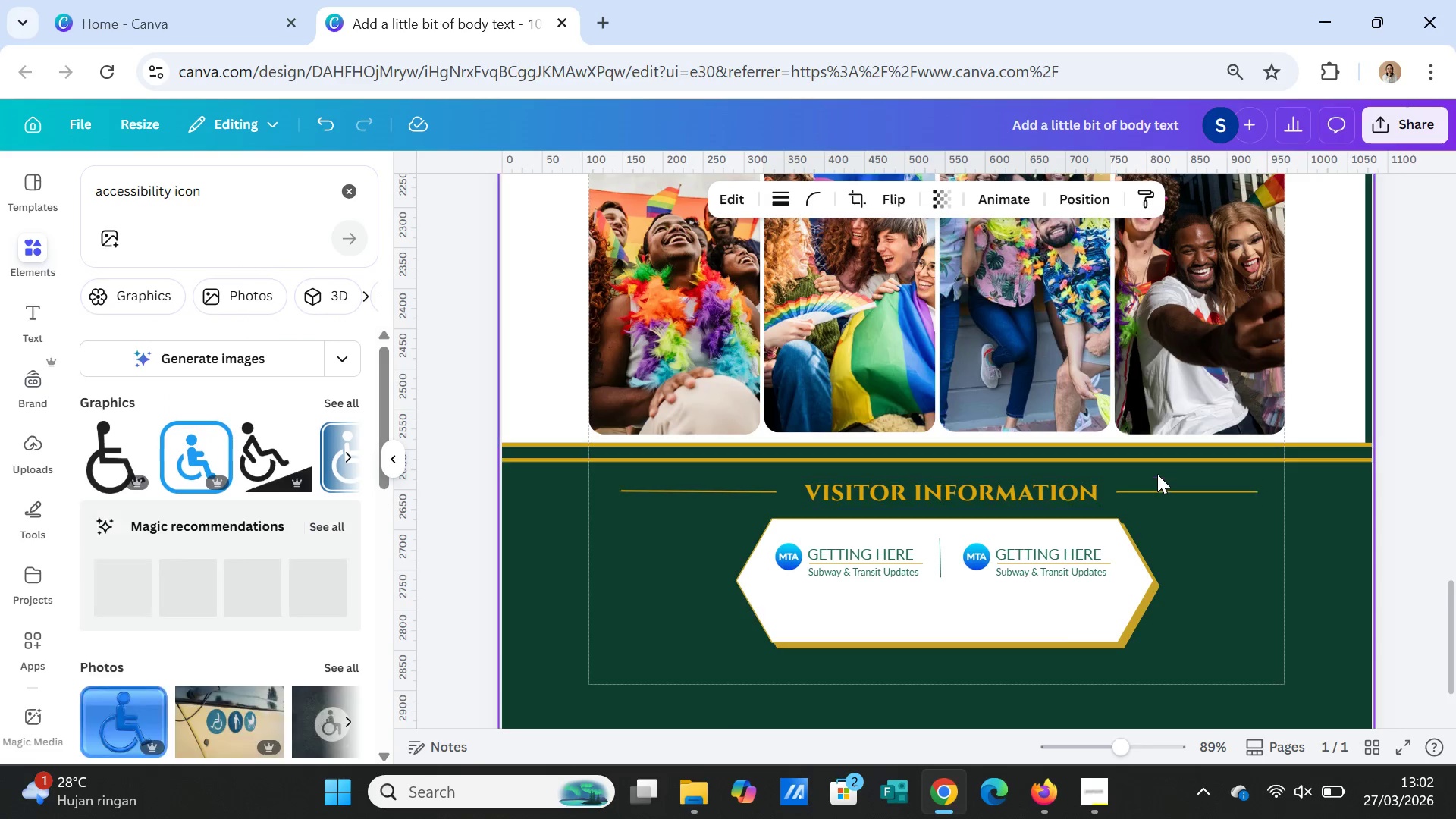 
scroll: coordinate [1157, 474], scroll_direction: up, amount: 8.0
 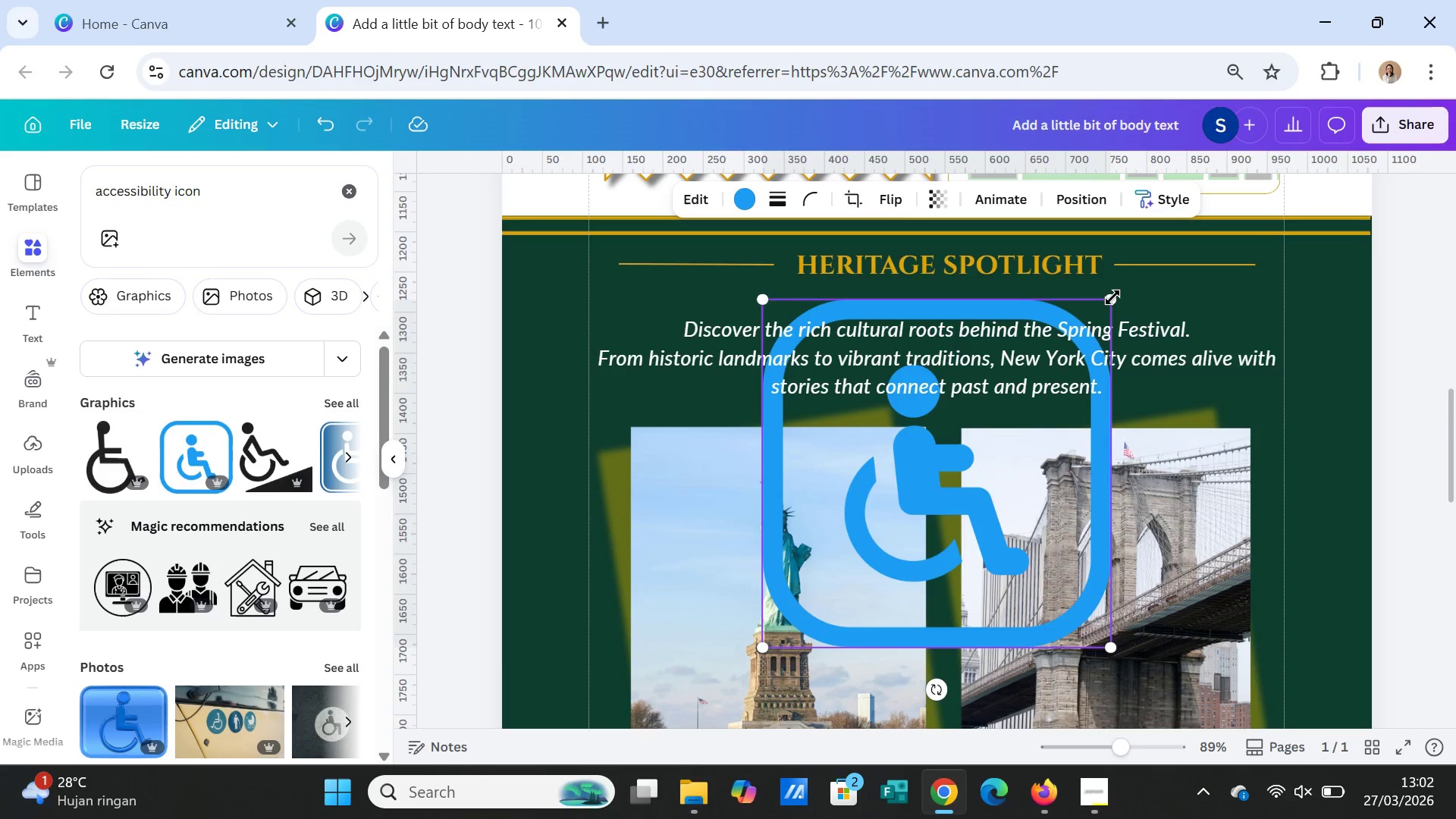 
left_click_drag(start_coordinate=[1112, 297], to_coordinate=[839, 639])
 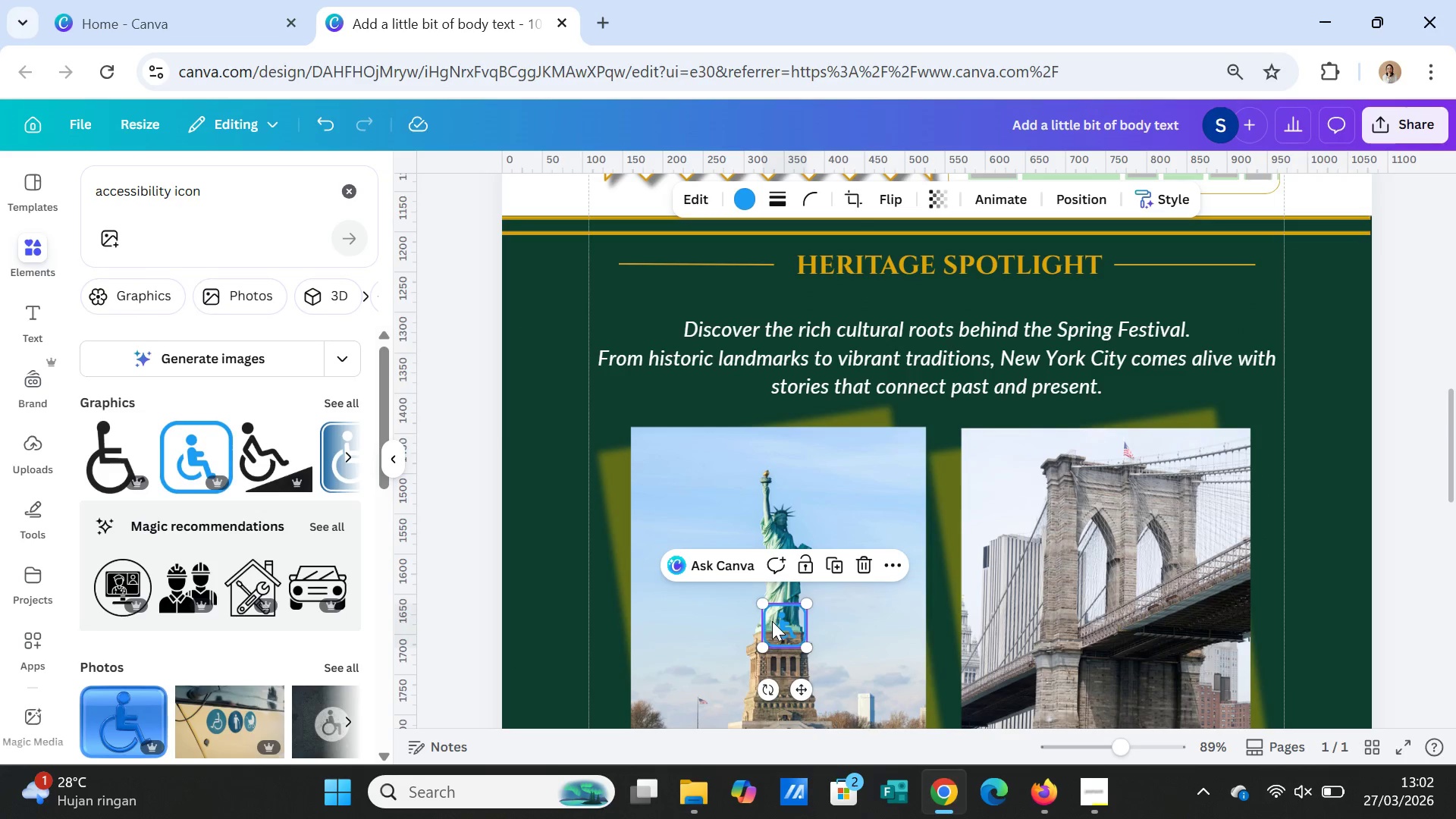 
left_click_drag(start_coordinate=[774, 621], to_coordinate=[966, 503])
 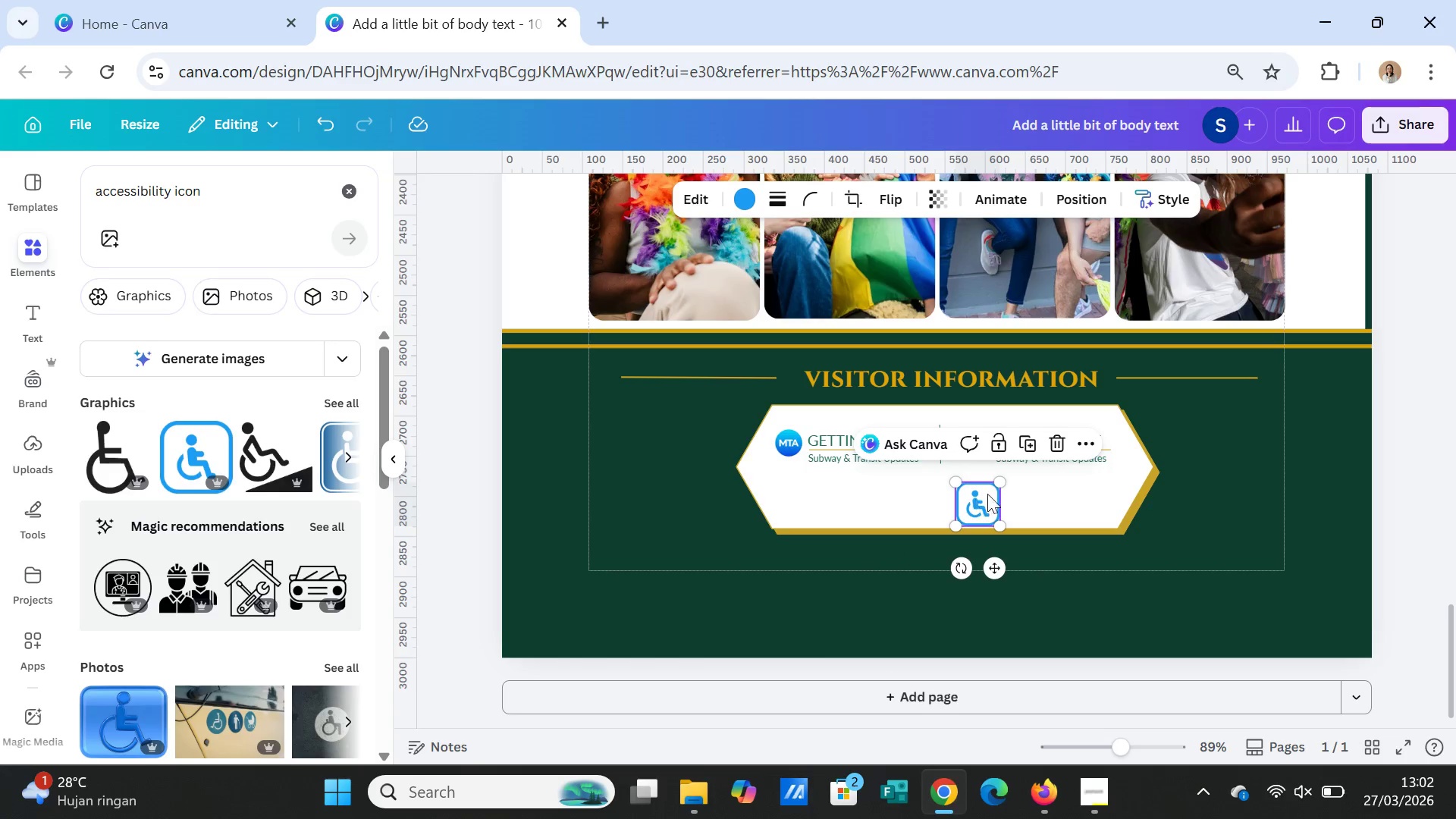 
scroll: coordinate [876, 661], scroll_direction: down, amount: 8.0
 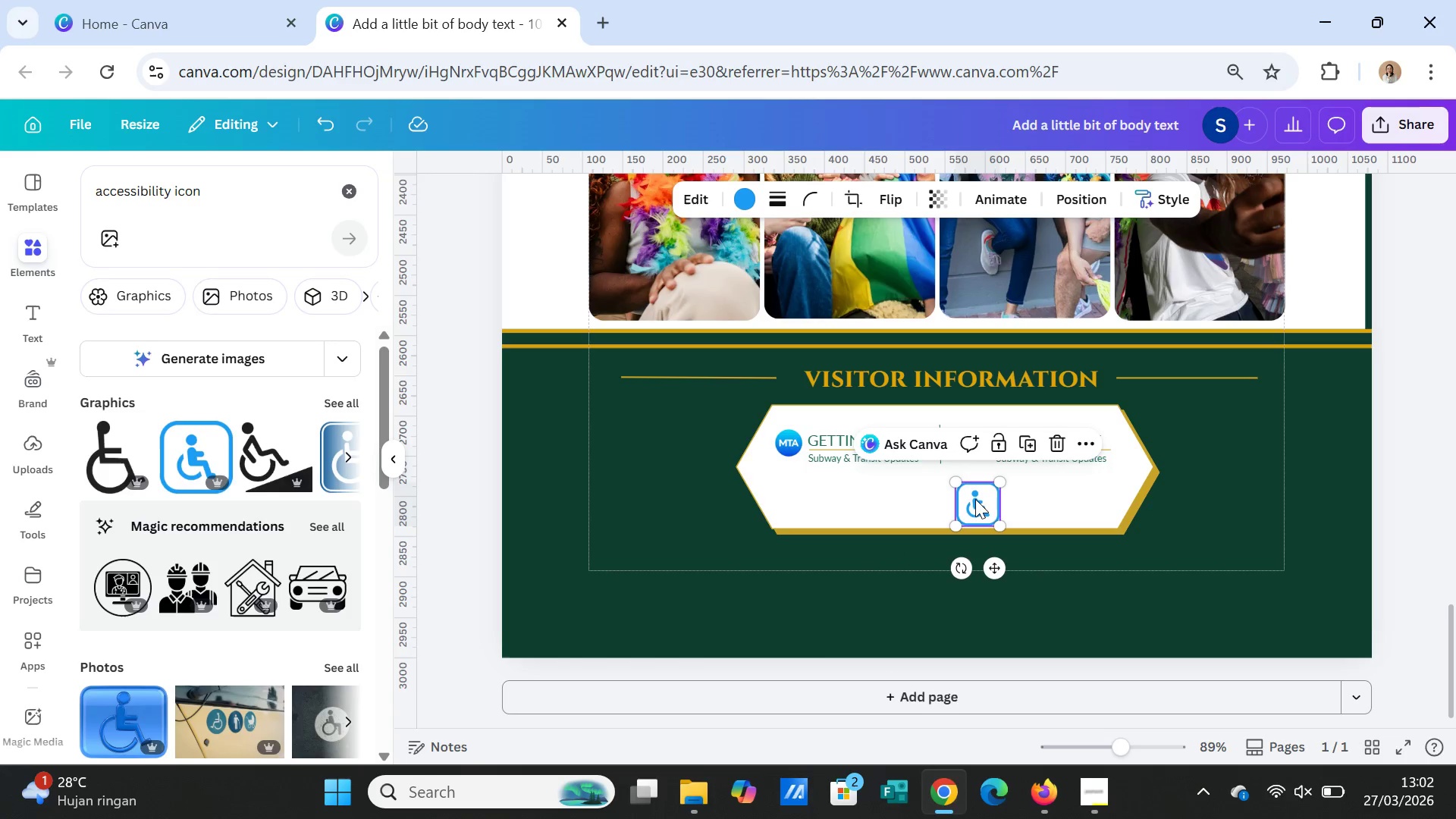 
left_click_drag(start_coordinate=[1004, 479], to_coordinate=[996, 494])
 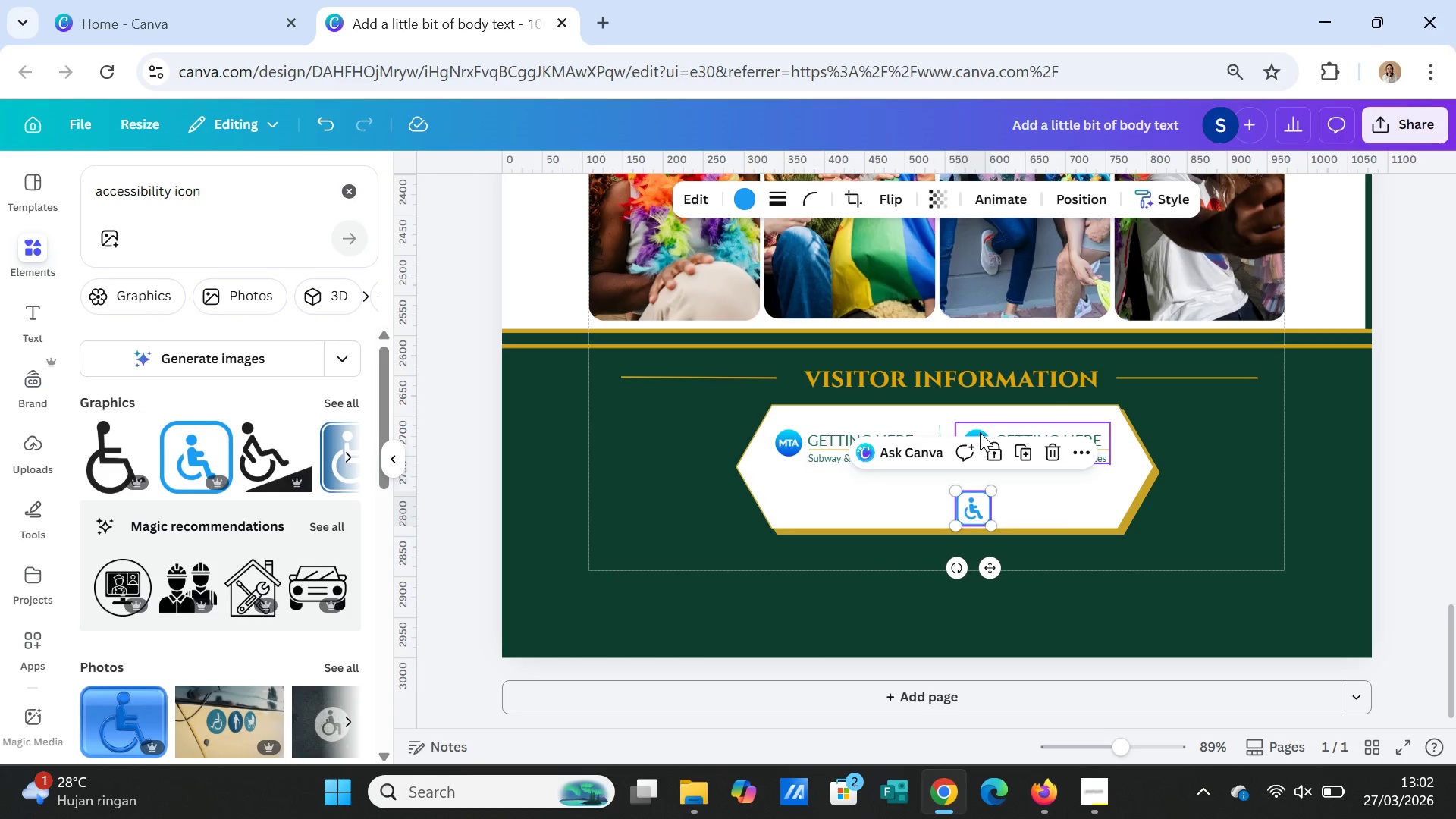 
left_click([980, 432])
 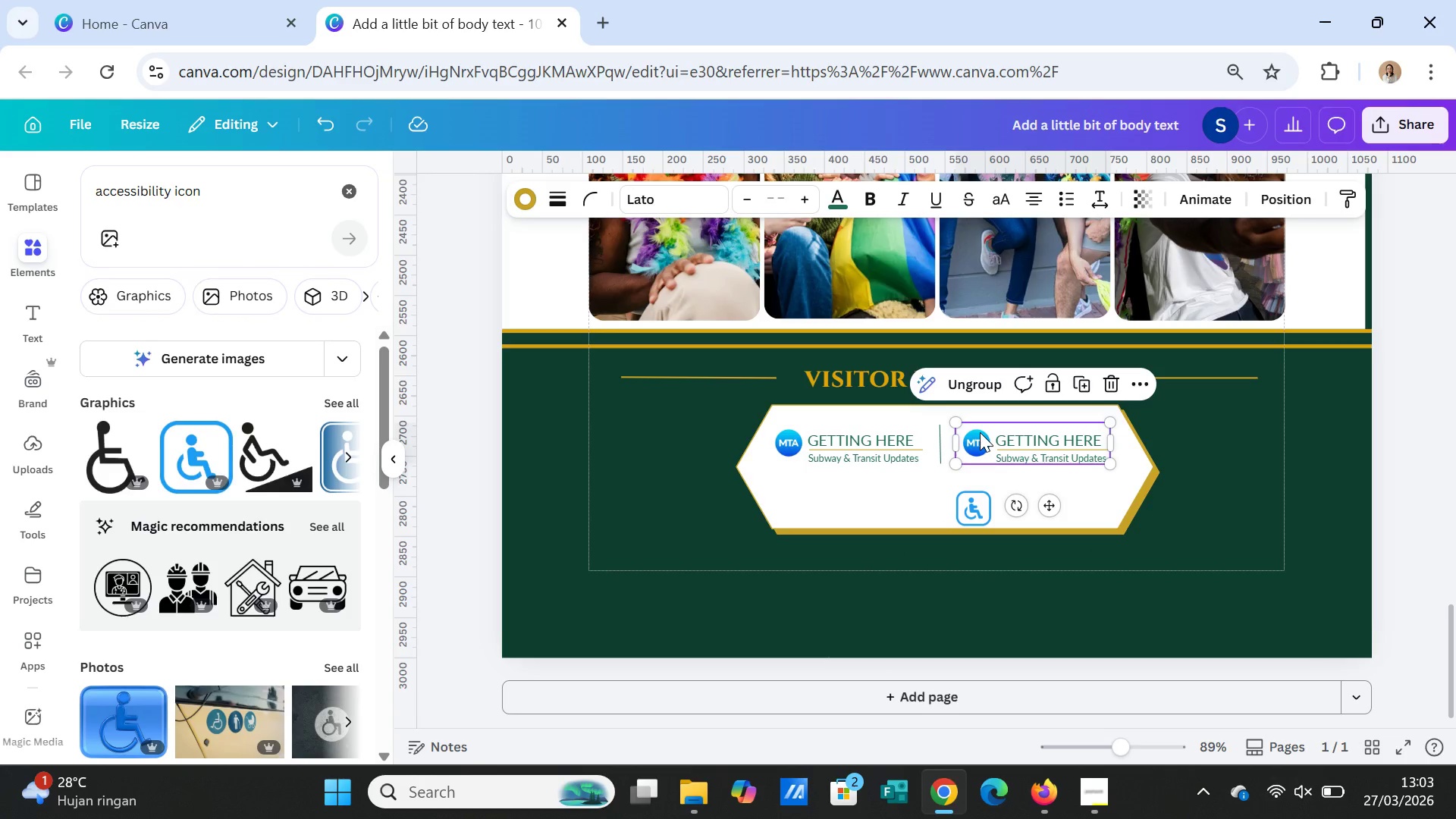 
left_click([980, 432])
 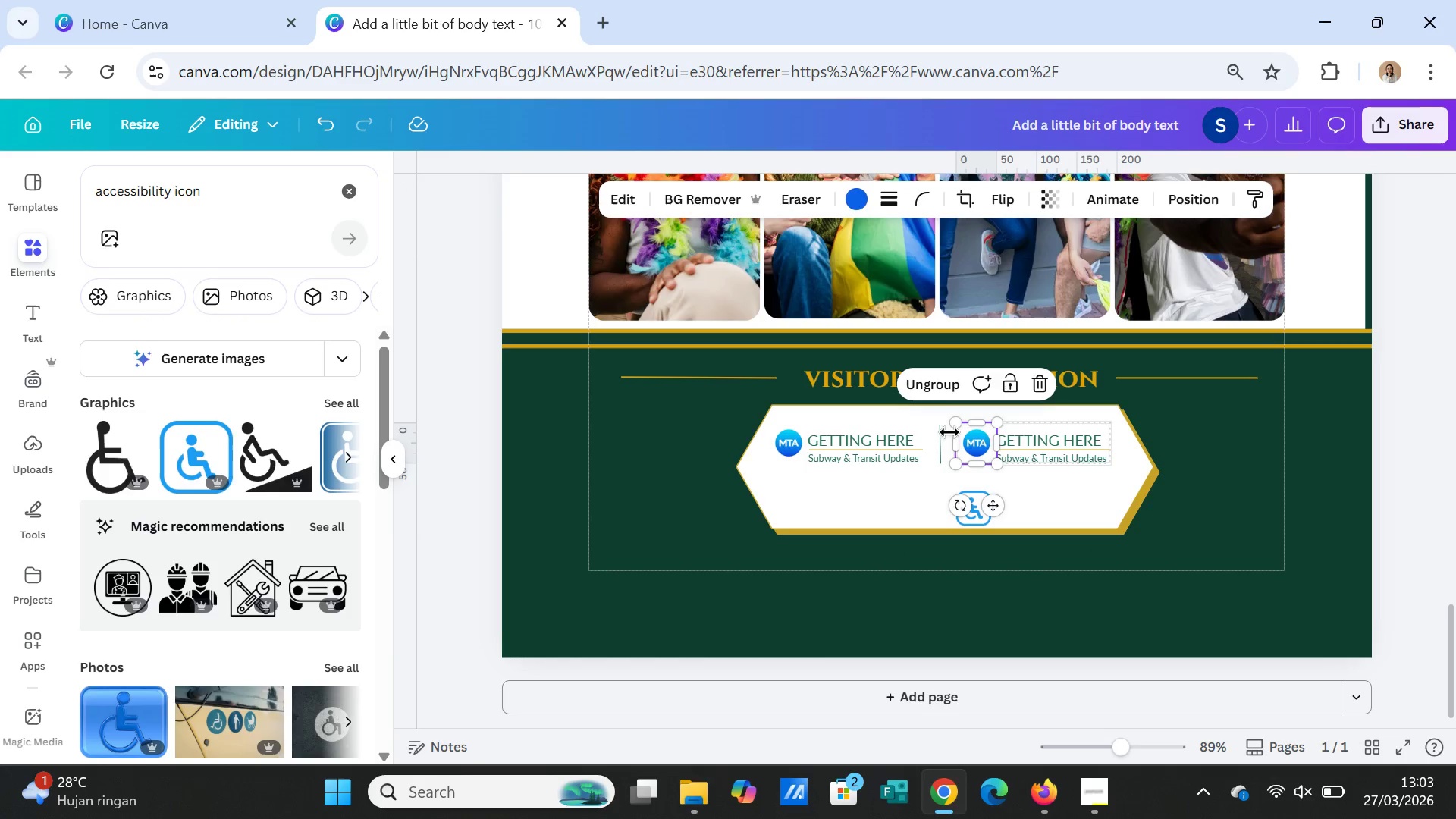 
left_click([918, 382])
 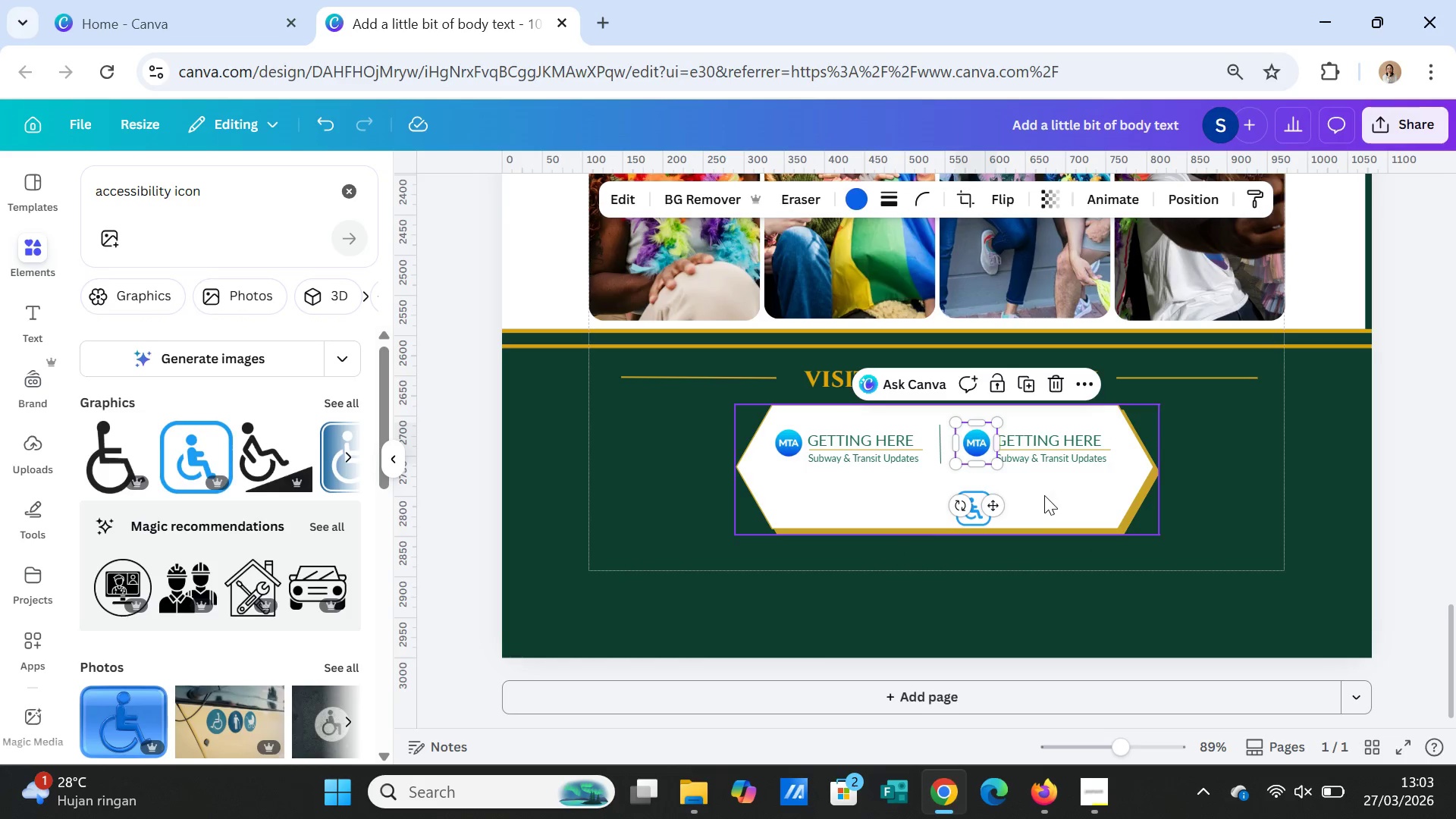 
left_click([1044, 496])
 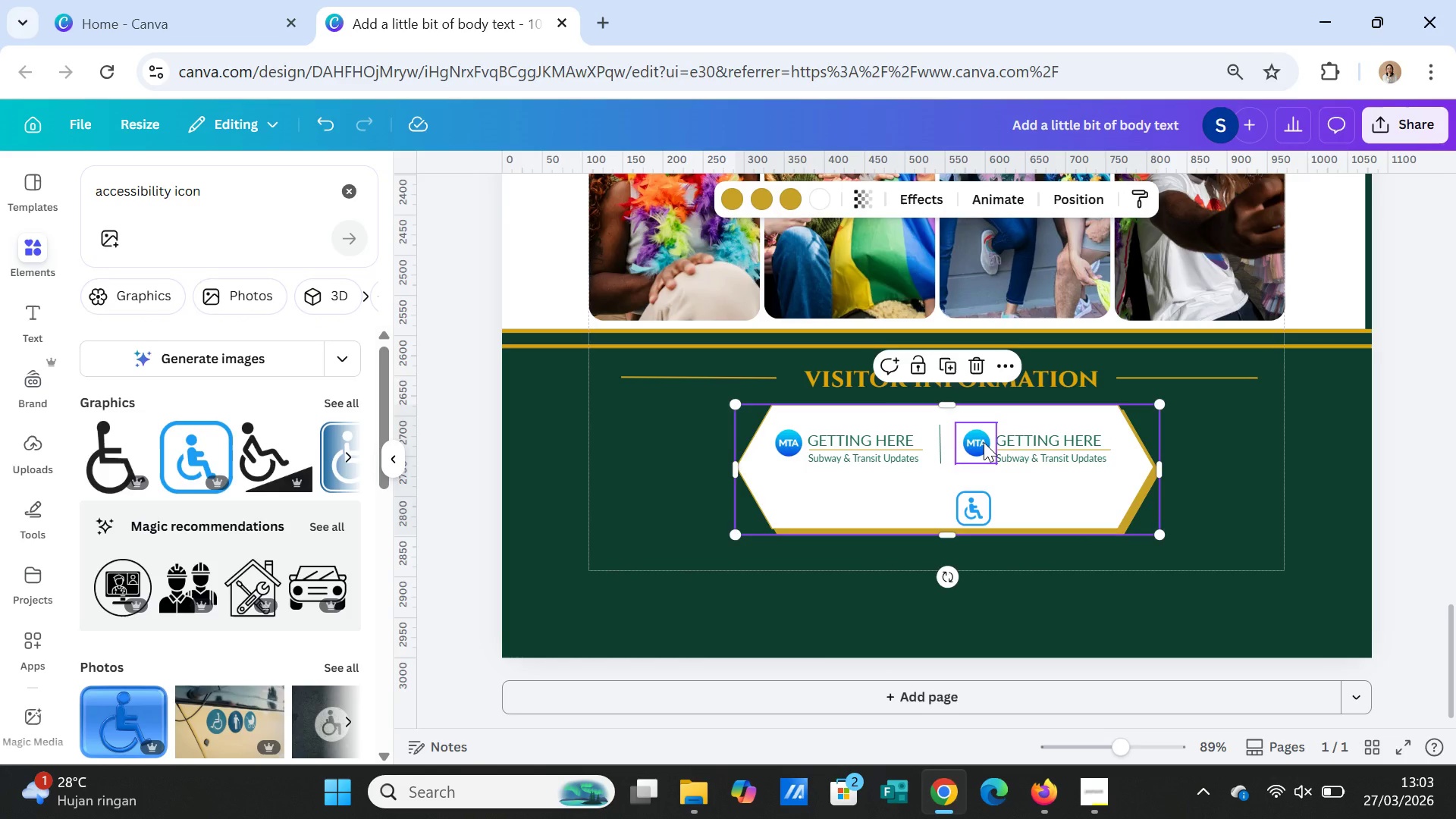 
left_click([984, 442])
 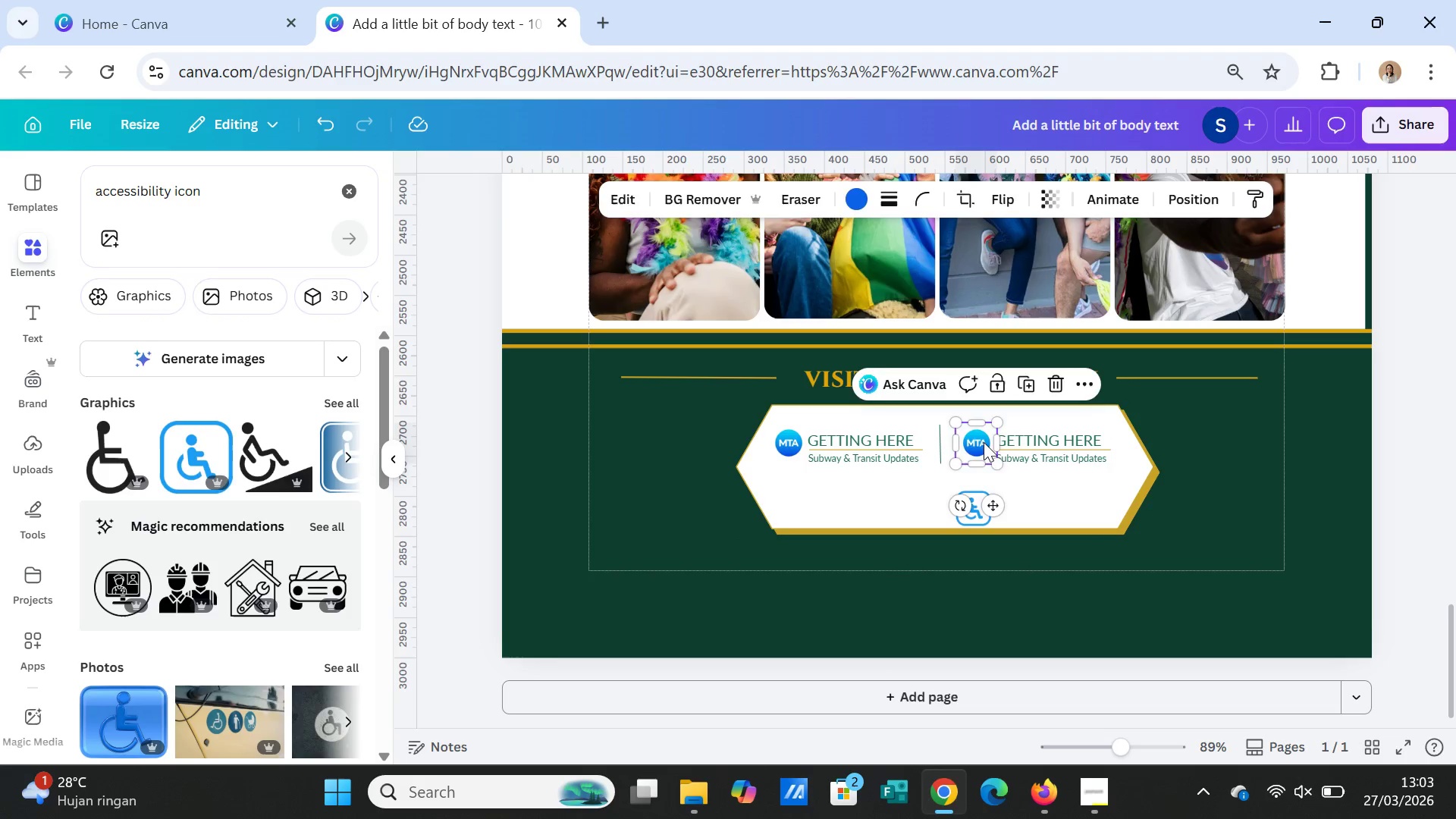 
key(Delete)
 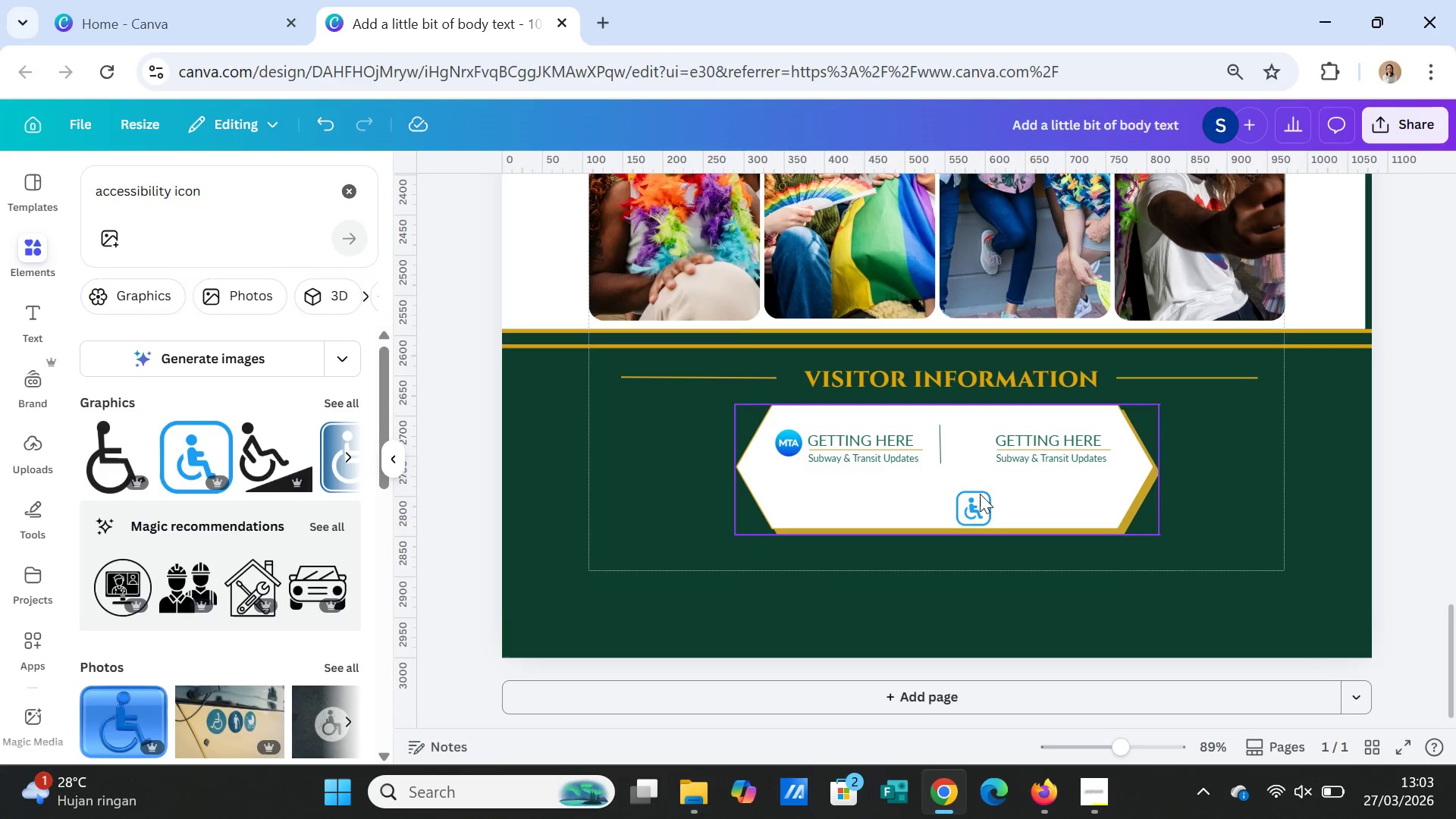 
left_click([978, 502])
 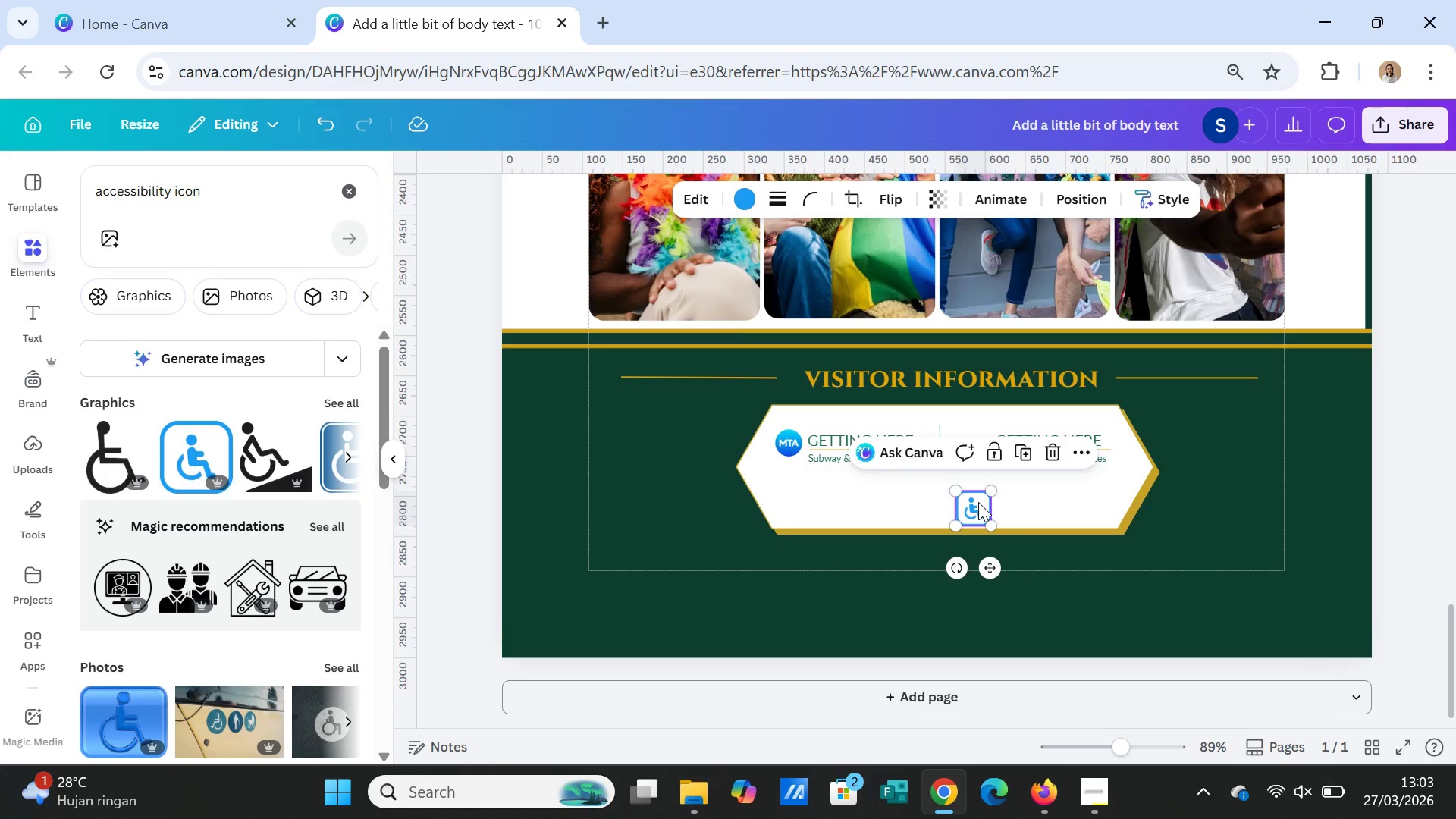 
left_click_drag(start_coordinate=[978, 502], to_coordinate=[974, 441])
 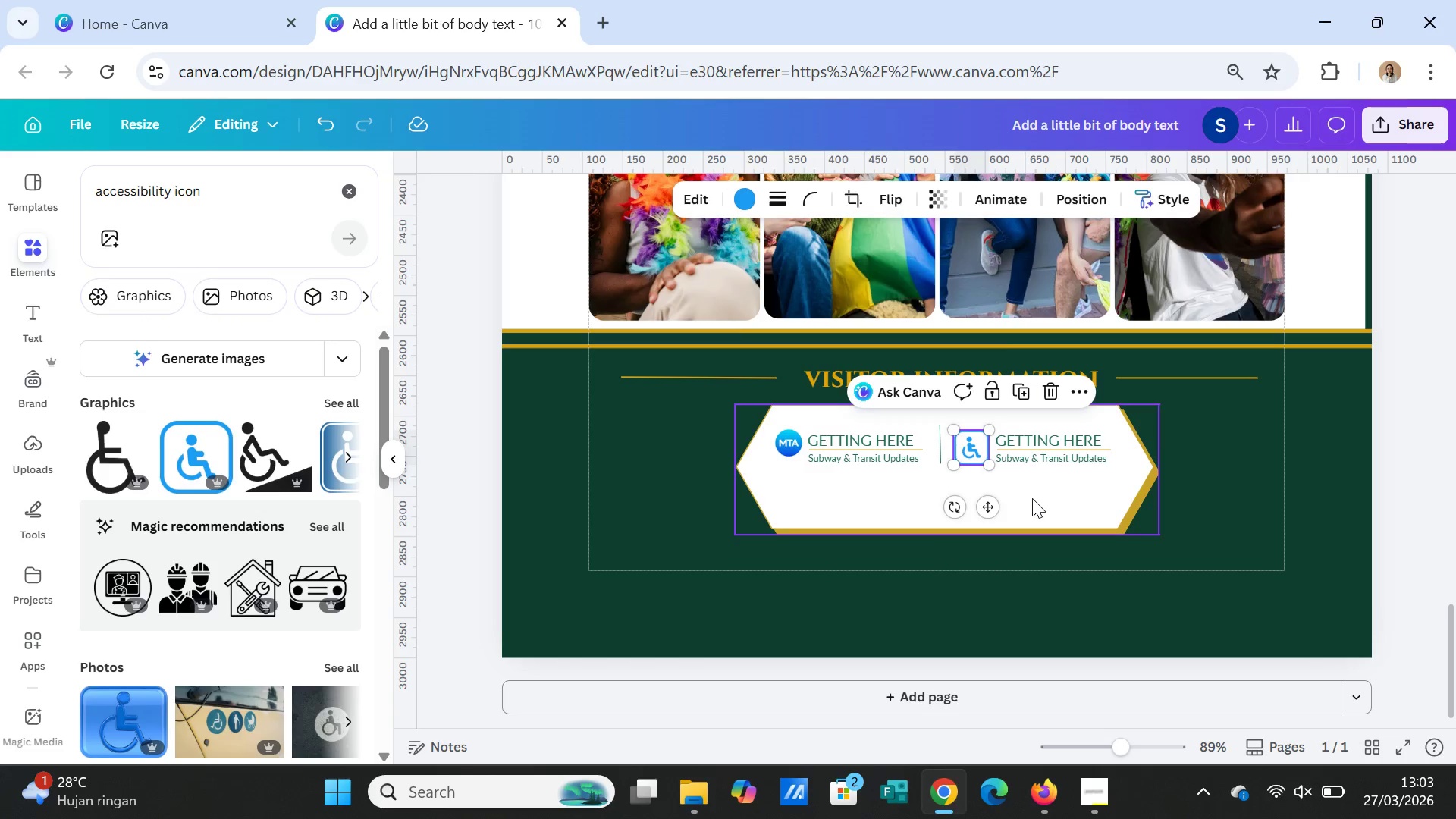 
left_click([1032, 498])
 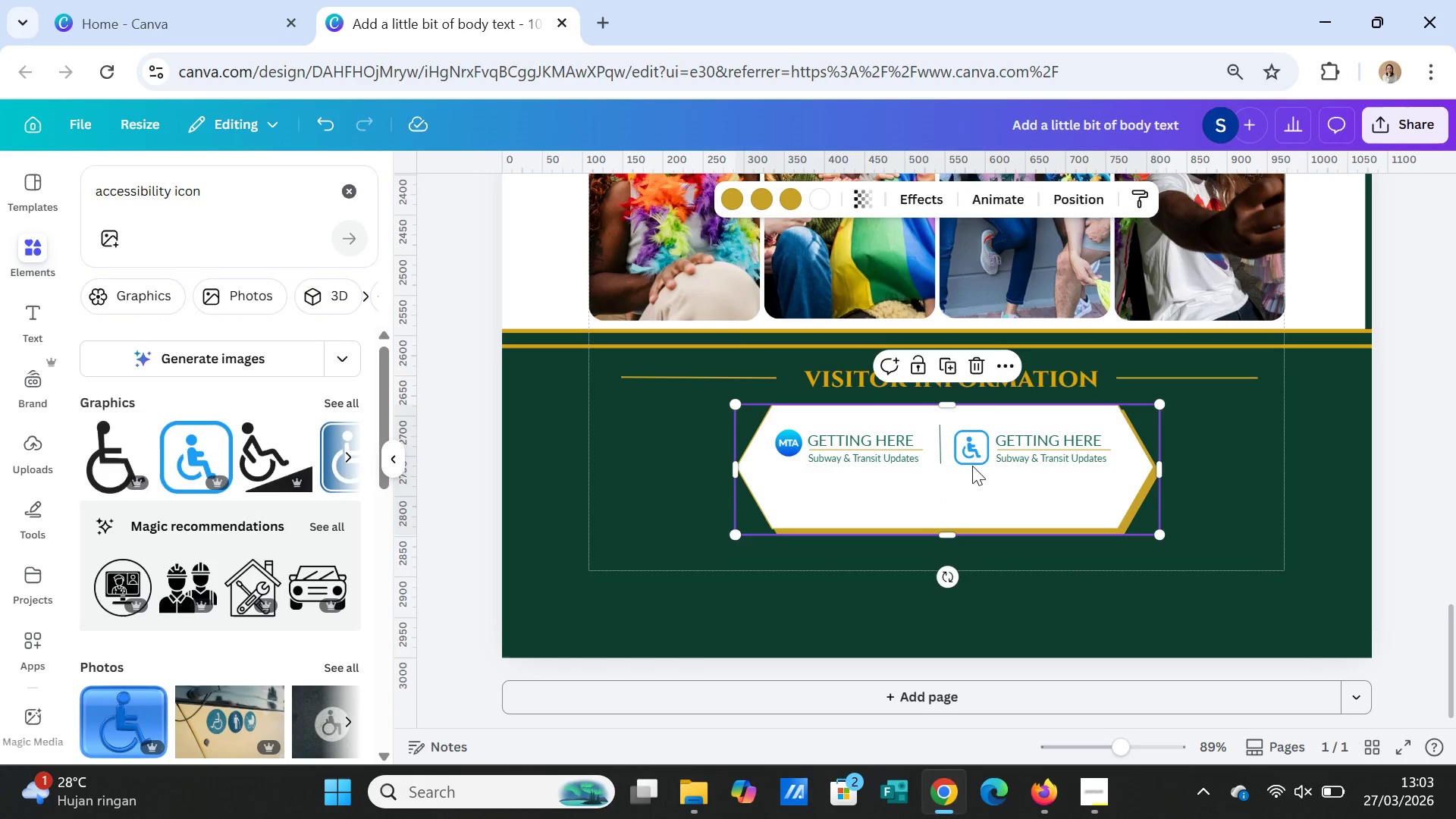 
left_click([965, 457])
 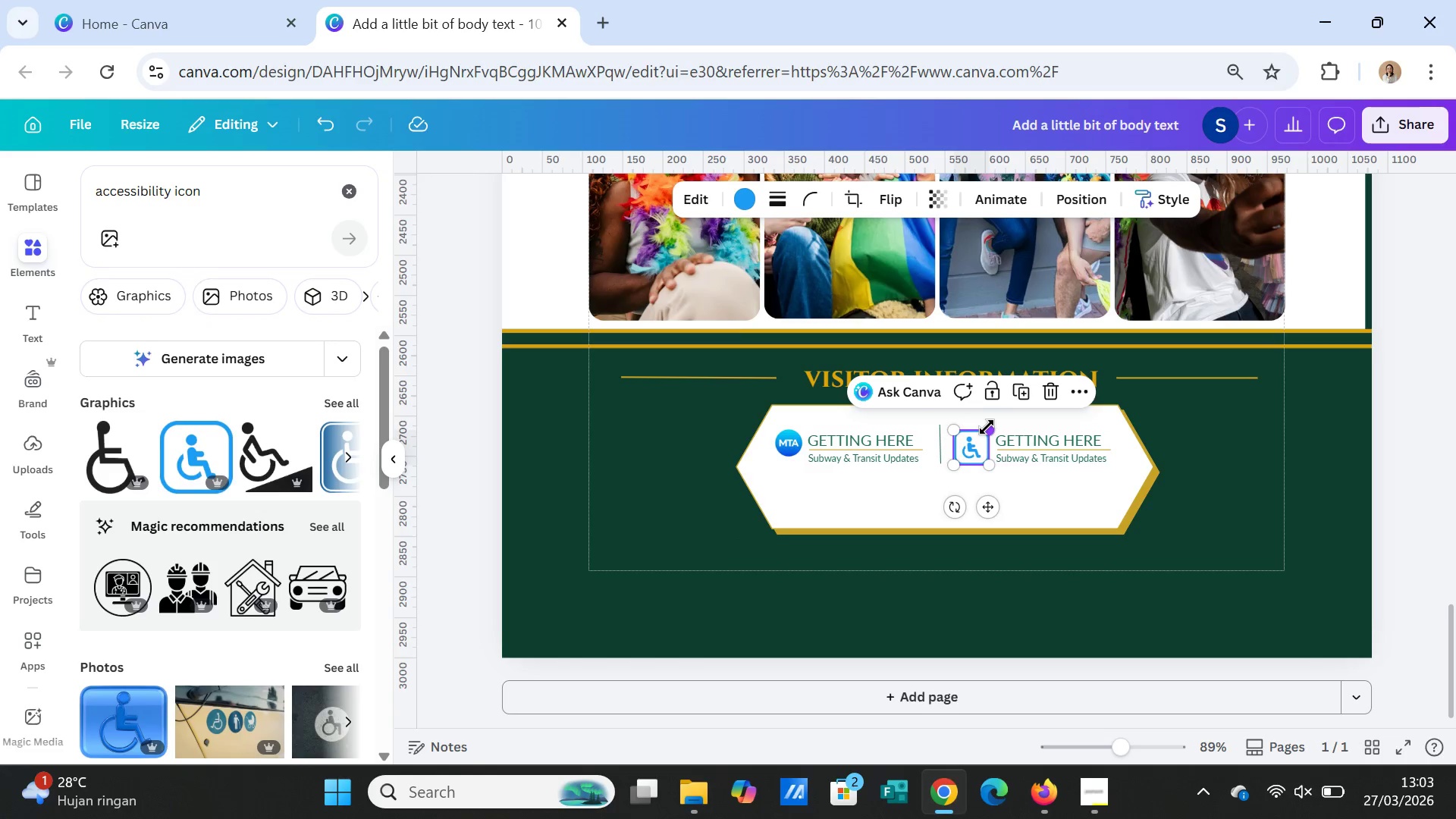 
left_click_drag(start_coordinate=[987, 427], to_coordinate=[983, 430])
 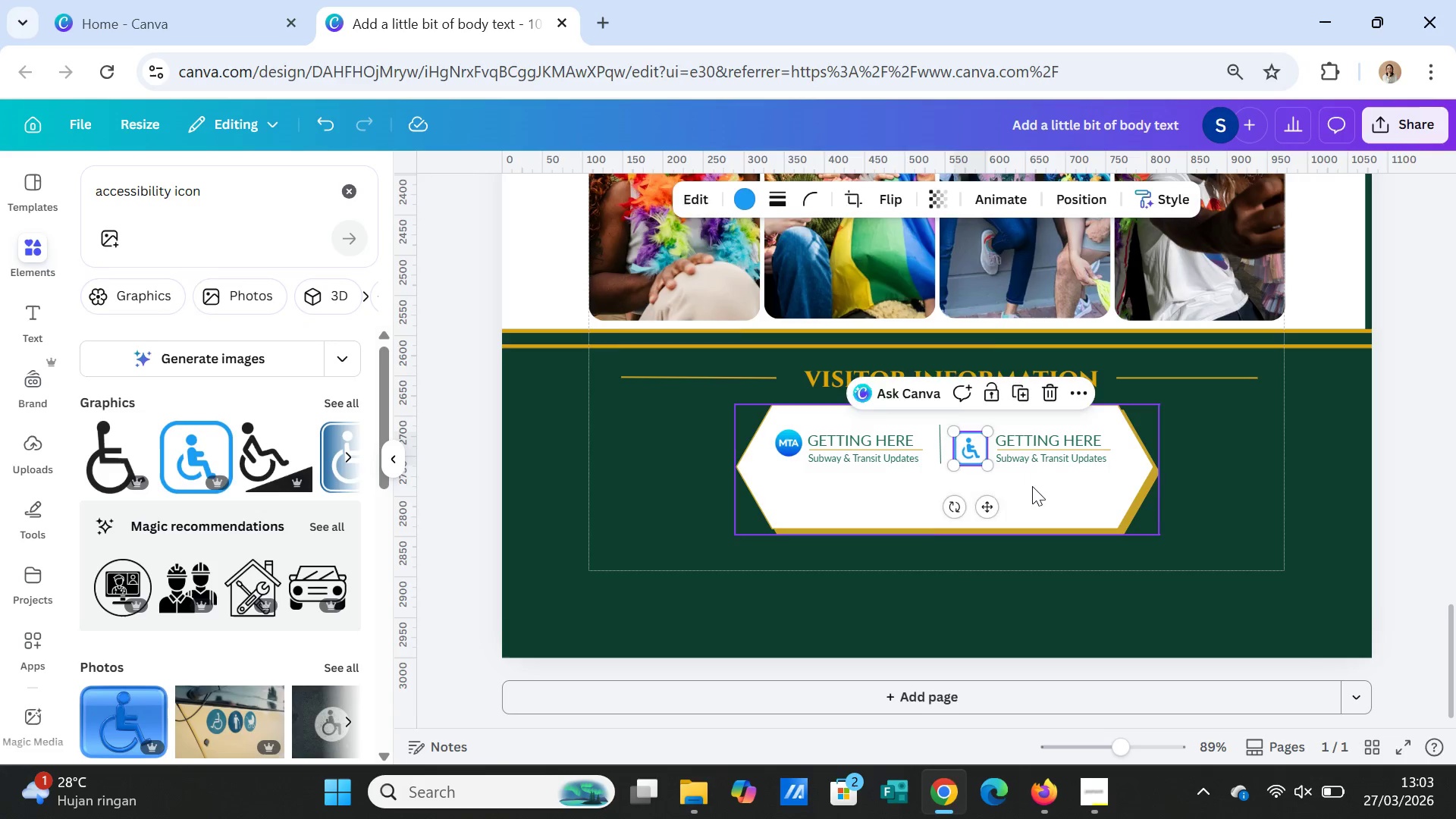 
left_click_drag(start_coordinate=[1032, 486], to_coordinate=[980, 450])
 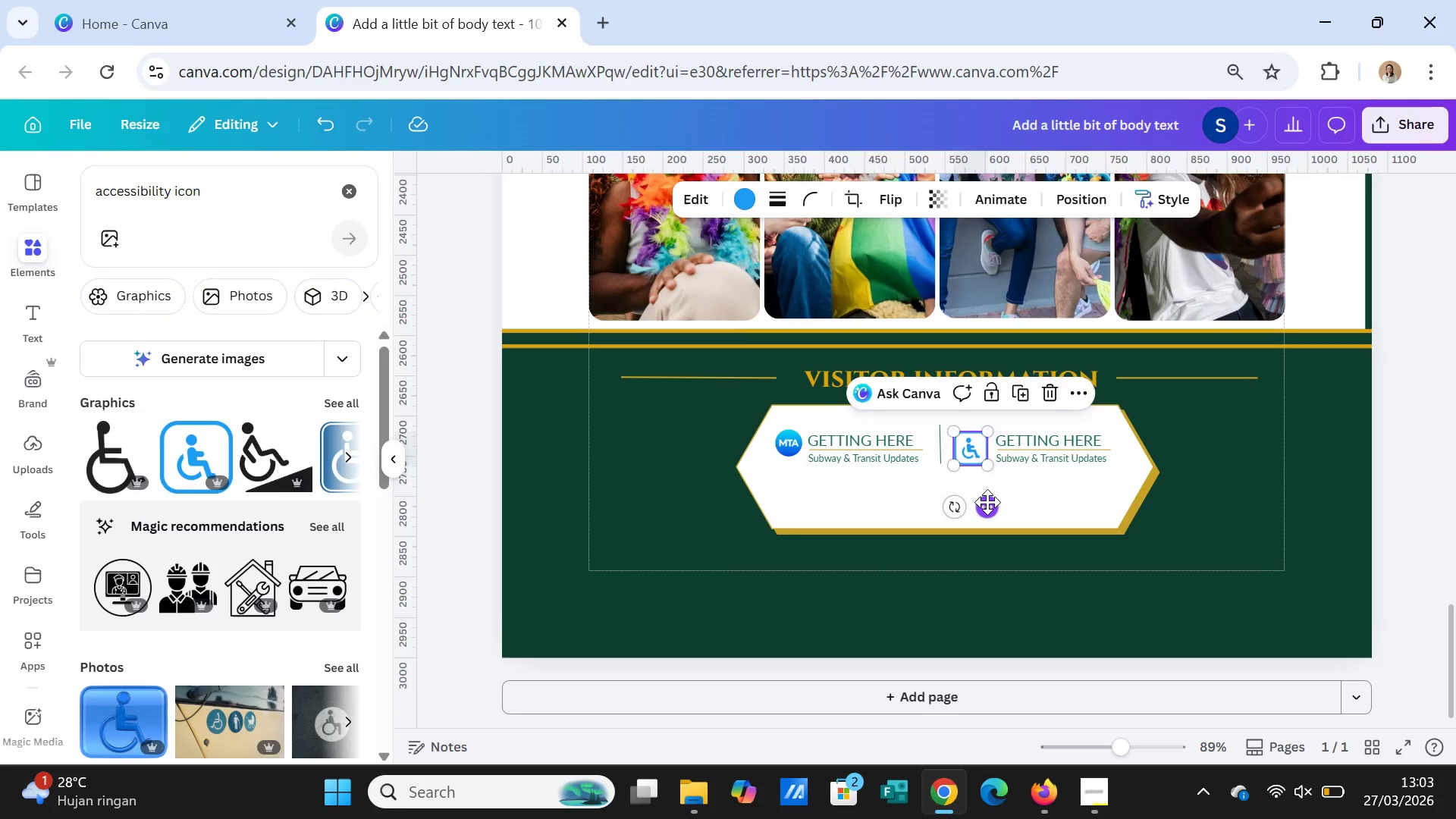 
left_click([980, 450])
 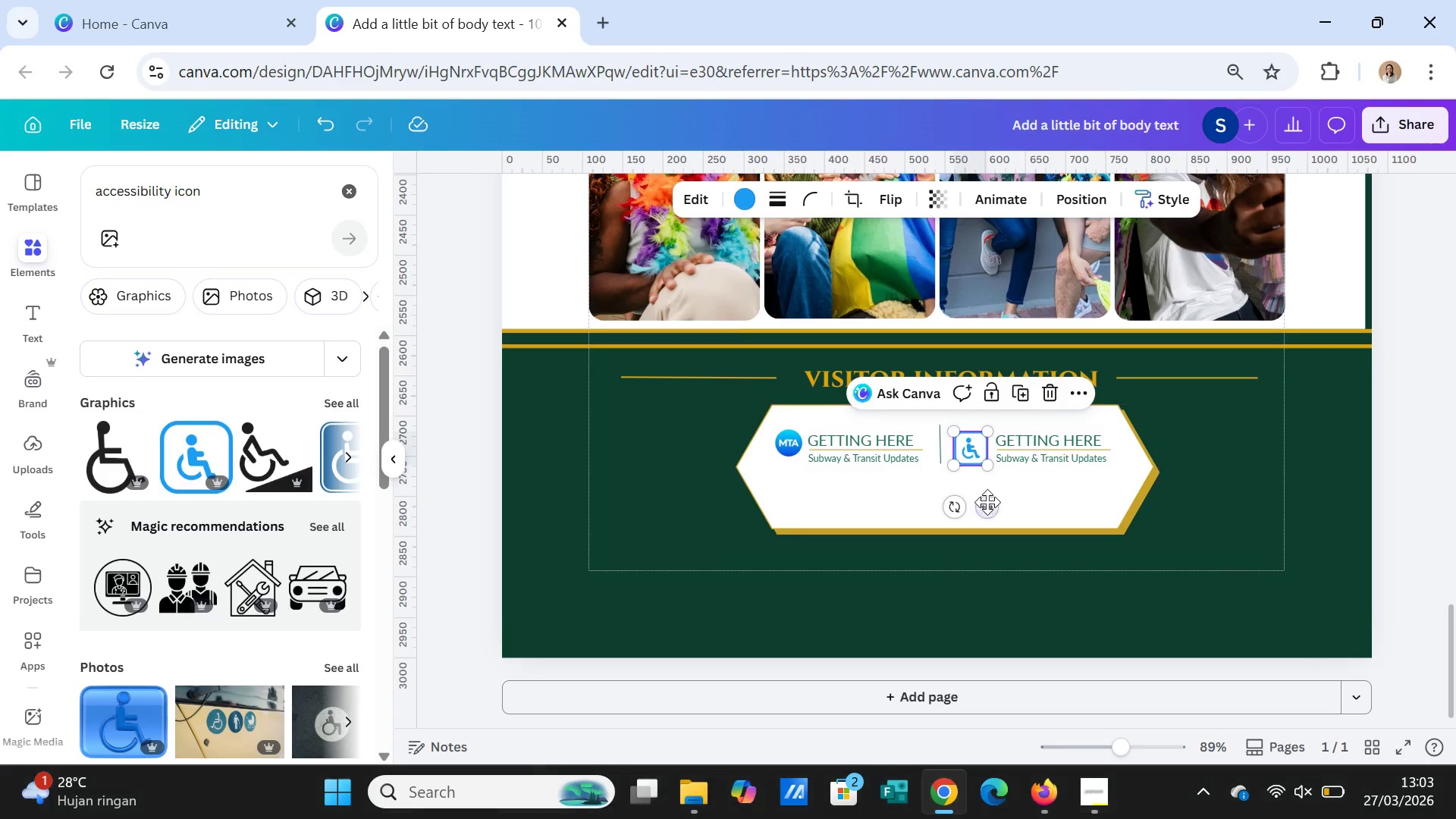 
left_click_drag(start_coordinate=[987, 502], to_coordinate=[987, 497])
 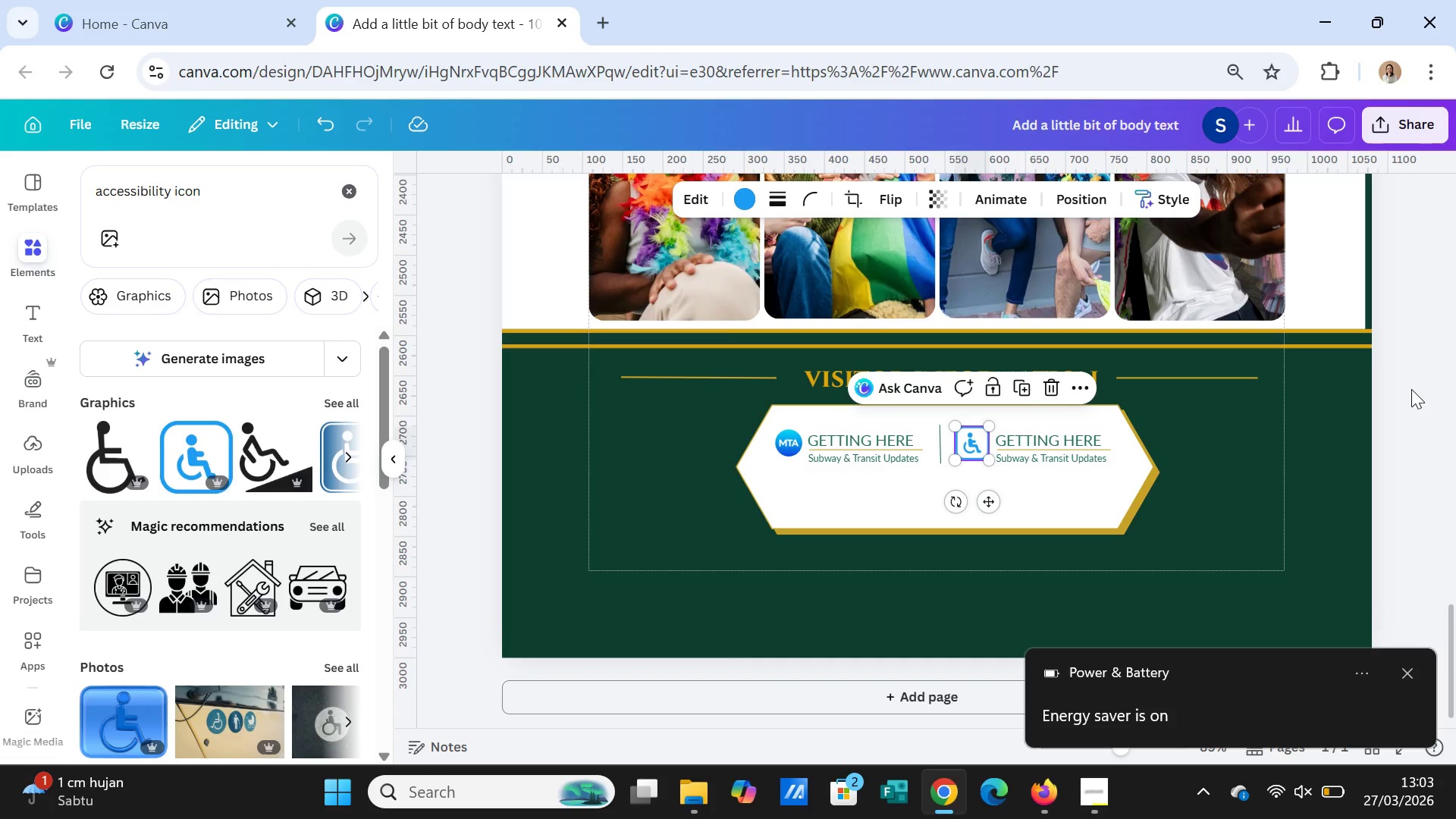 
wait(34.64)
 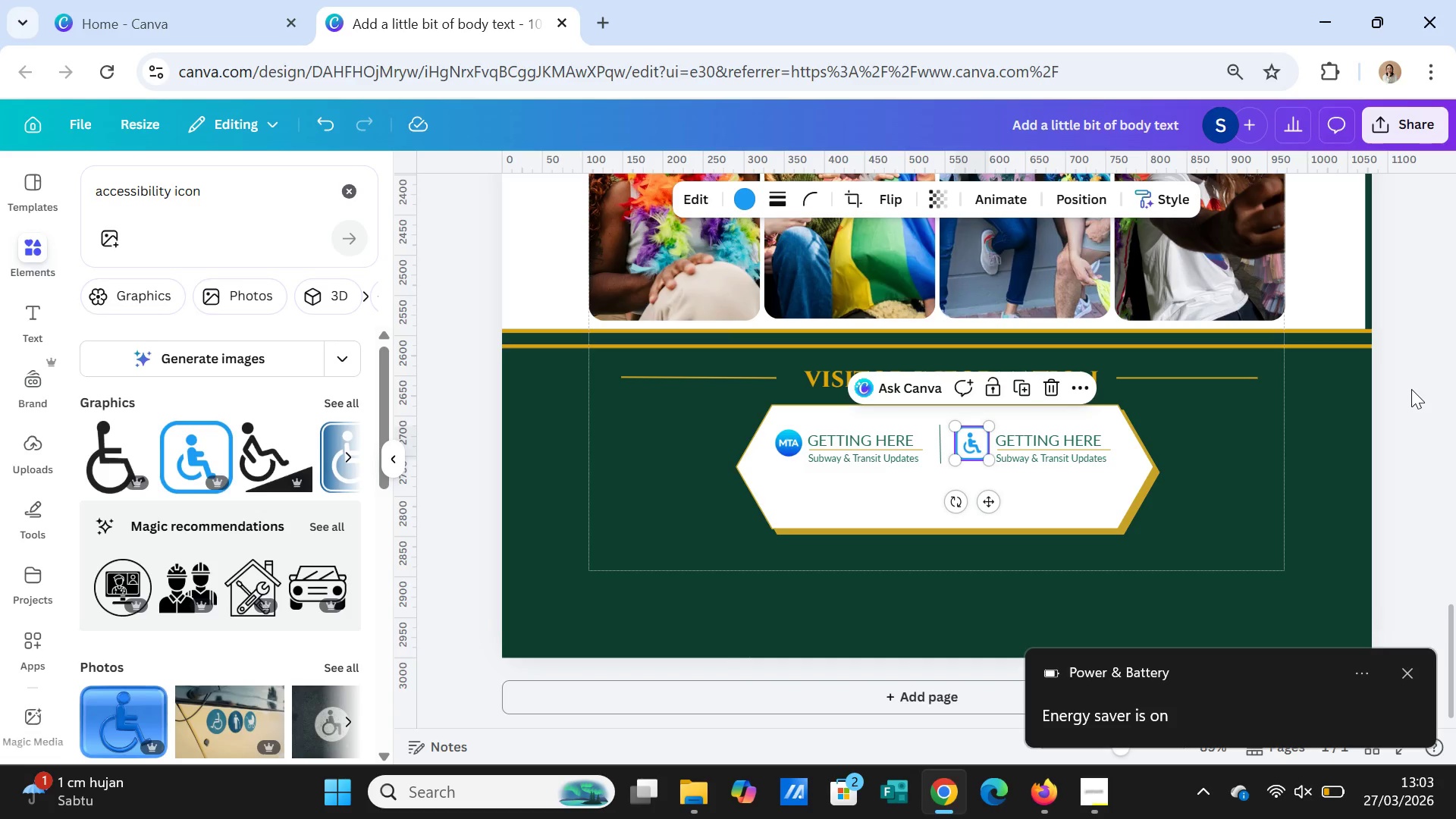 
left_click([1250, 495])
 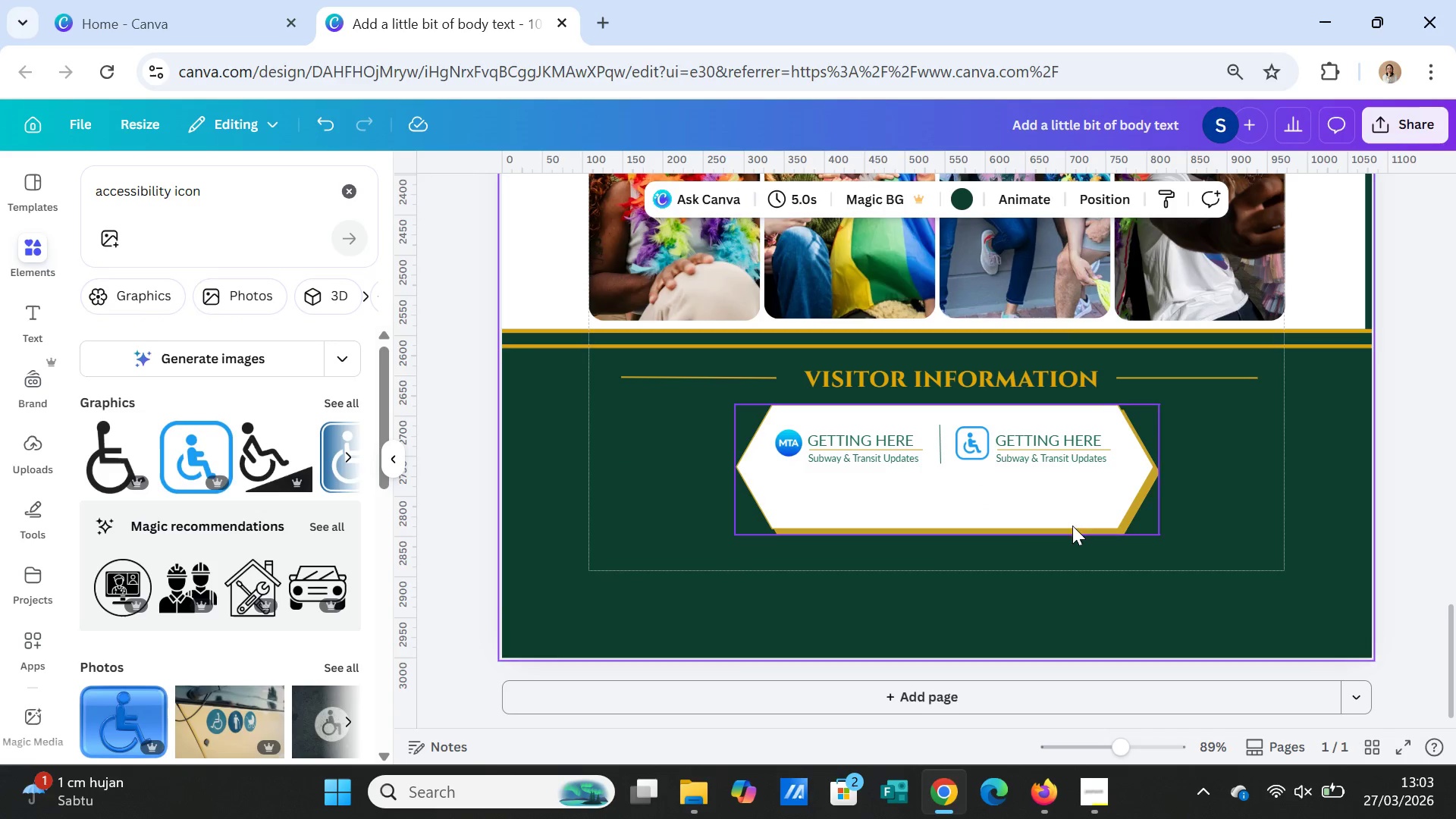 
wait(5.22)
 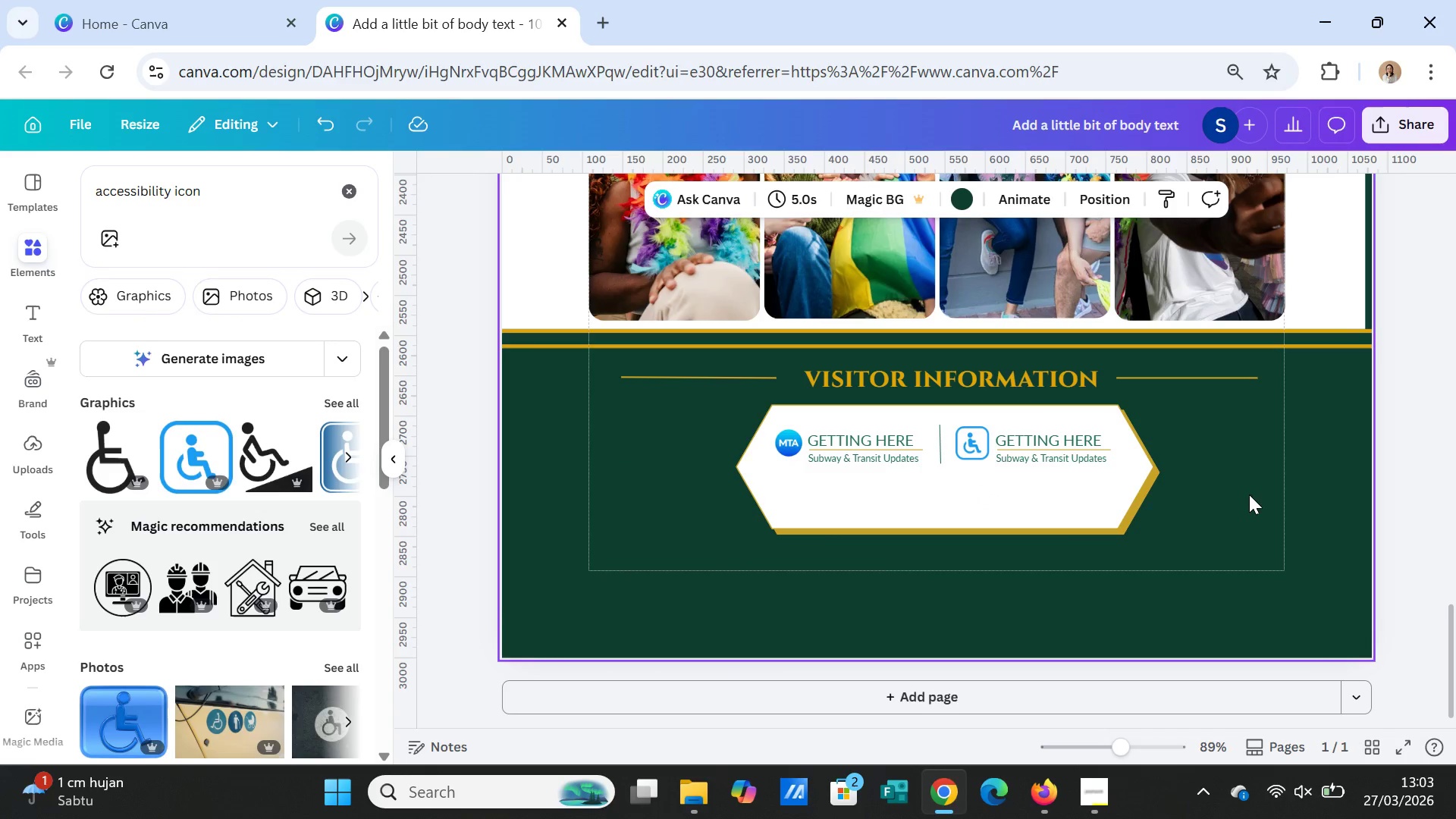 
left_click([976, 446])
 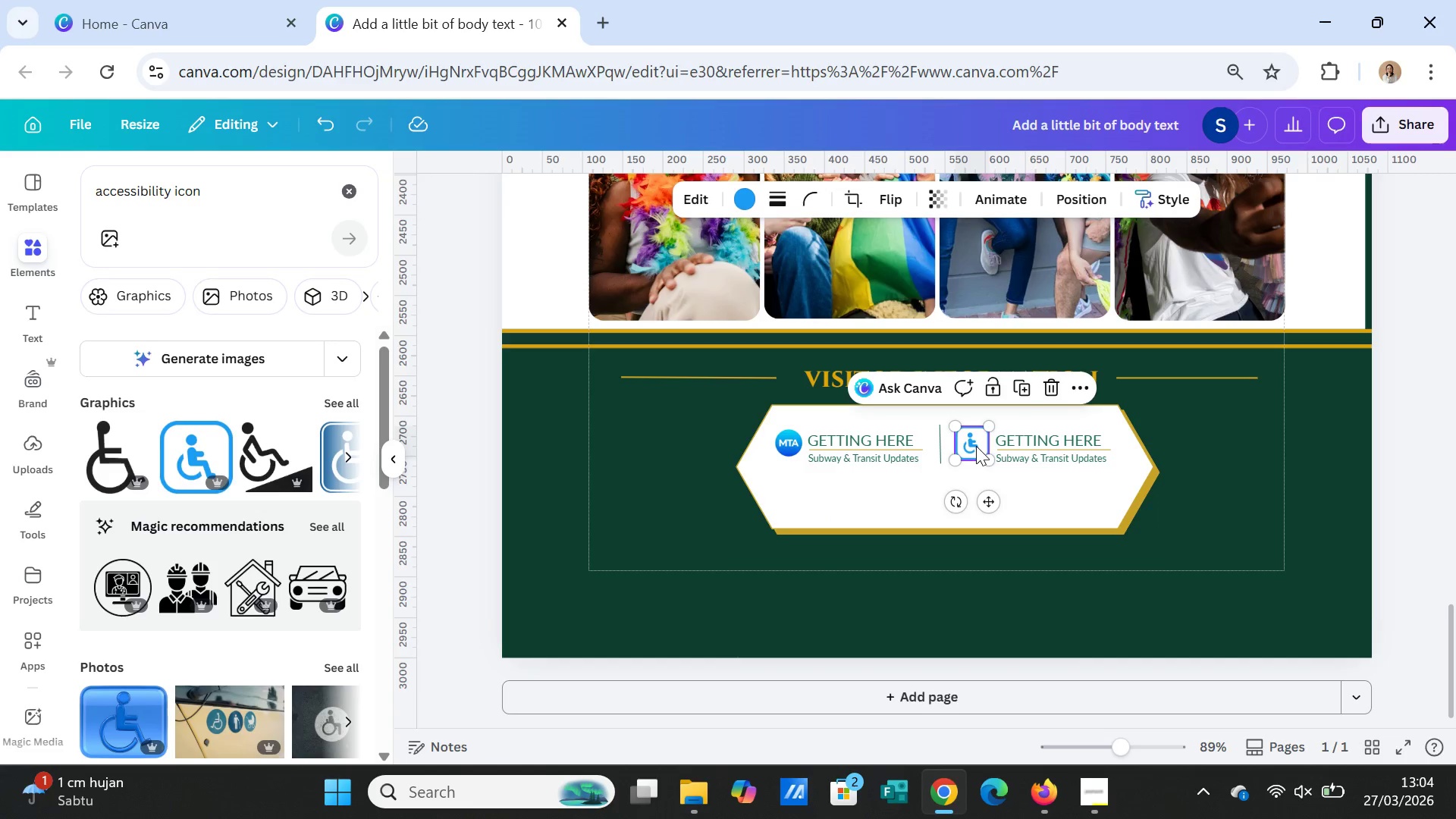 
hold_key(key=ShiftLeft, duration=2.31)
left_click([1019, 434])
 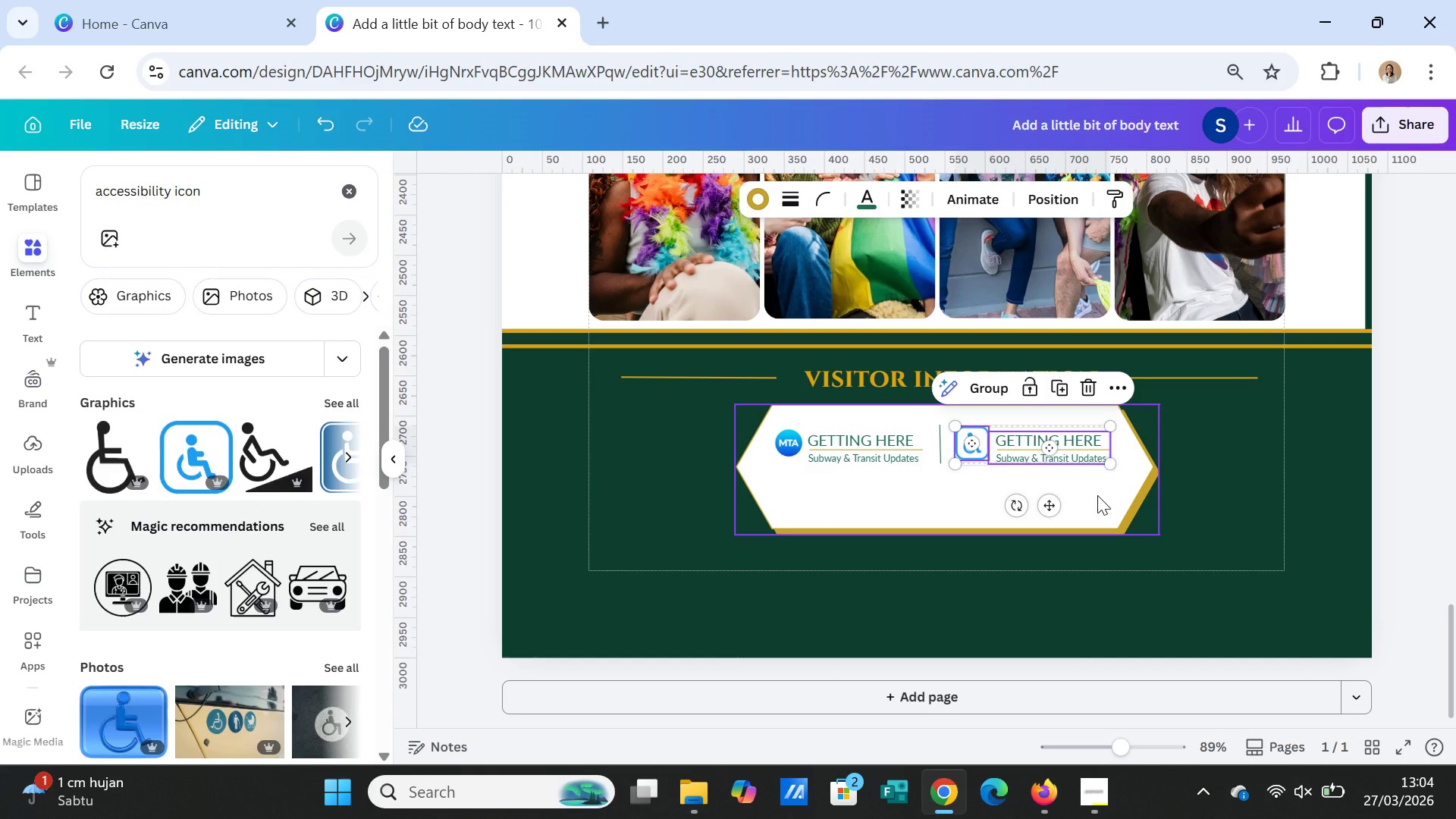 
left_click([1097, 496])
 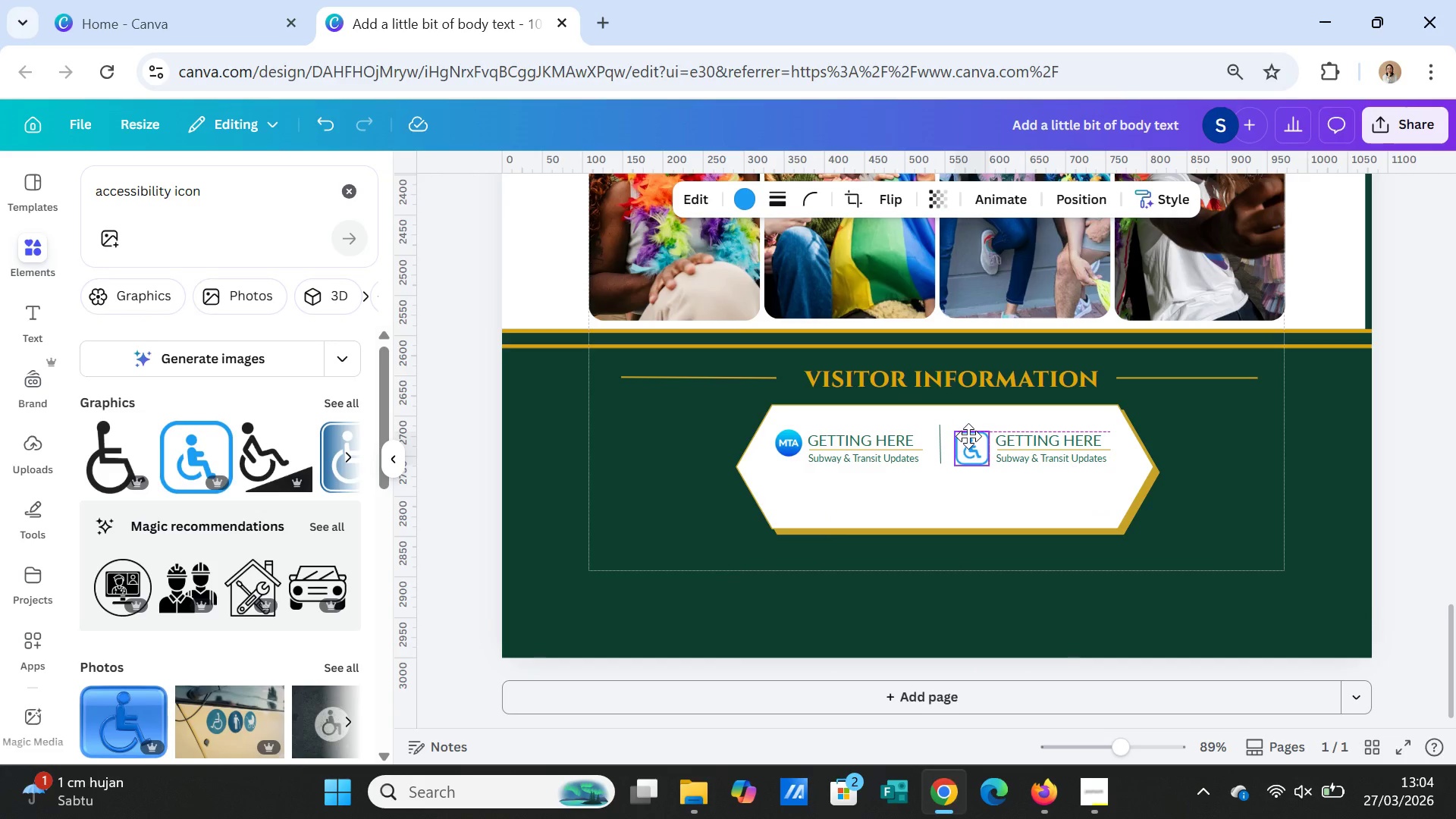 
wait(6.58)
 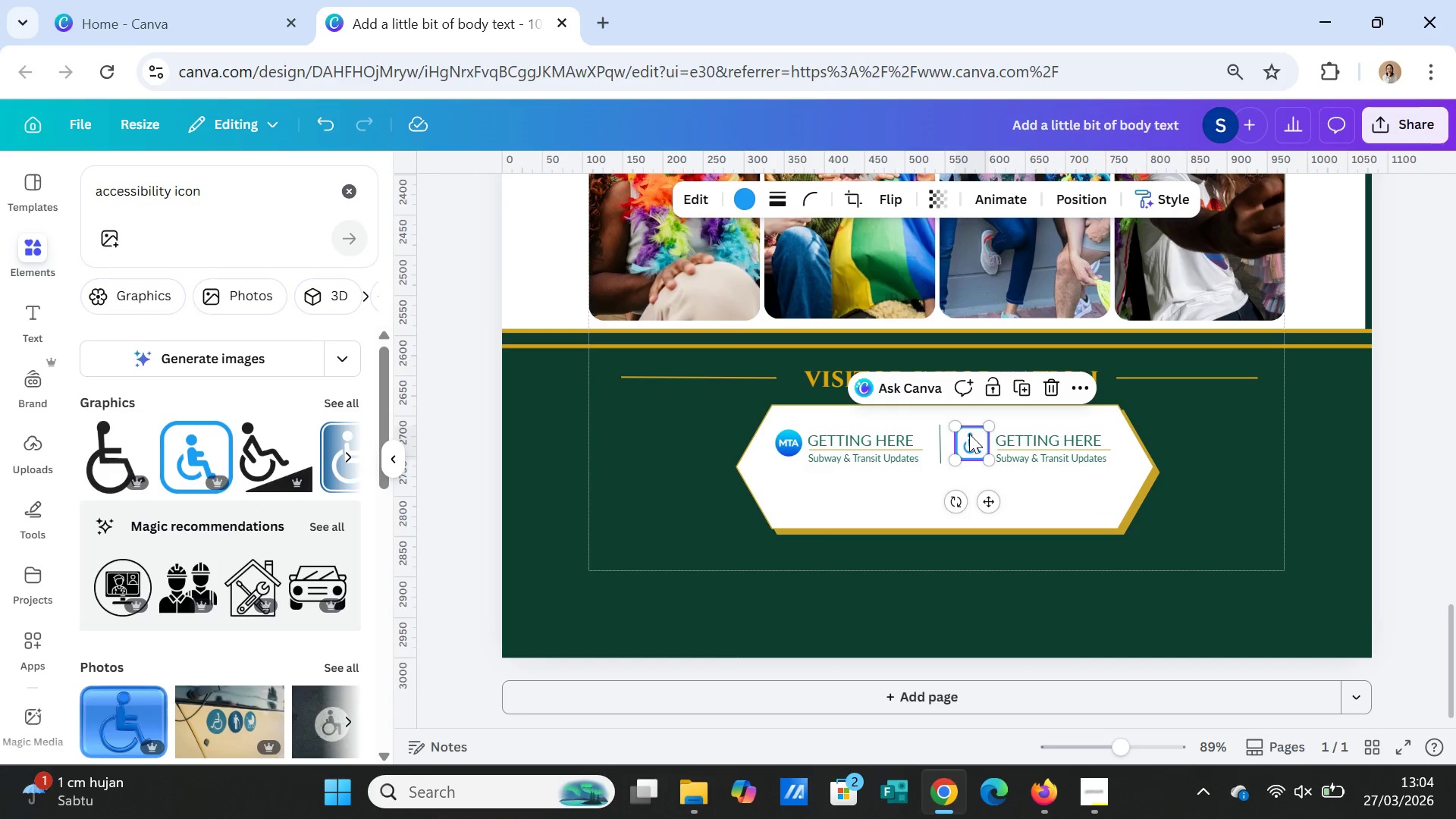 
left_click_drag(start_coordinate=[1107, 508], to_coordinate=[887, 445])
 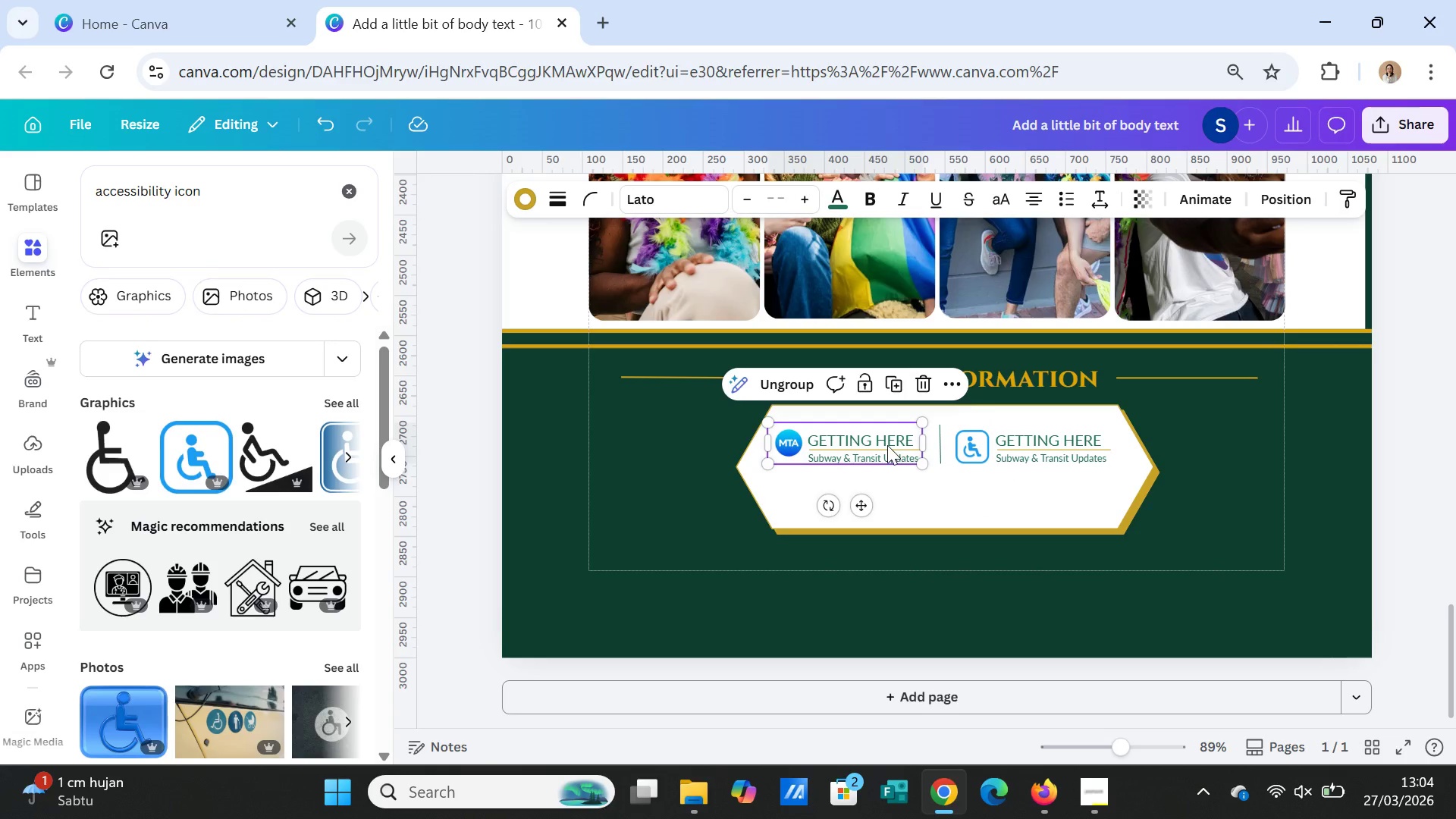 
left_click([887, 445])
 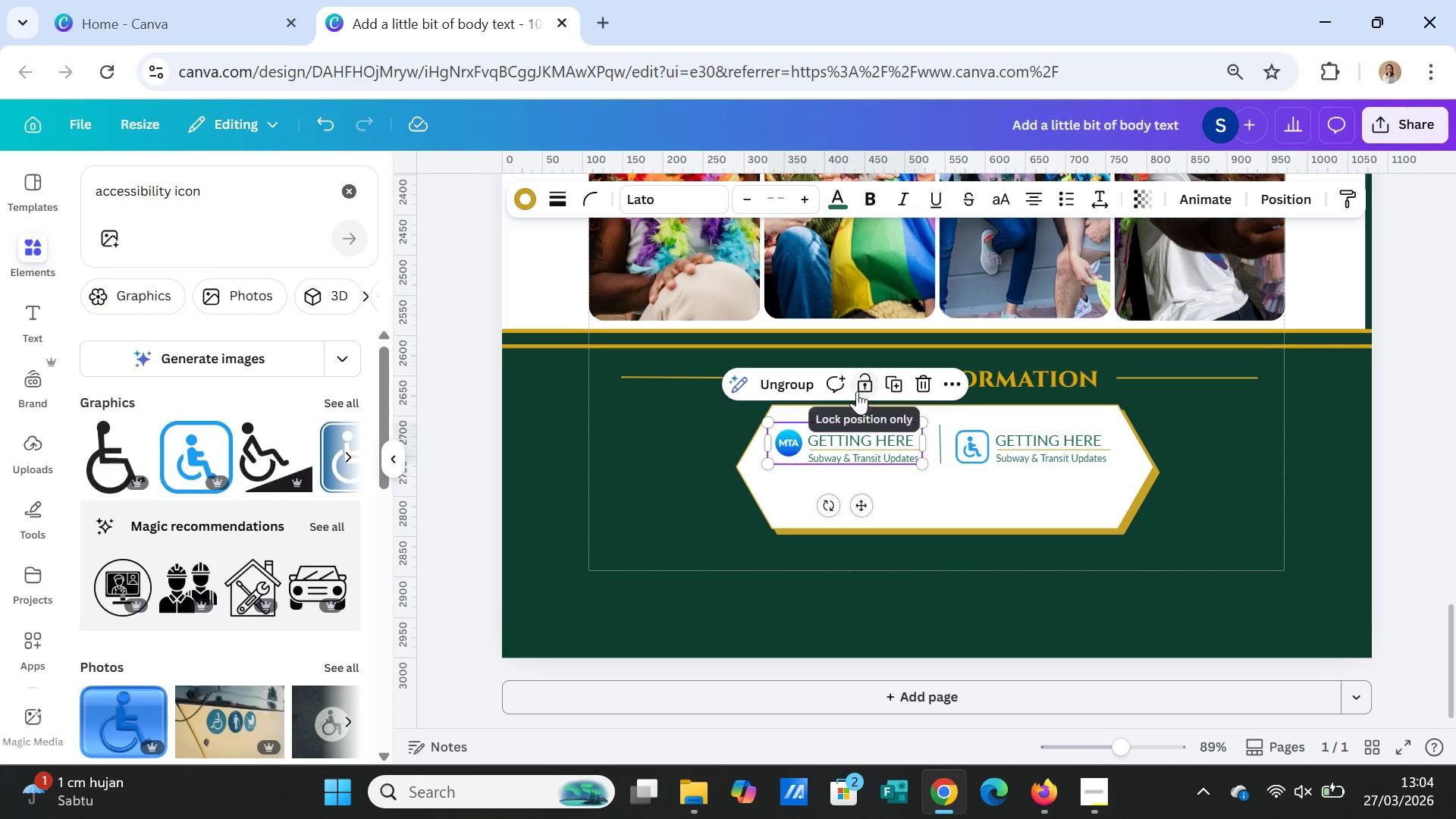 
left_click([893, 384])
 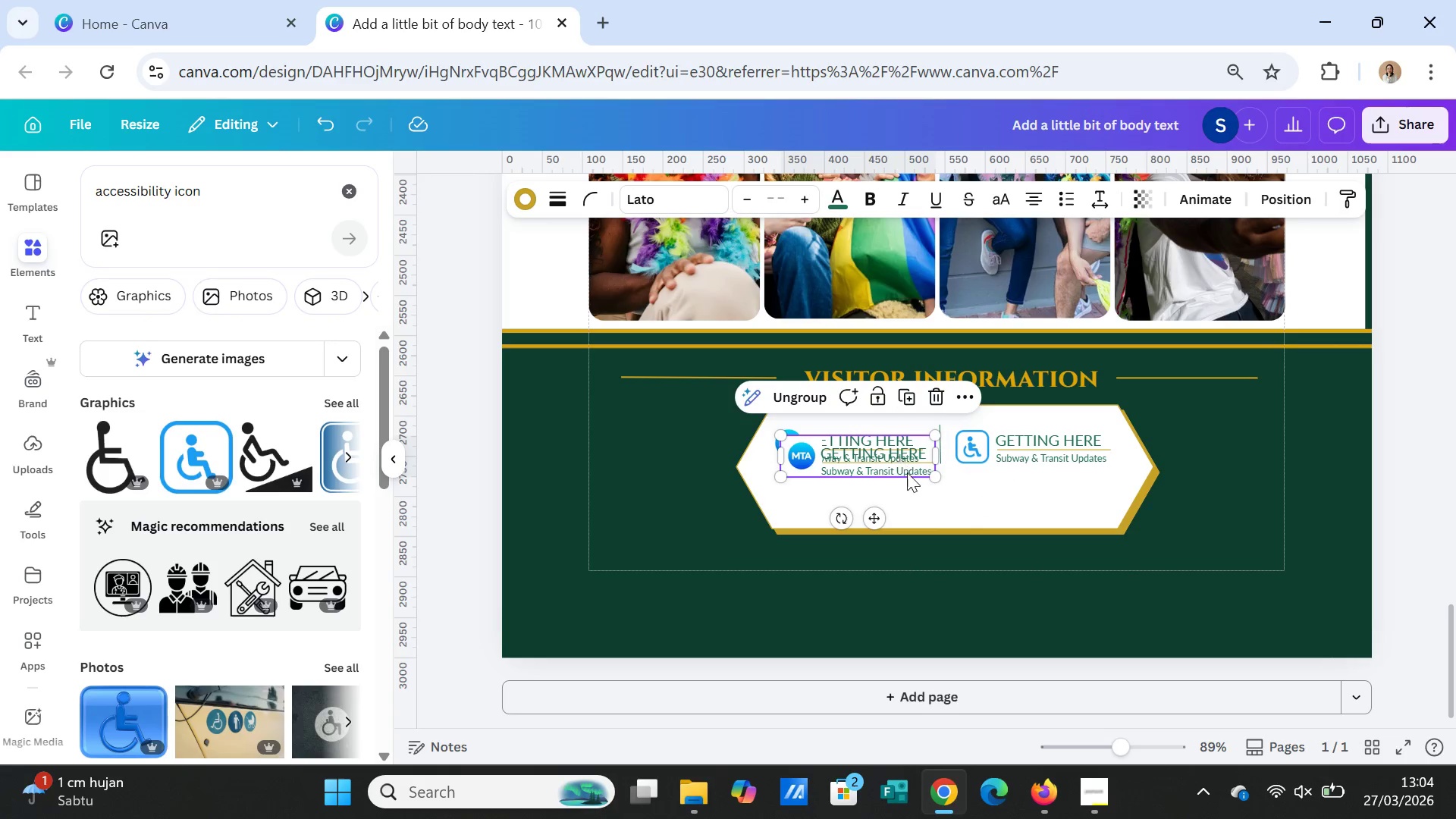 
left_click_drag(start_coordinate=[897, 457], to_coordinate=[980, 500])
 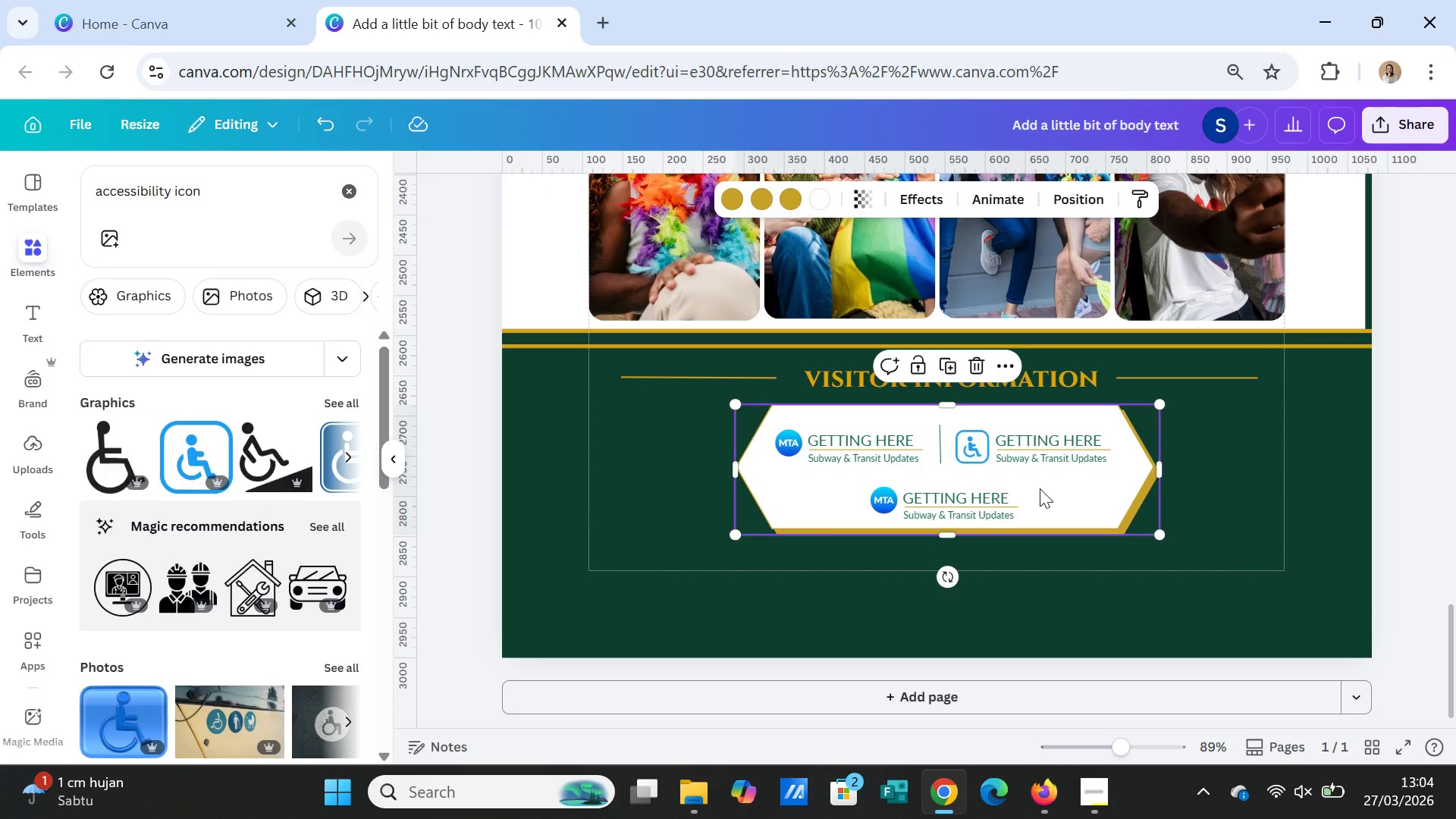 
wait(7.2)
 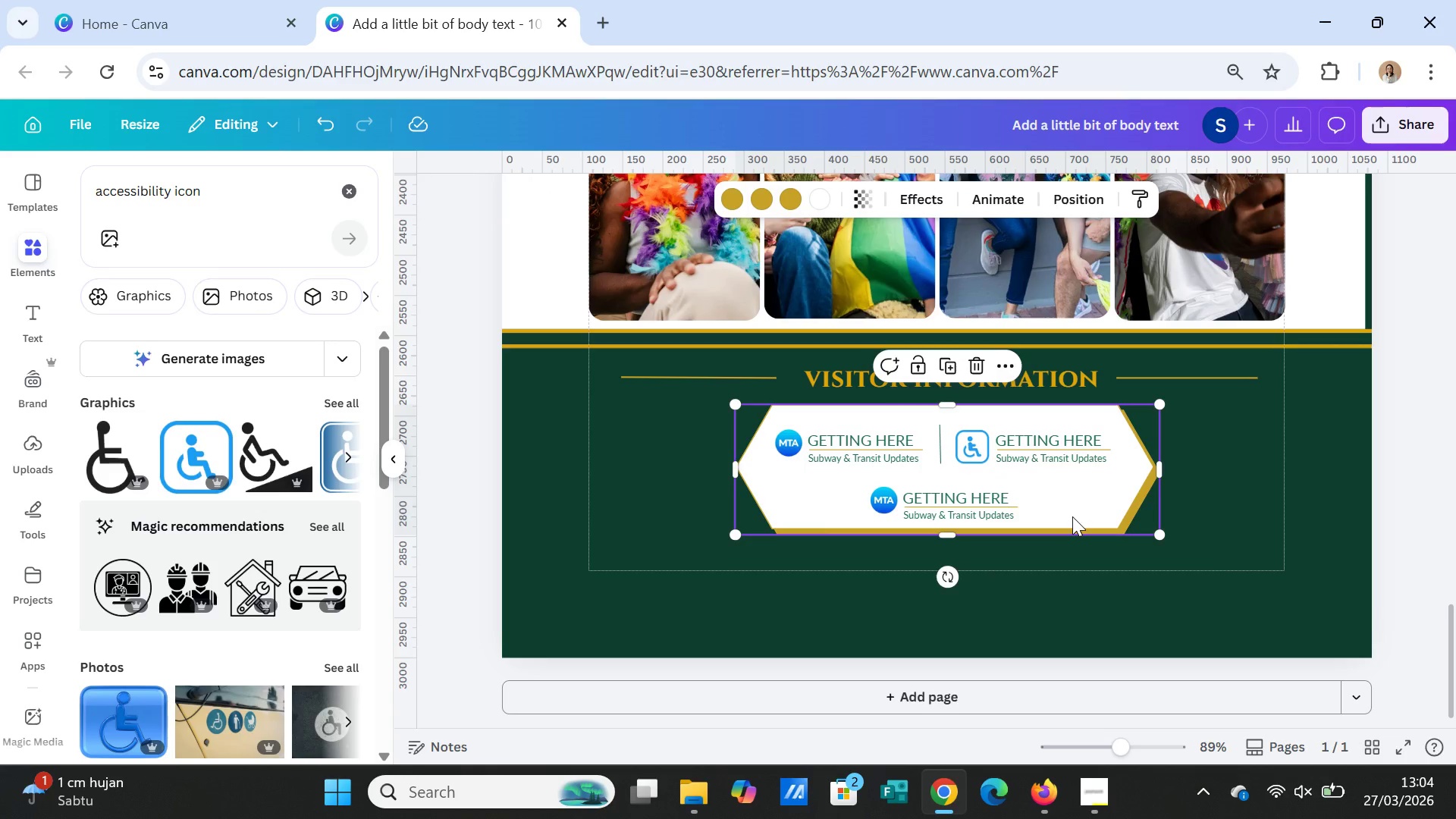 
double_click([1054, 433])
 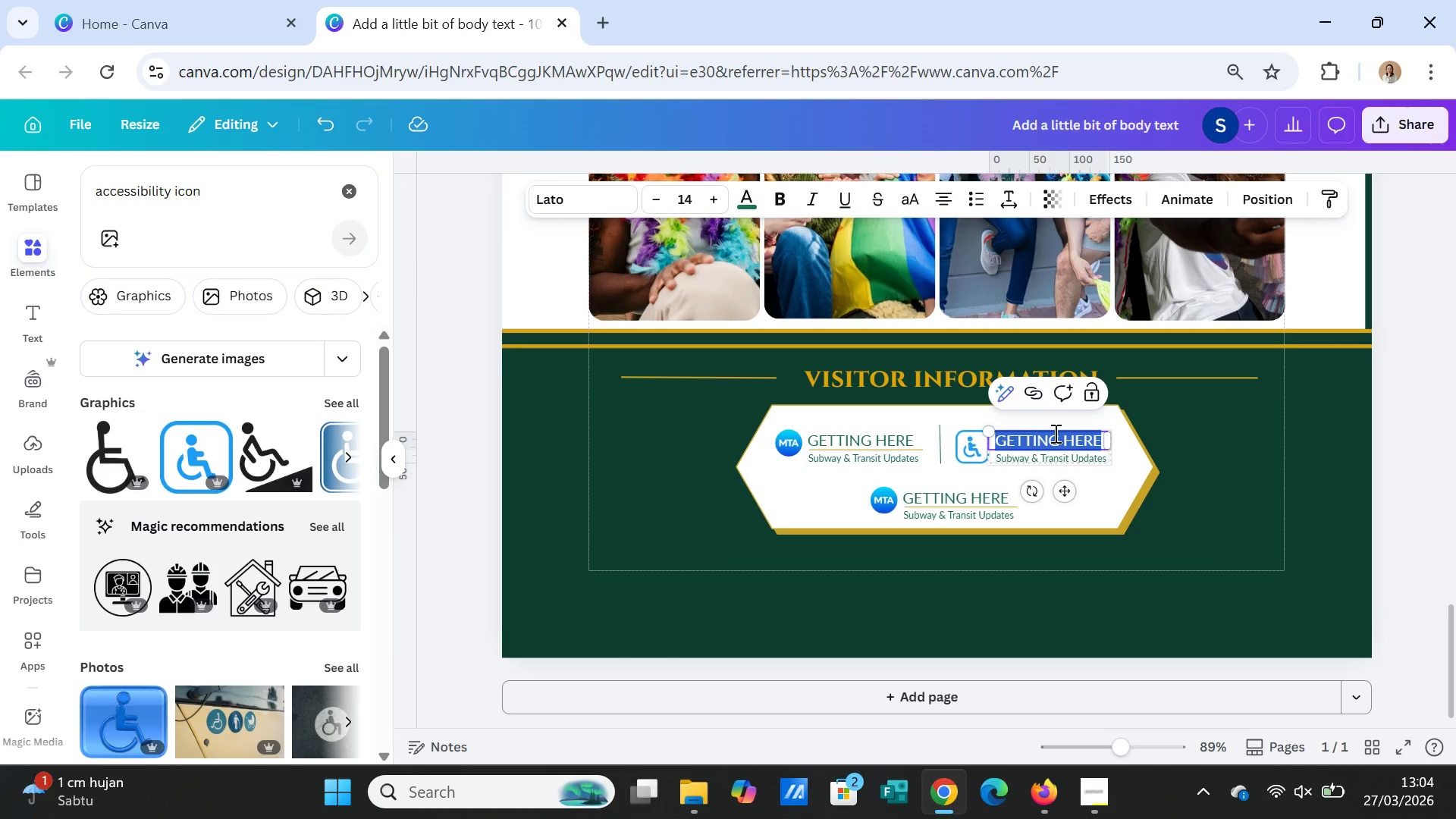 
type(ACCESSIBILITY)
 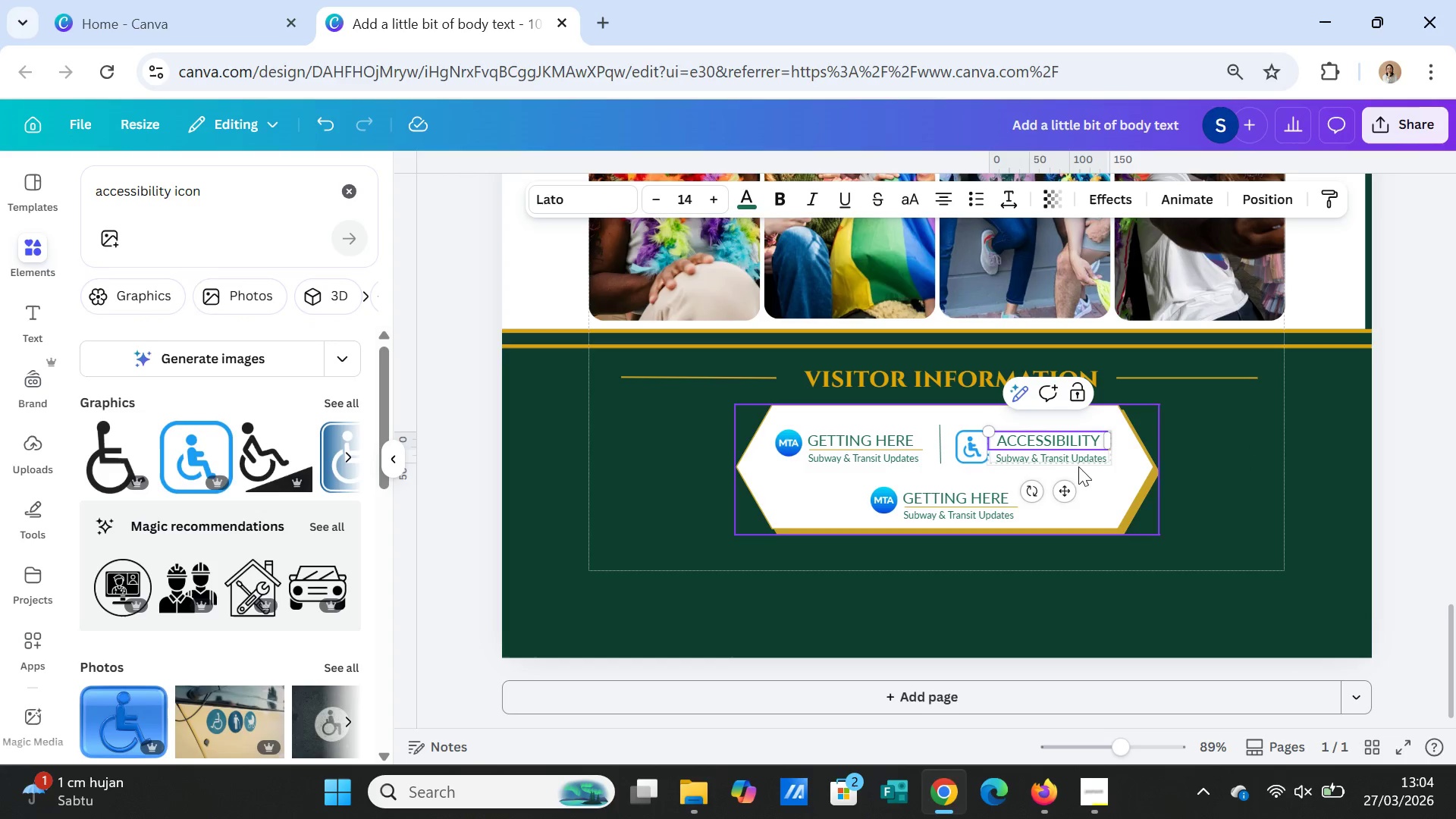 
double_click([1078, 460])
 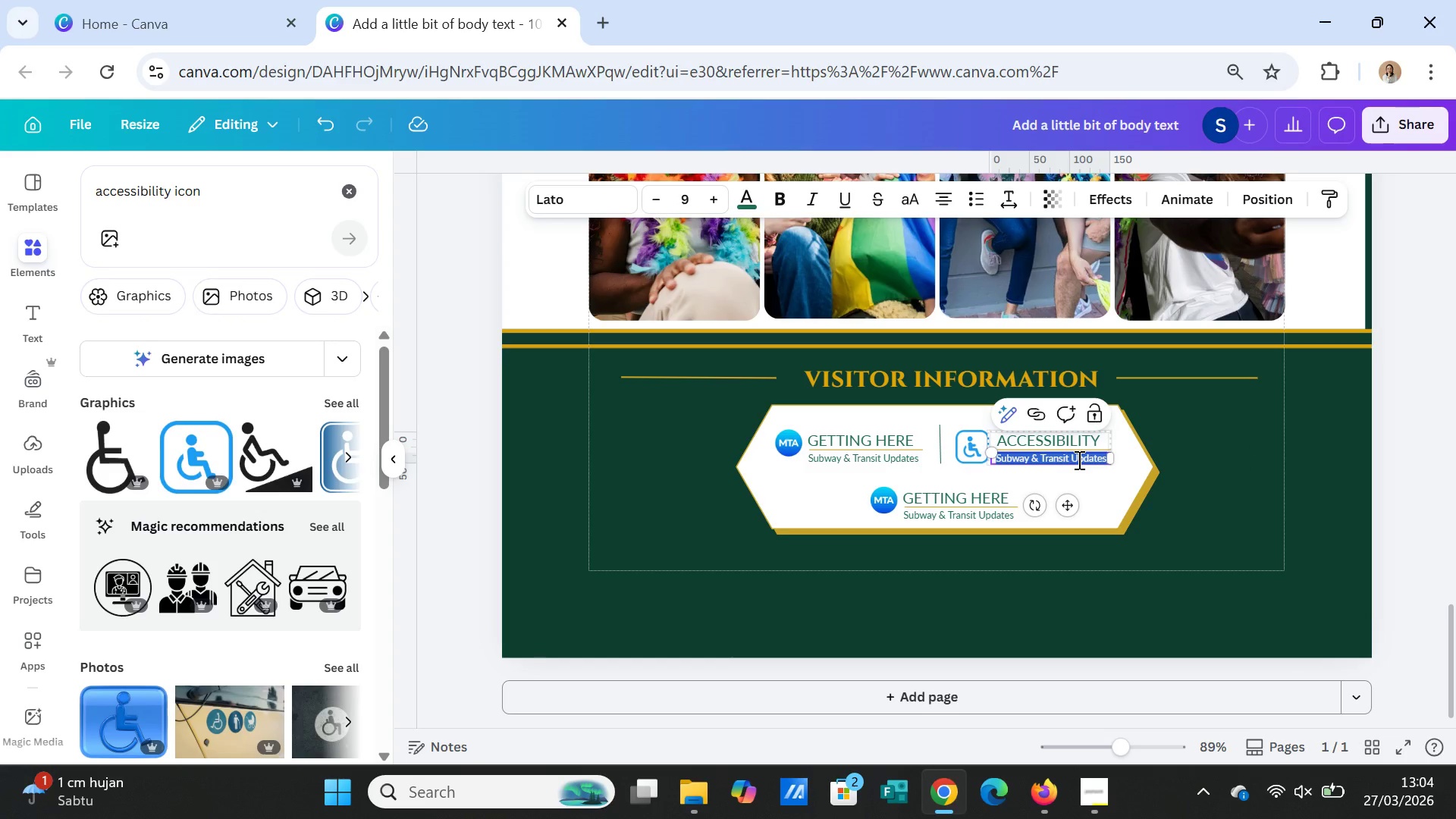 
triple_click([1078, 460])
 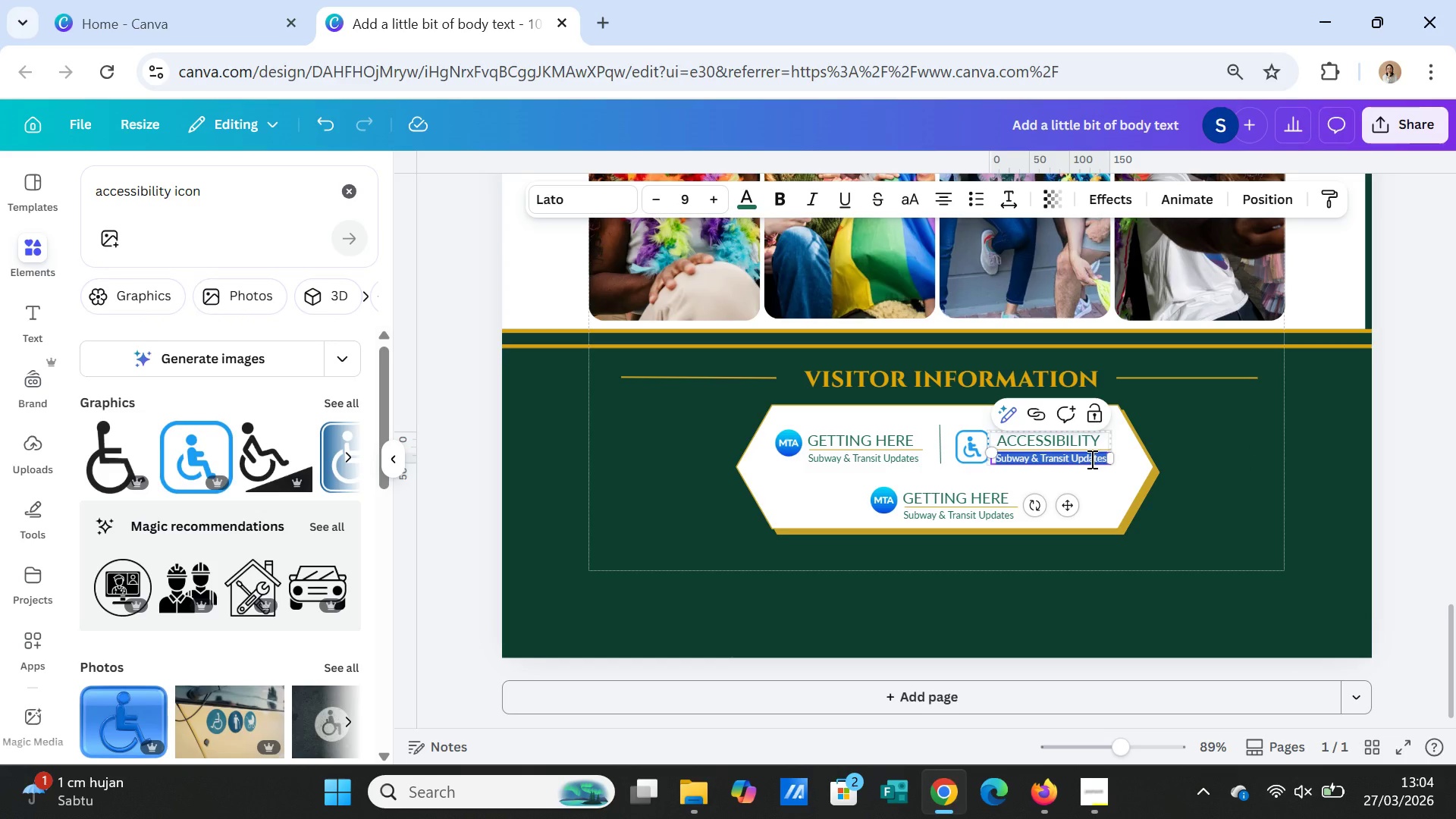 
type(Accessibility Services)
 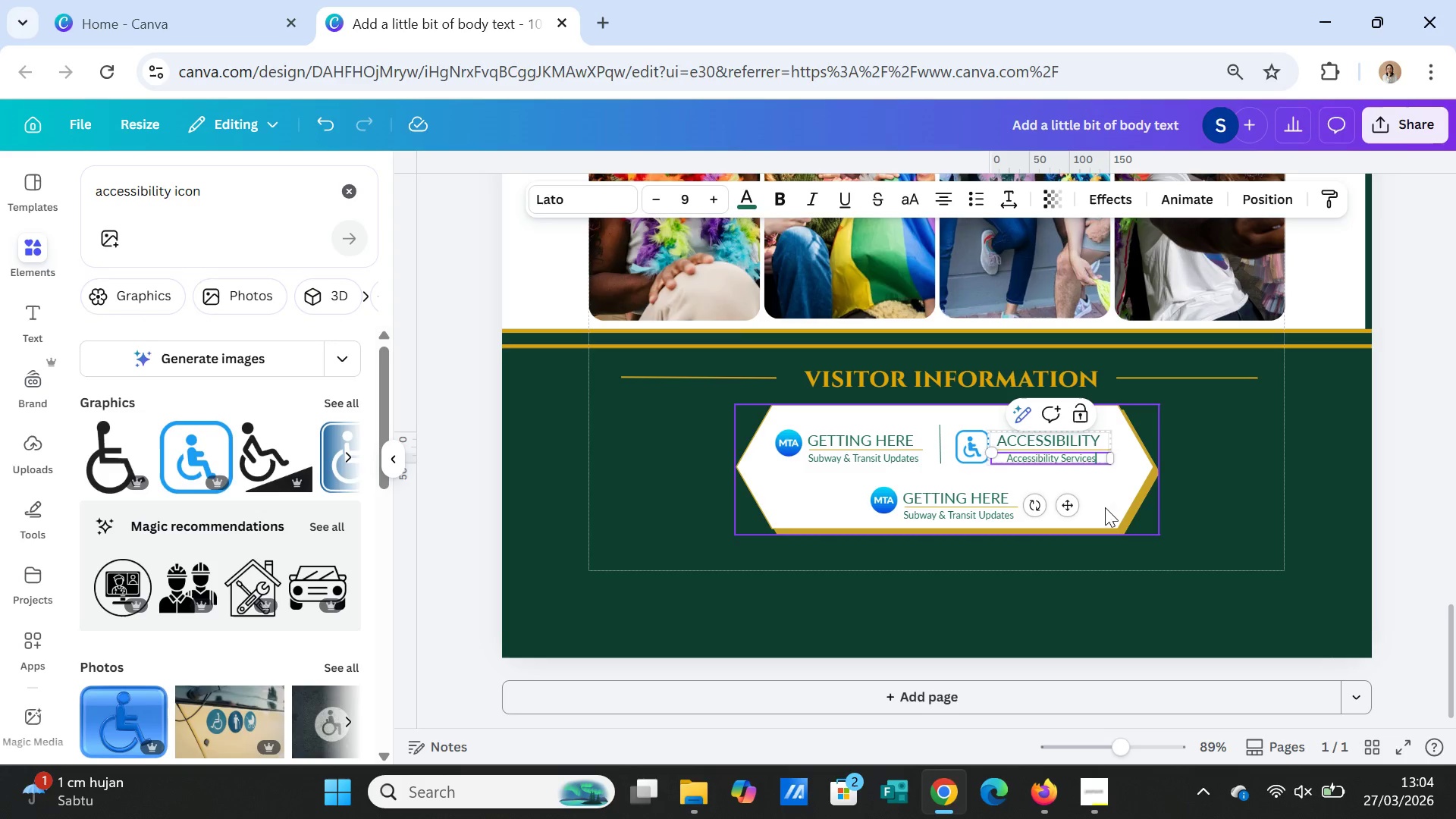 
left_click([1106, 500])
 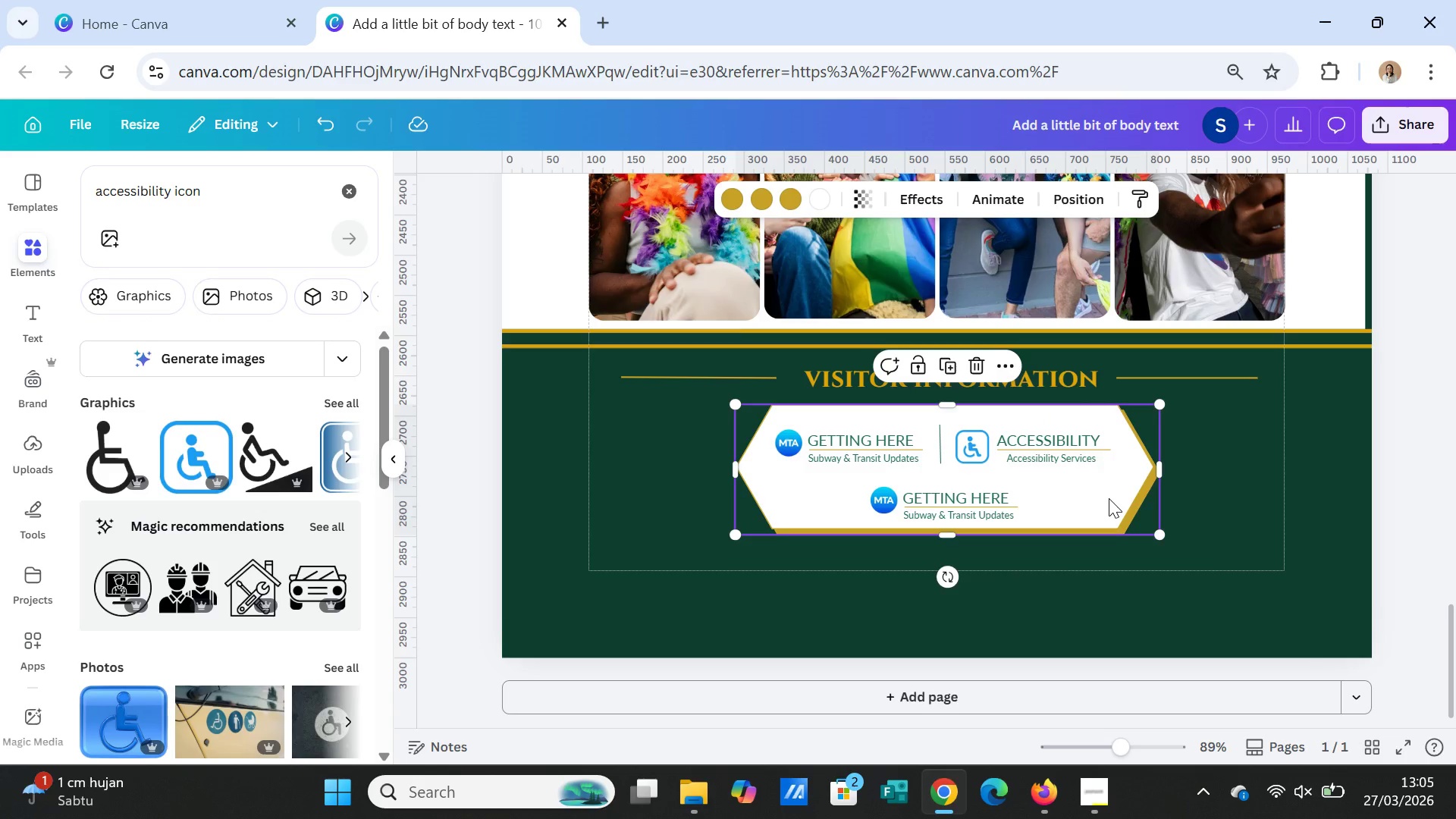 
wait(5.53)
 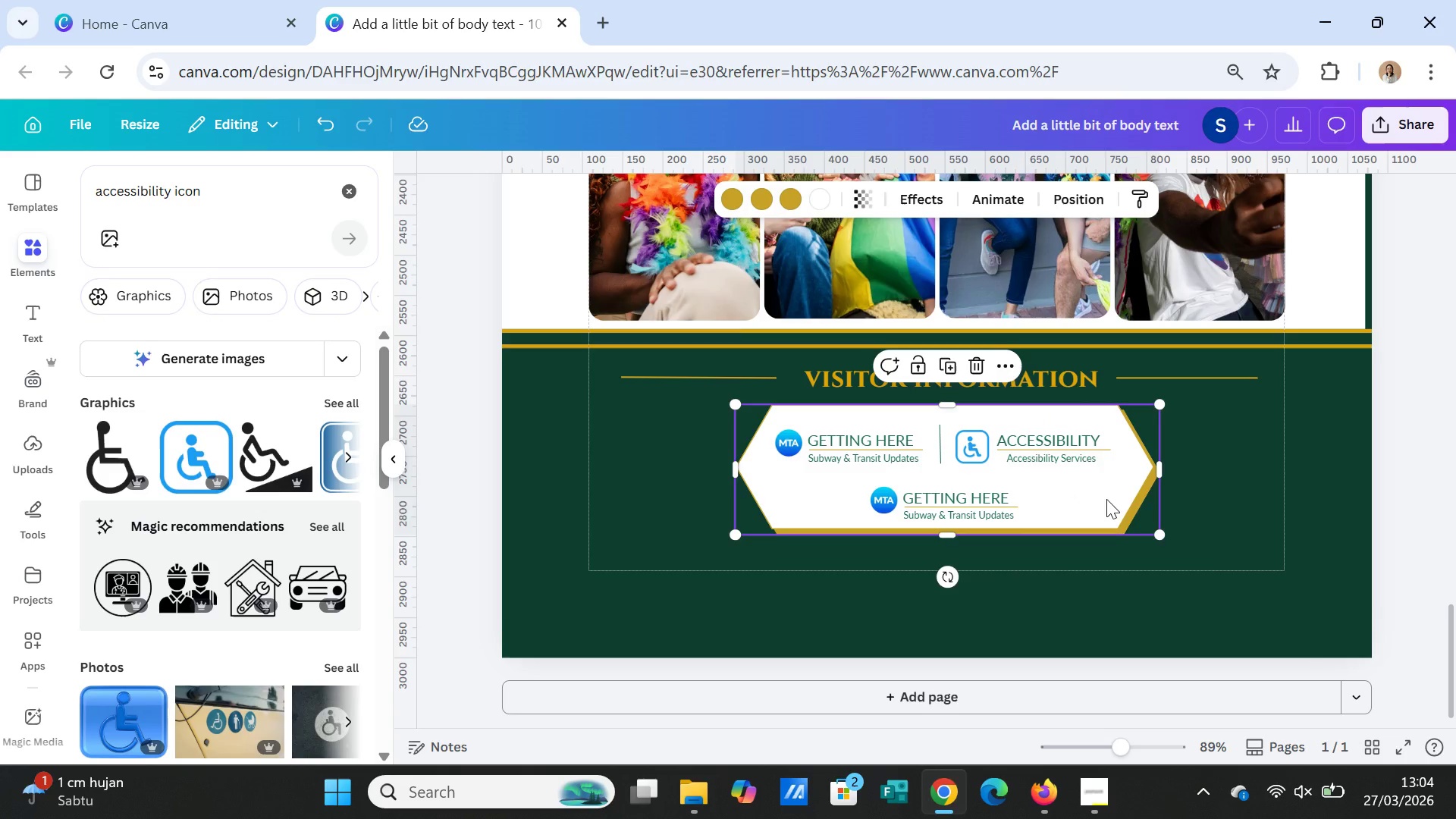 
left_click([889, 500])
 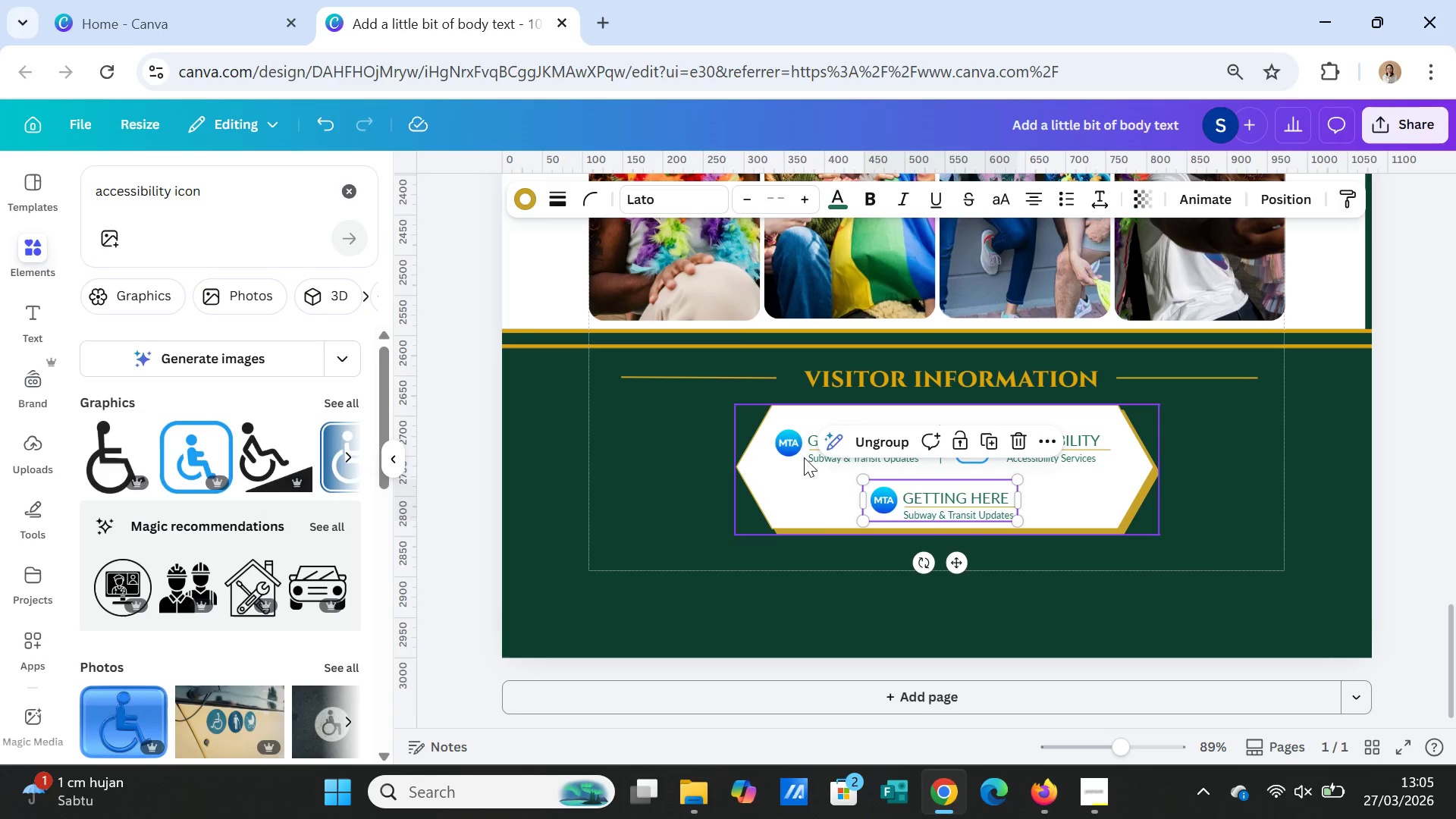 
wait(5.61)
 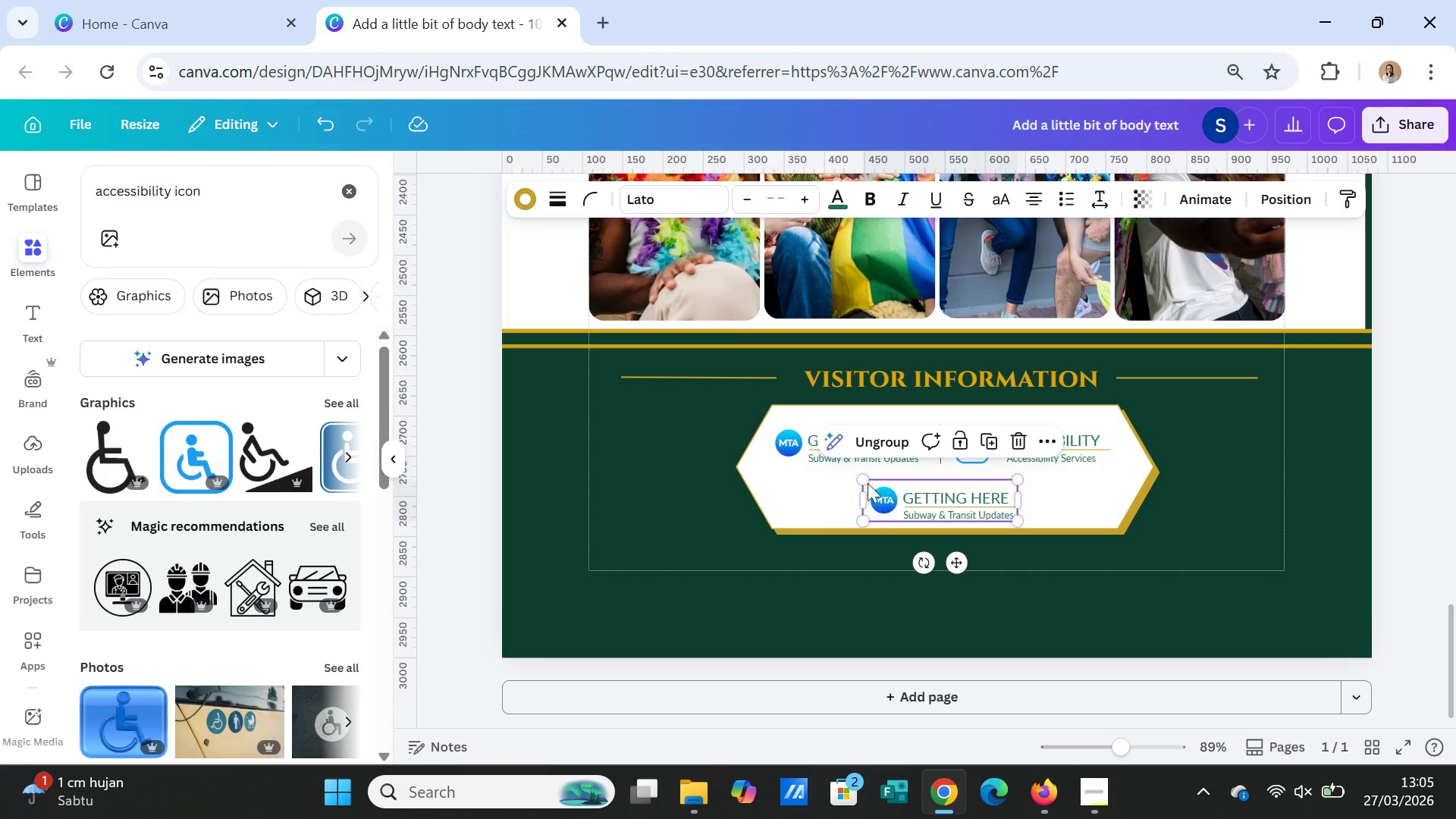 
left_click_drag(start_coordinate=[233, 193], to_coordinate=[93, 171])
 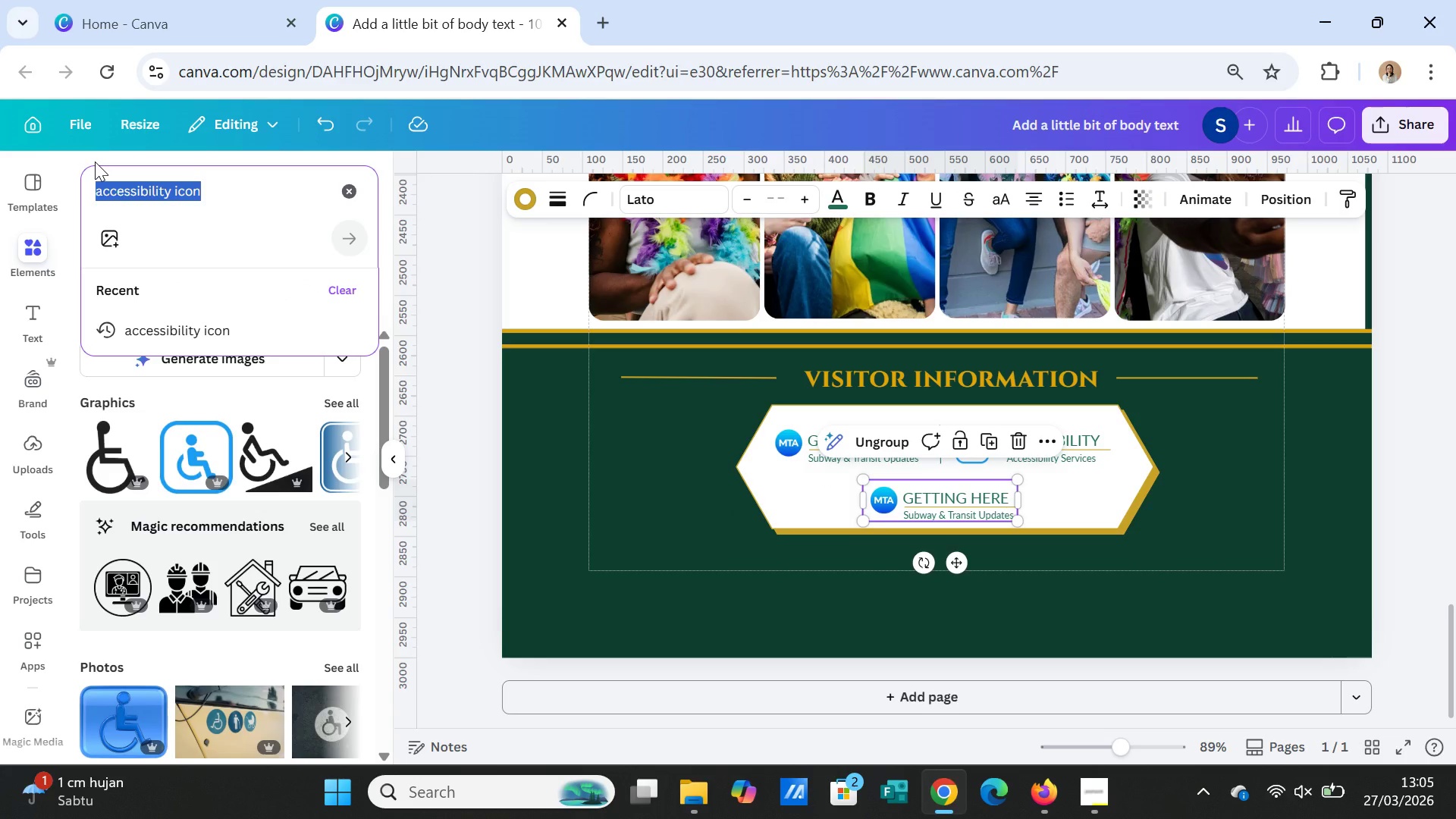 
type(i icon')
key(Backspace)
 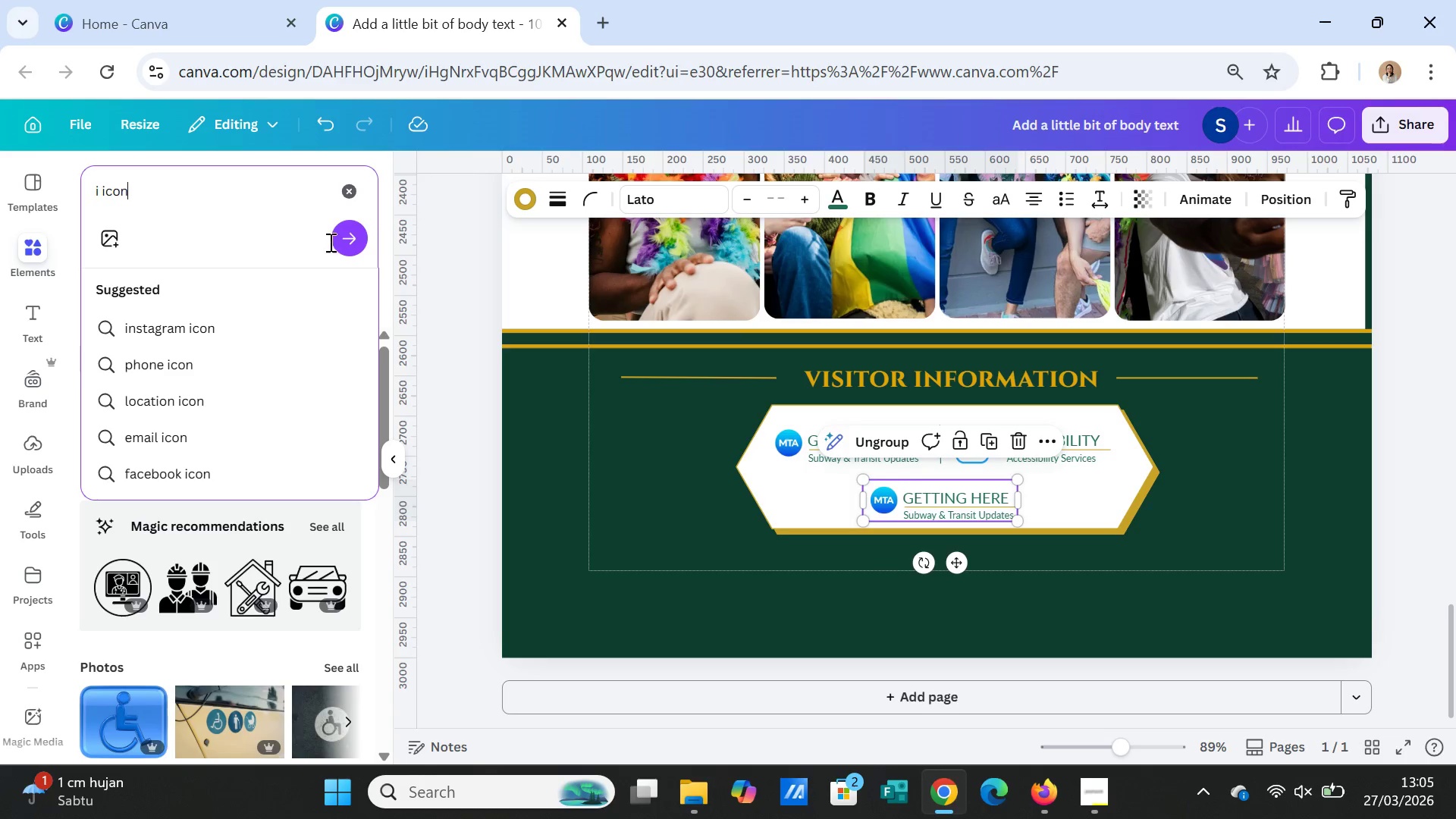 
left_click([340, 240])
 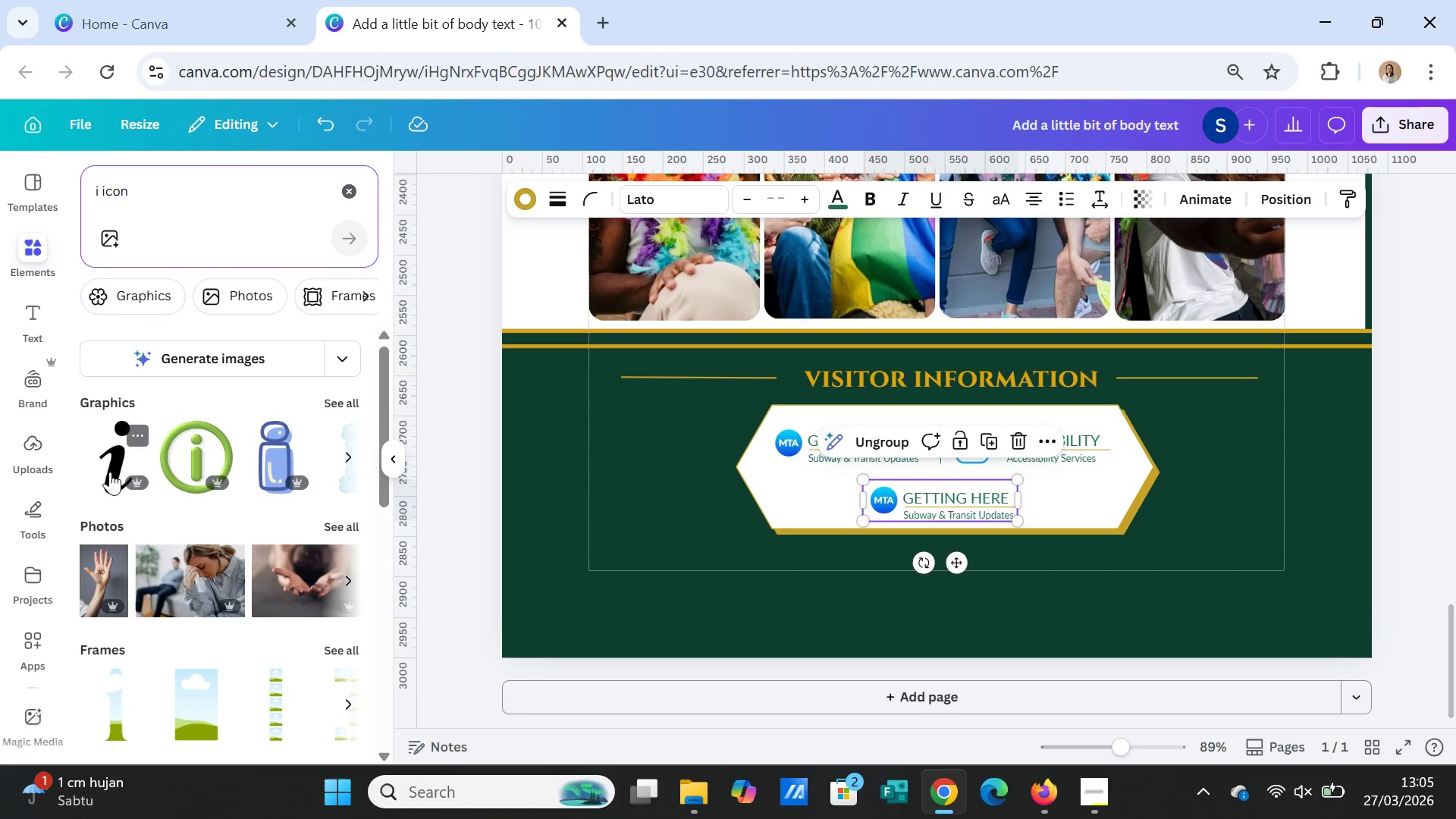 
wait(5.02)
 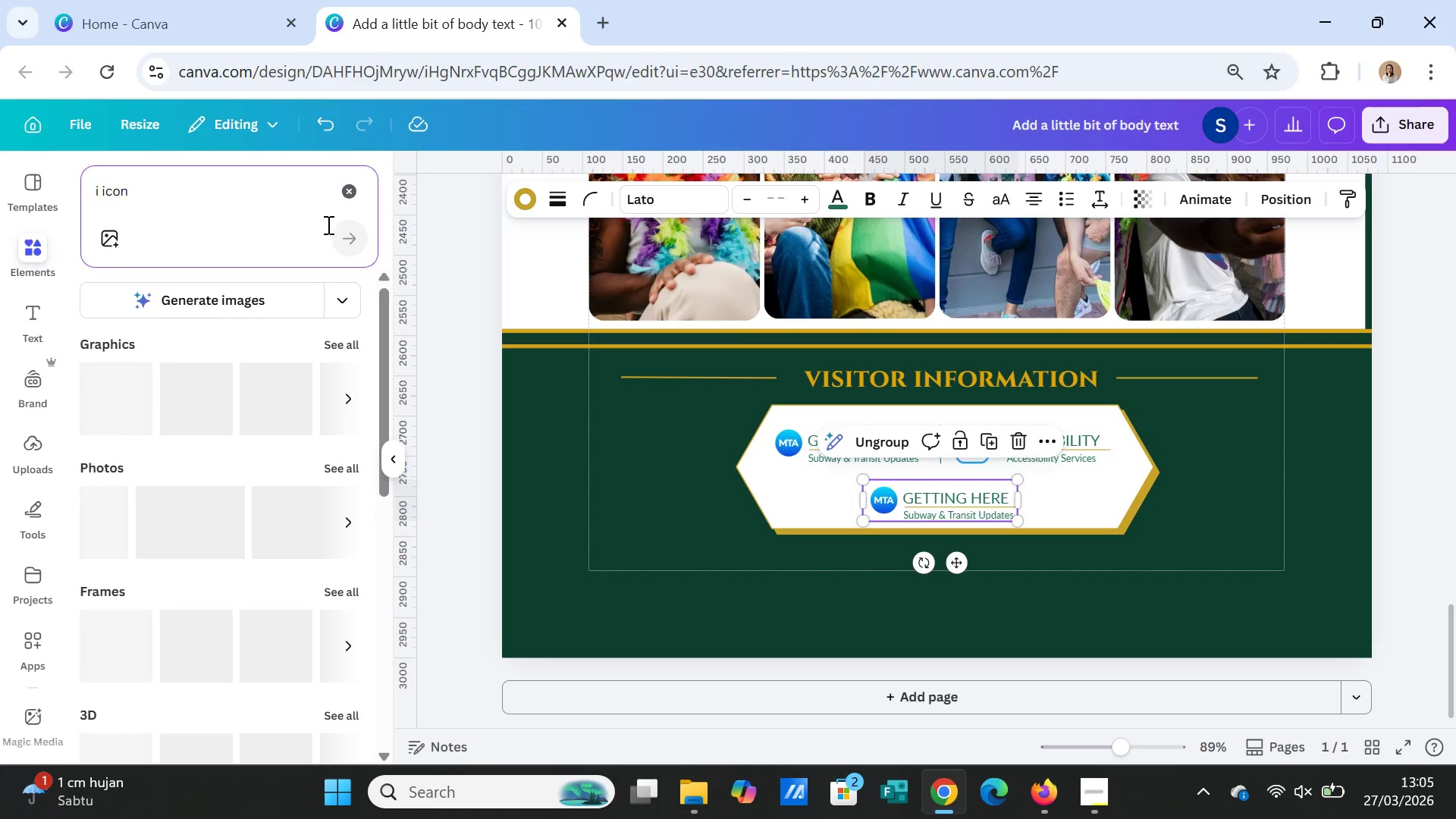 
left_click([334, 394])
 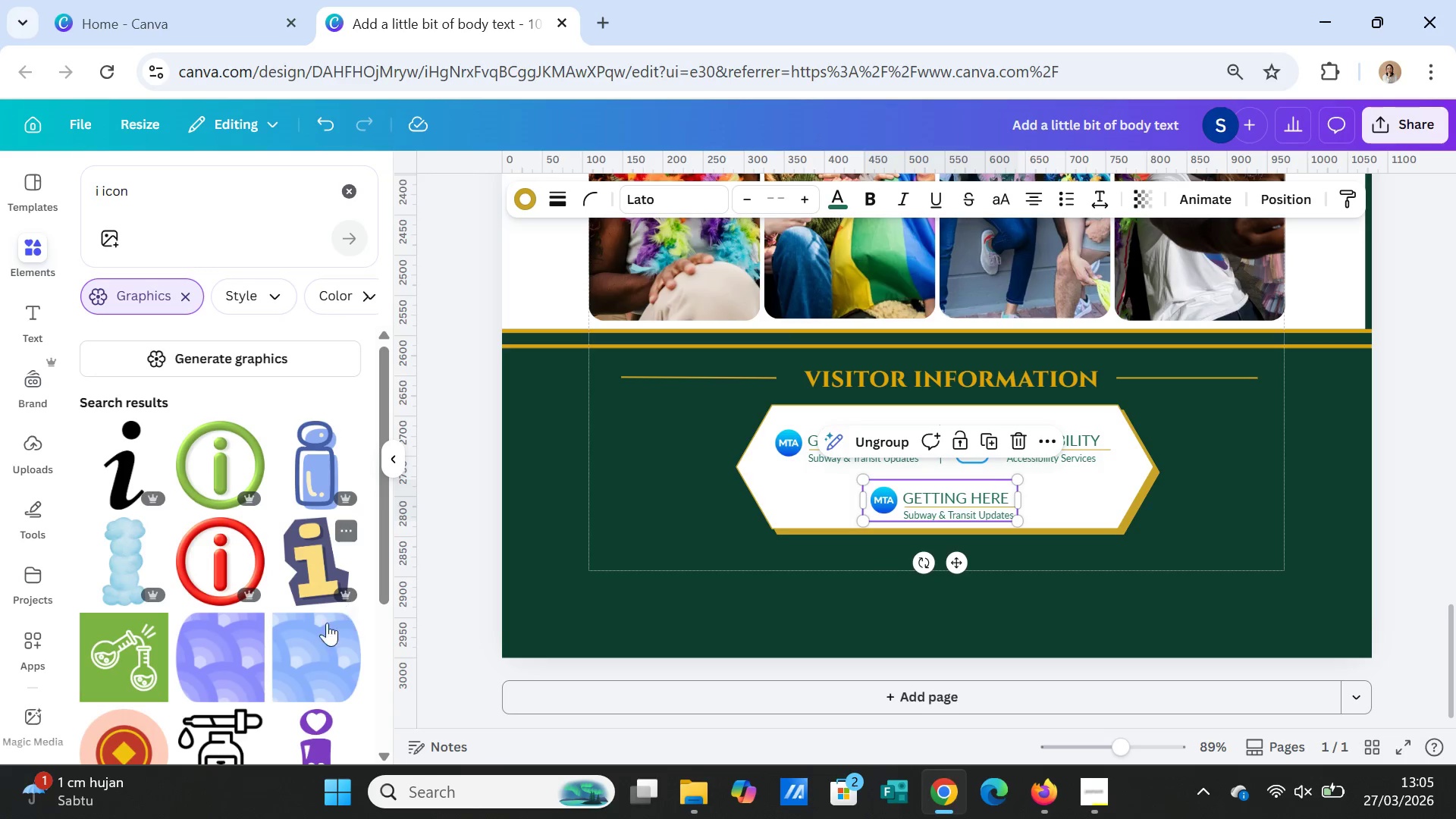 
scroll: coordinate [267, 655], scroll_direction: down, amount: 7.0
 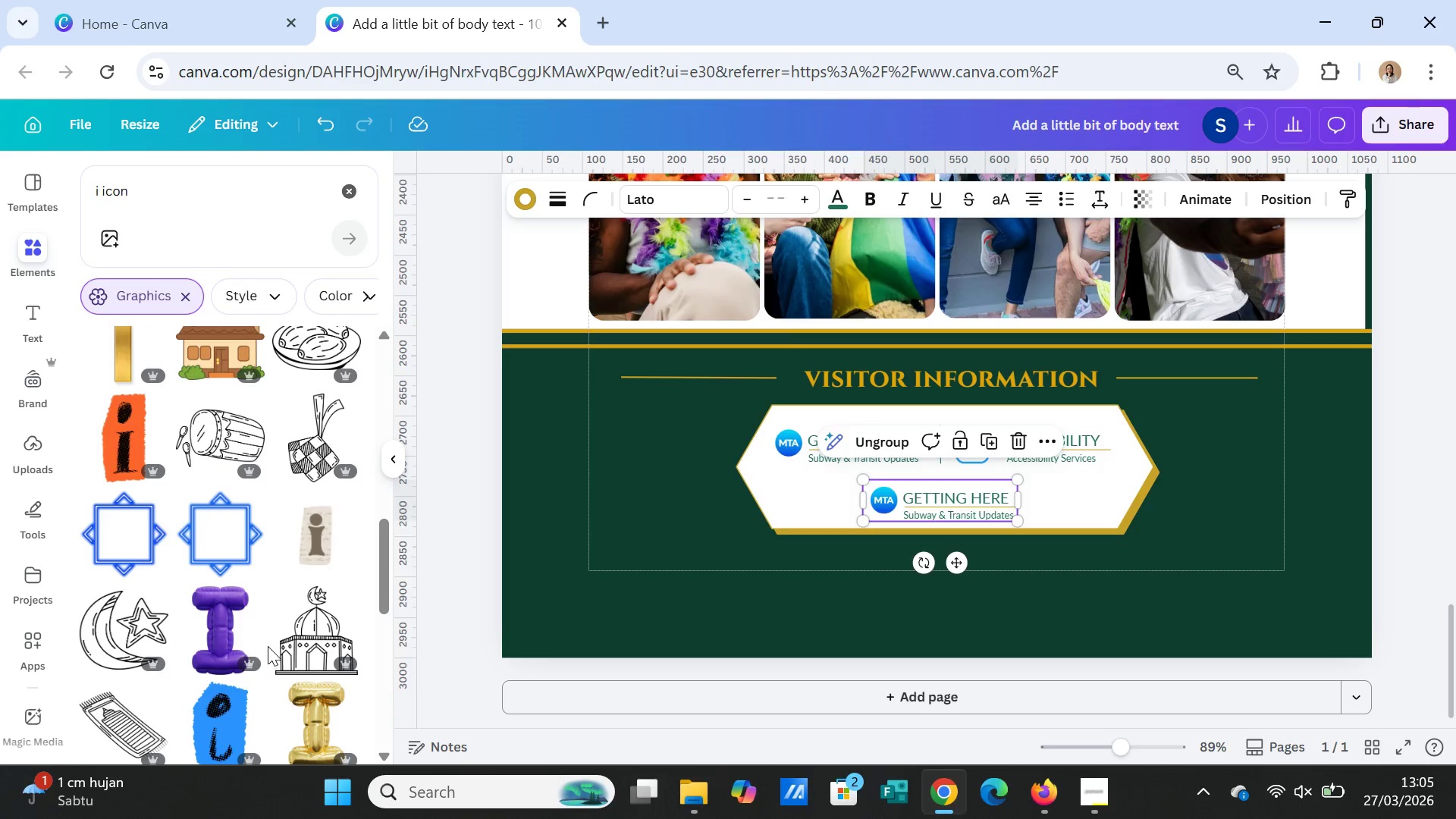 
scroll: coordinate [269, 641], scroll_direction: up, amount: 10.0
 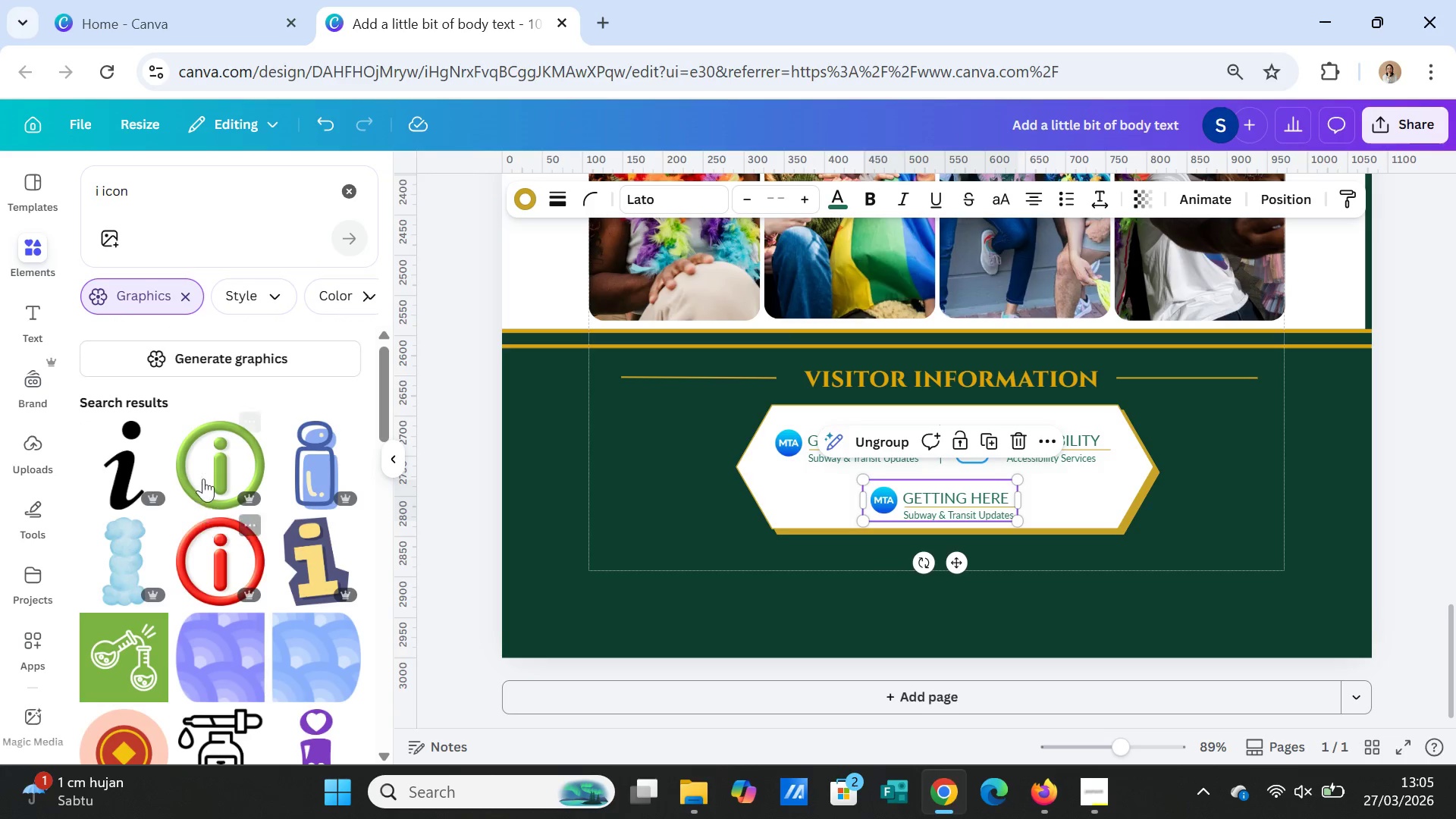 
left_click([202, 467])
 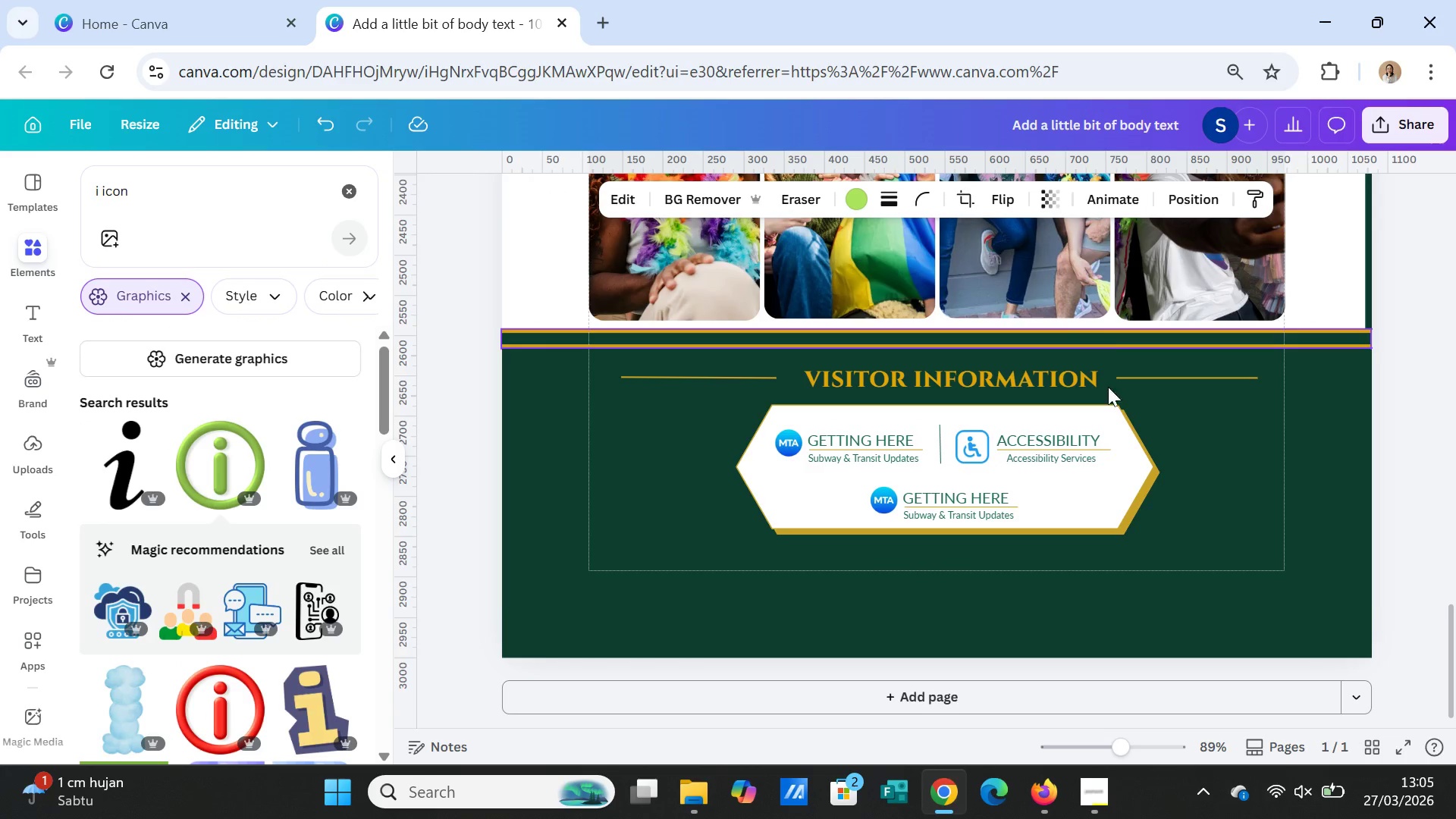 
scroll: coordinate [1134, 438], scroll_direction: up, amount: 10.0
 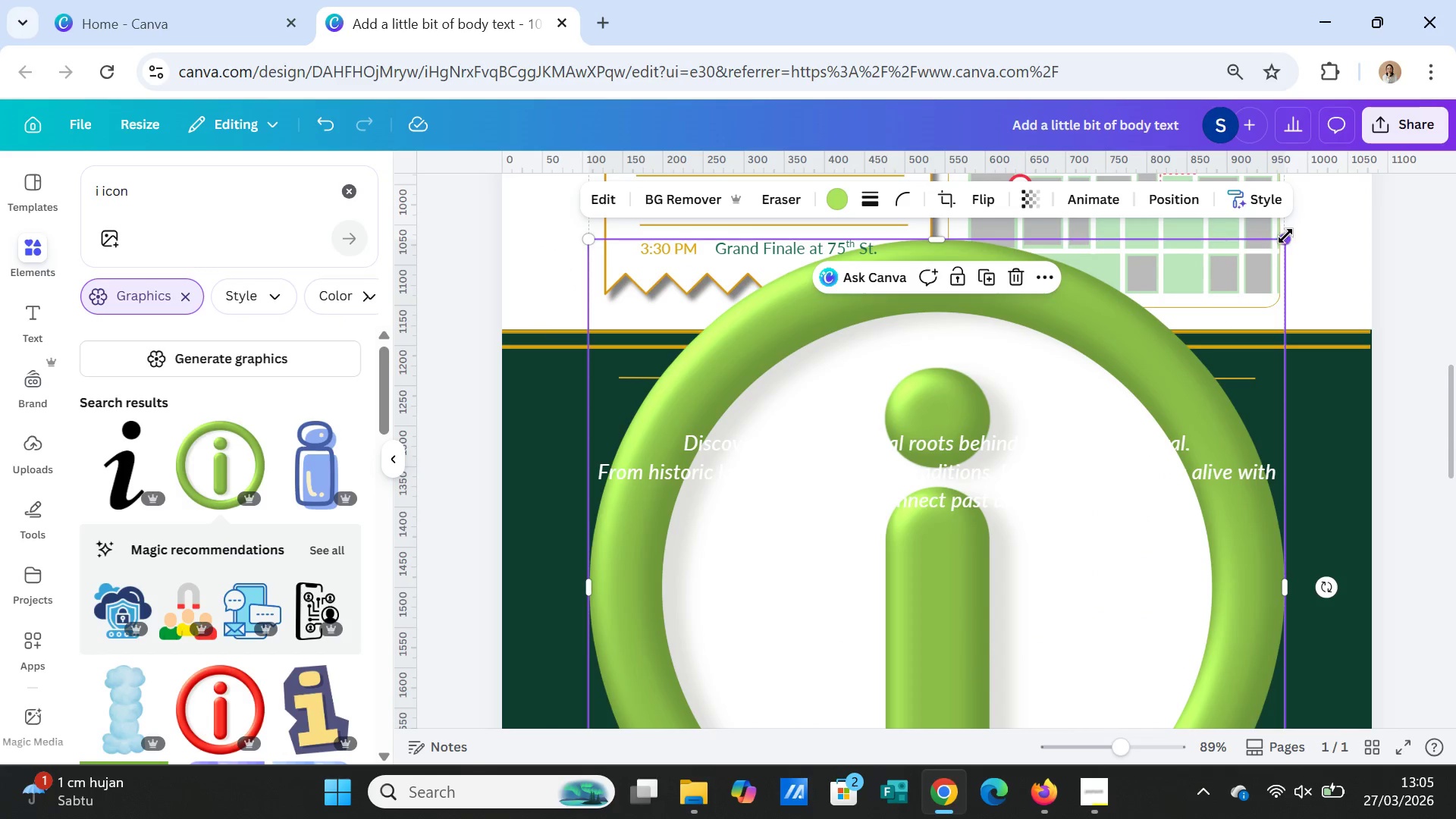 
left_click_drag(start_coordinate=[1285, 236], to_coordinate=[849, 712])
 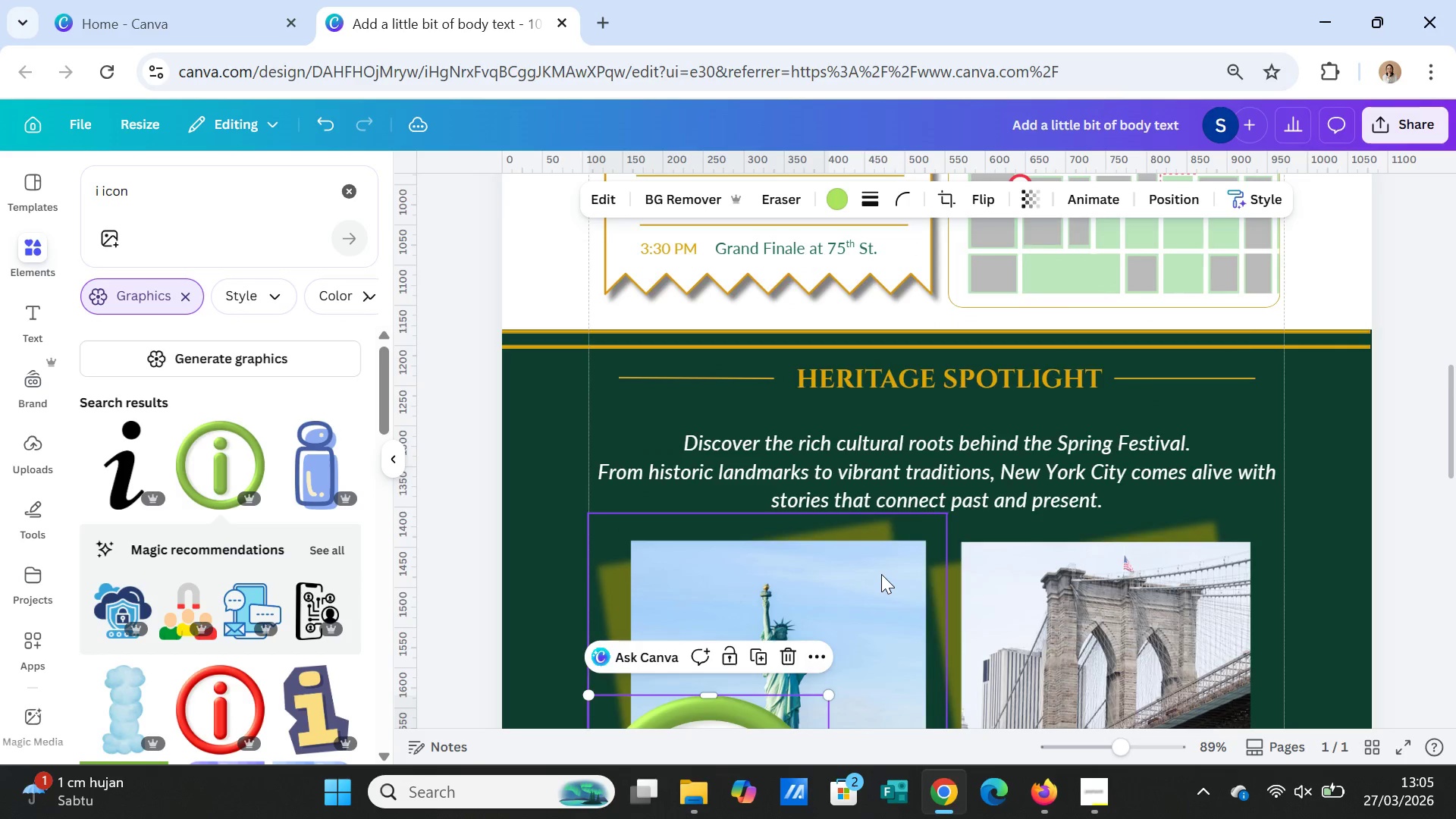 
scroll: coordinate [881, 574], scroll_direction: down, amount: 3.0
 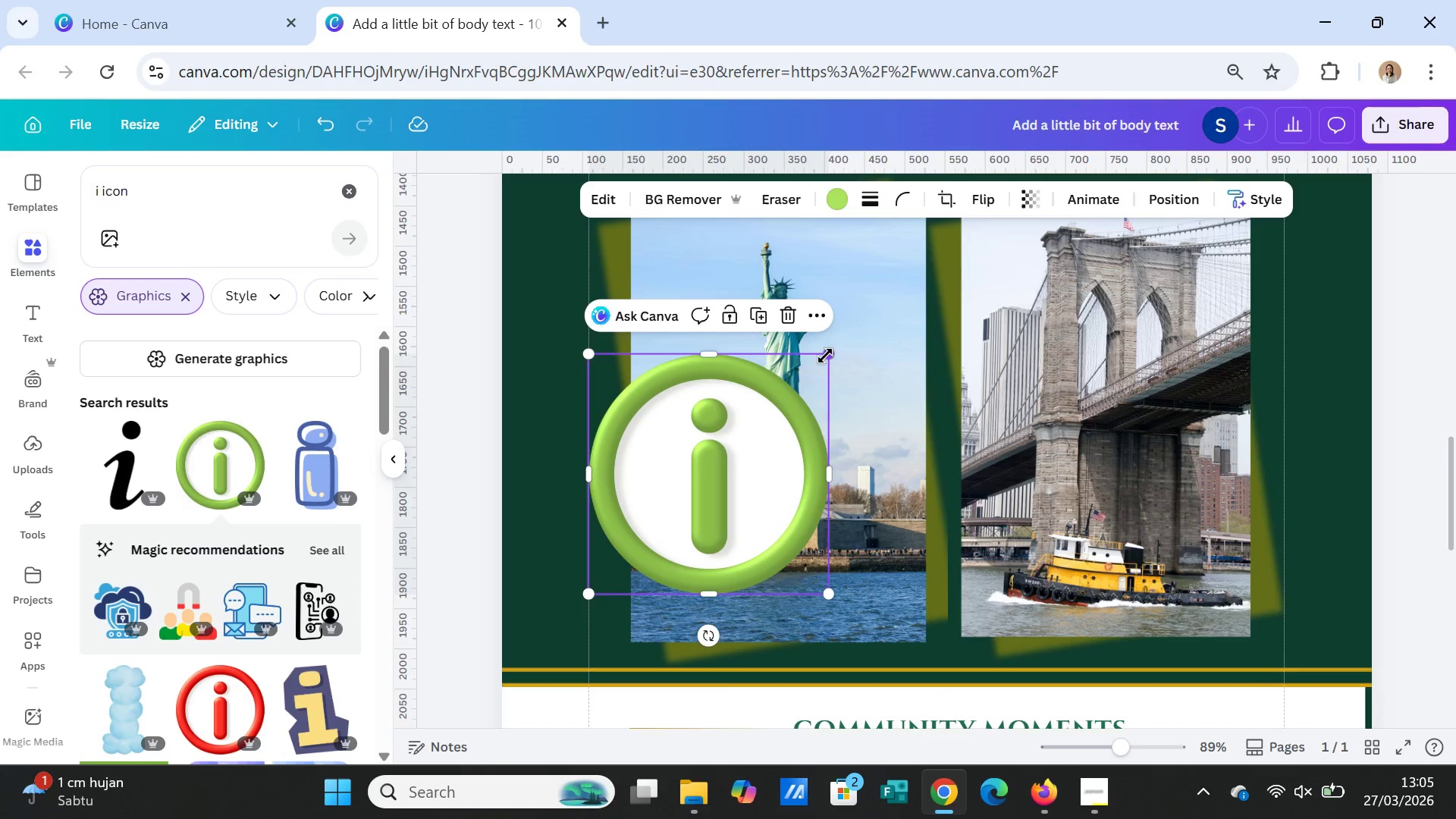 
left_click_drag(start_coordinate=[825, 356], to_coordinate=[669, 578])
 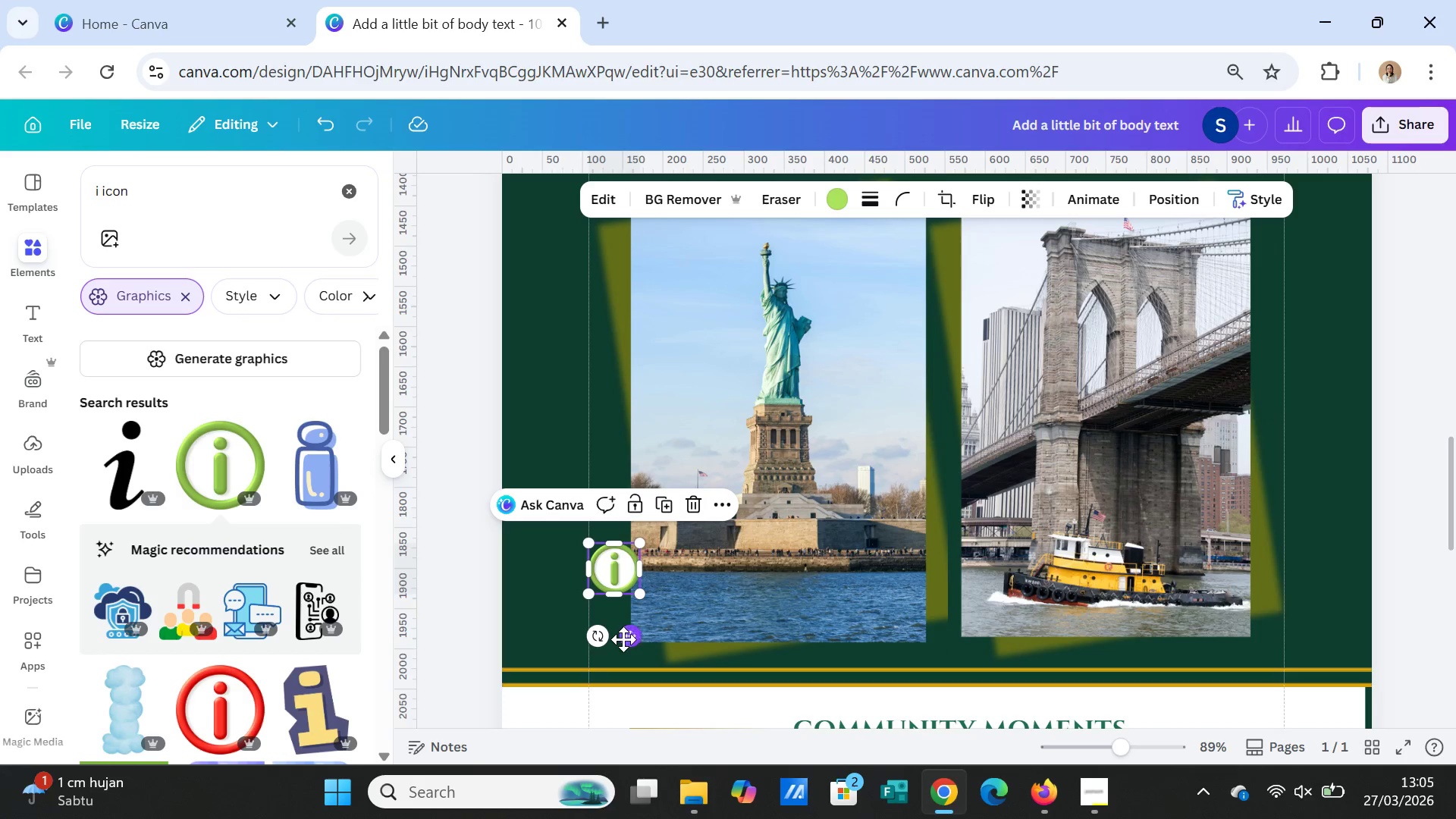 
left_click_drag(start_coordinate=[630, 640], to_coordinate=[845, 685])
 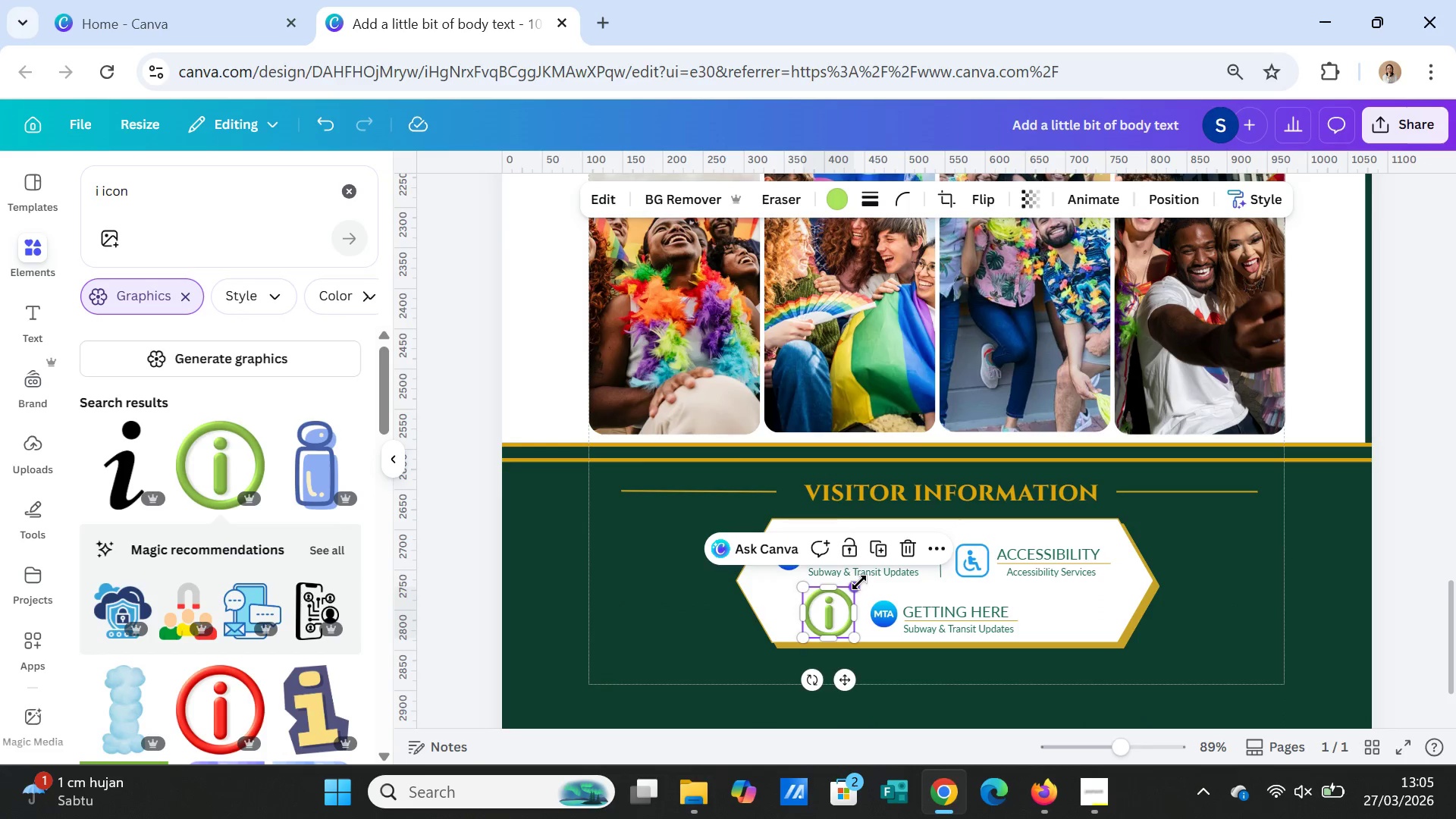 
scroll: coordinate [971, 675], scroll_direction: down, amount: 6.0
 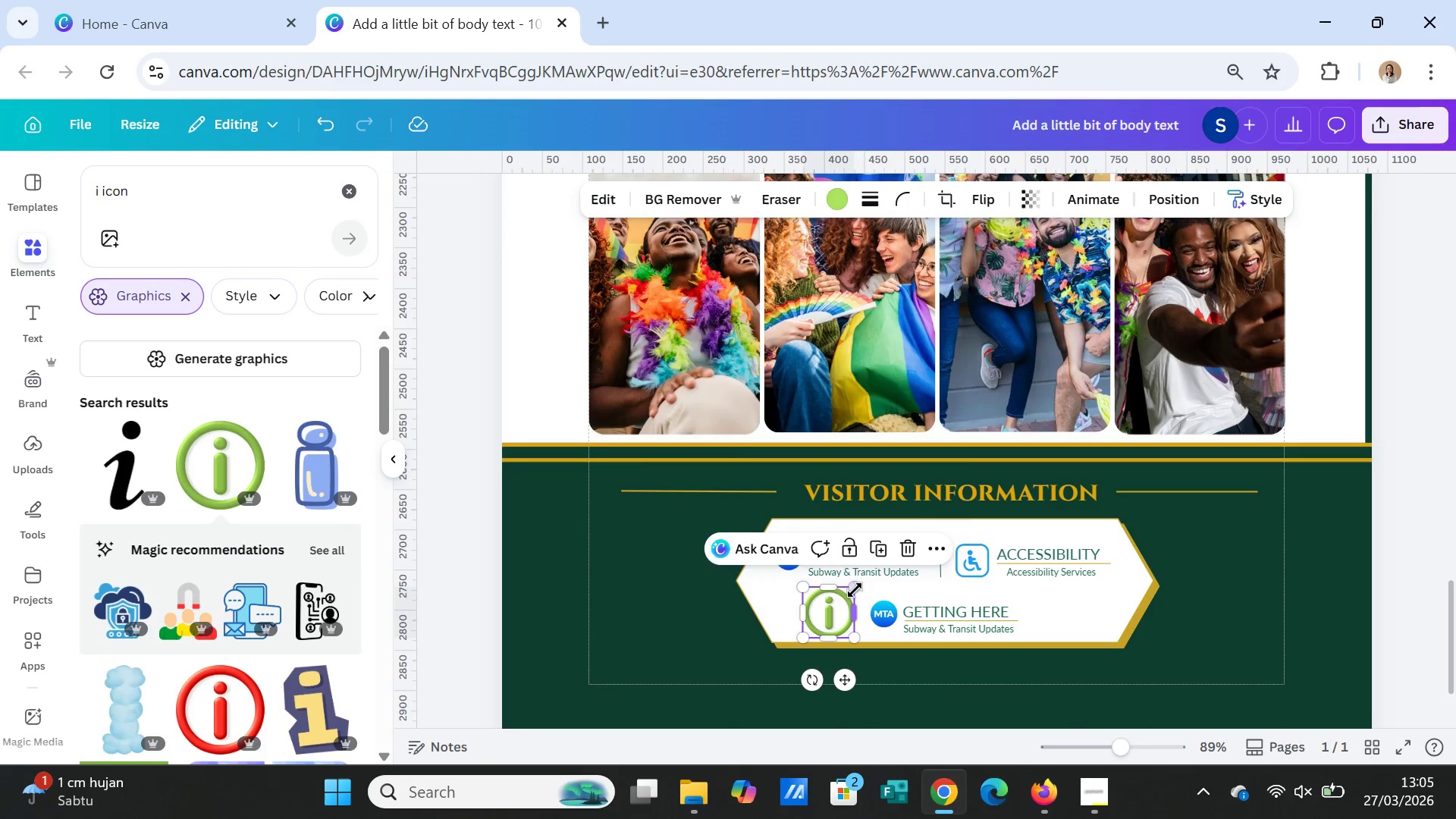 
left_click_drag(start_coordinate=[859, 582], to_coordinate=[847, 602])
 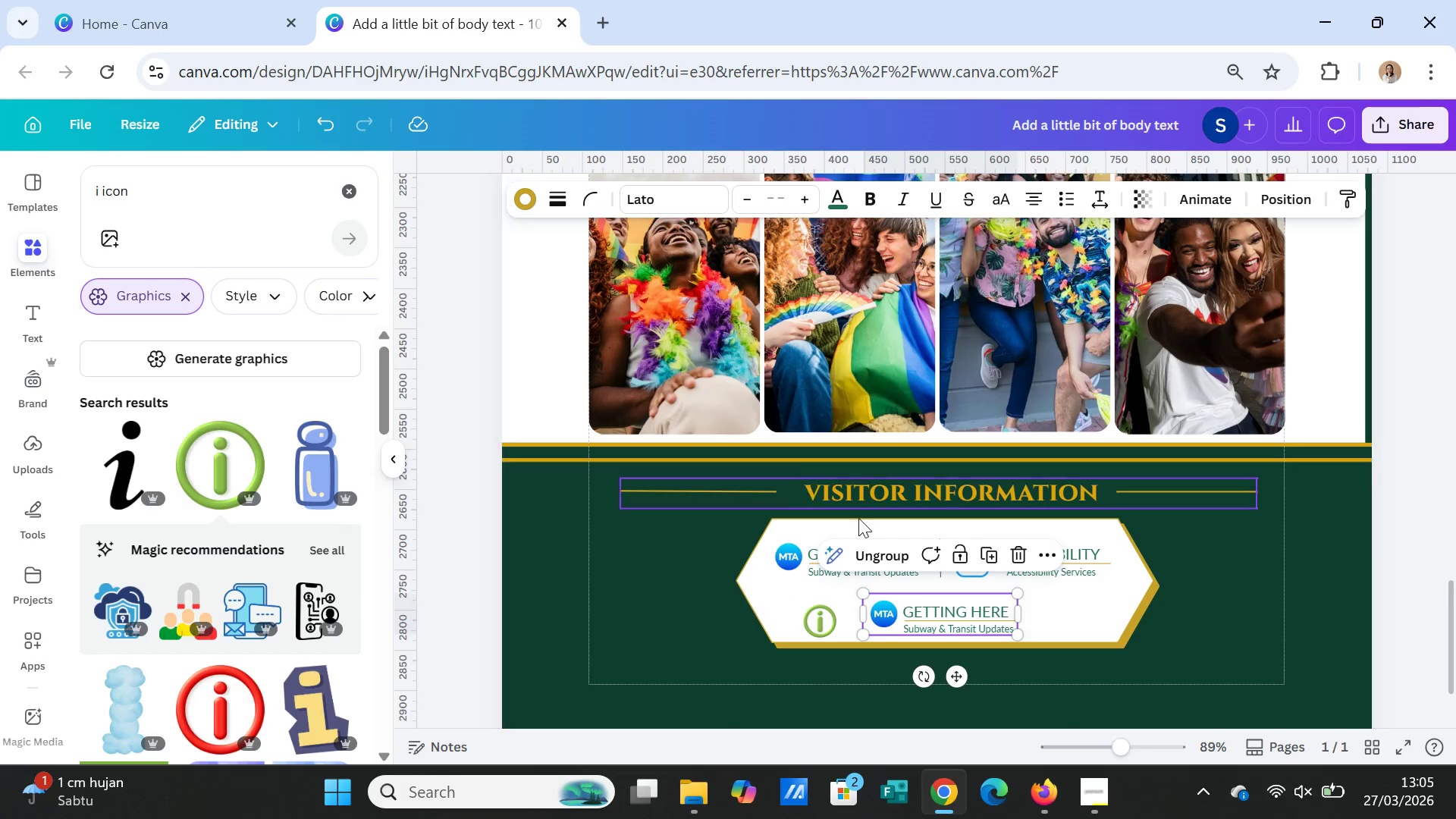 
left_click([888, 555])
 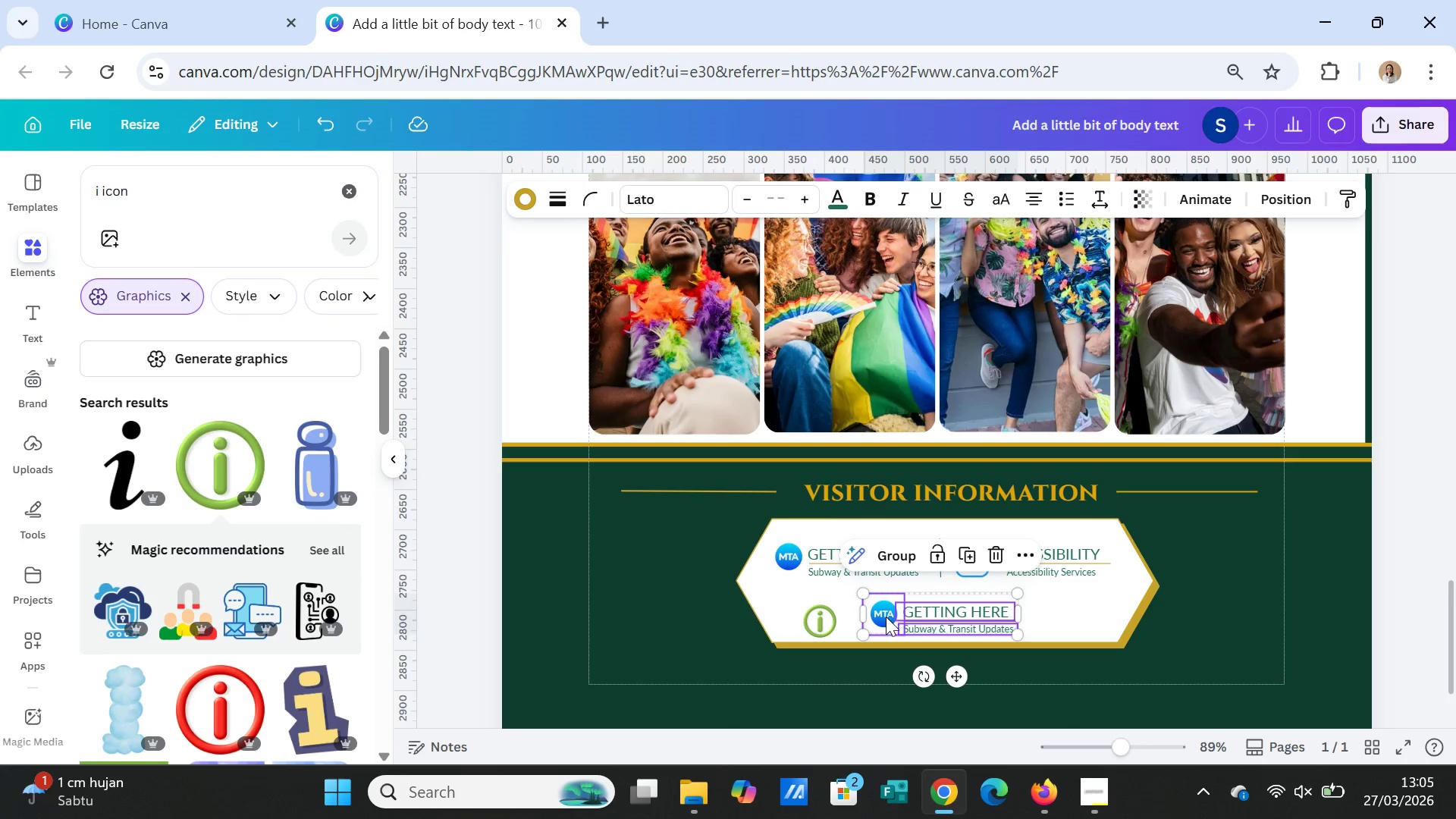 
left_click([886, 617])
 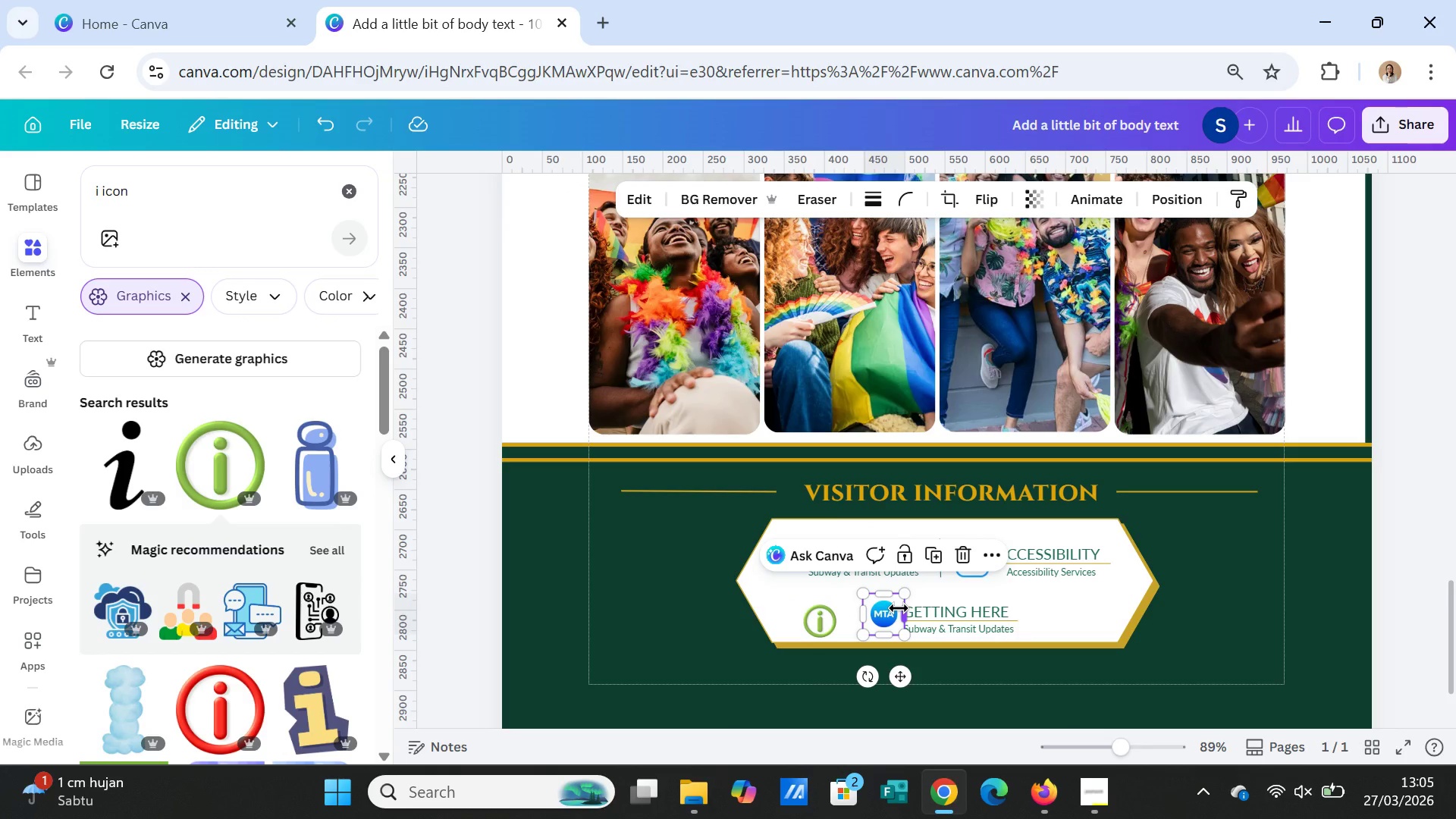 
key(Delete)
 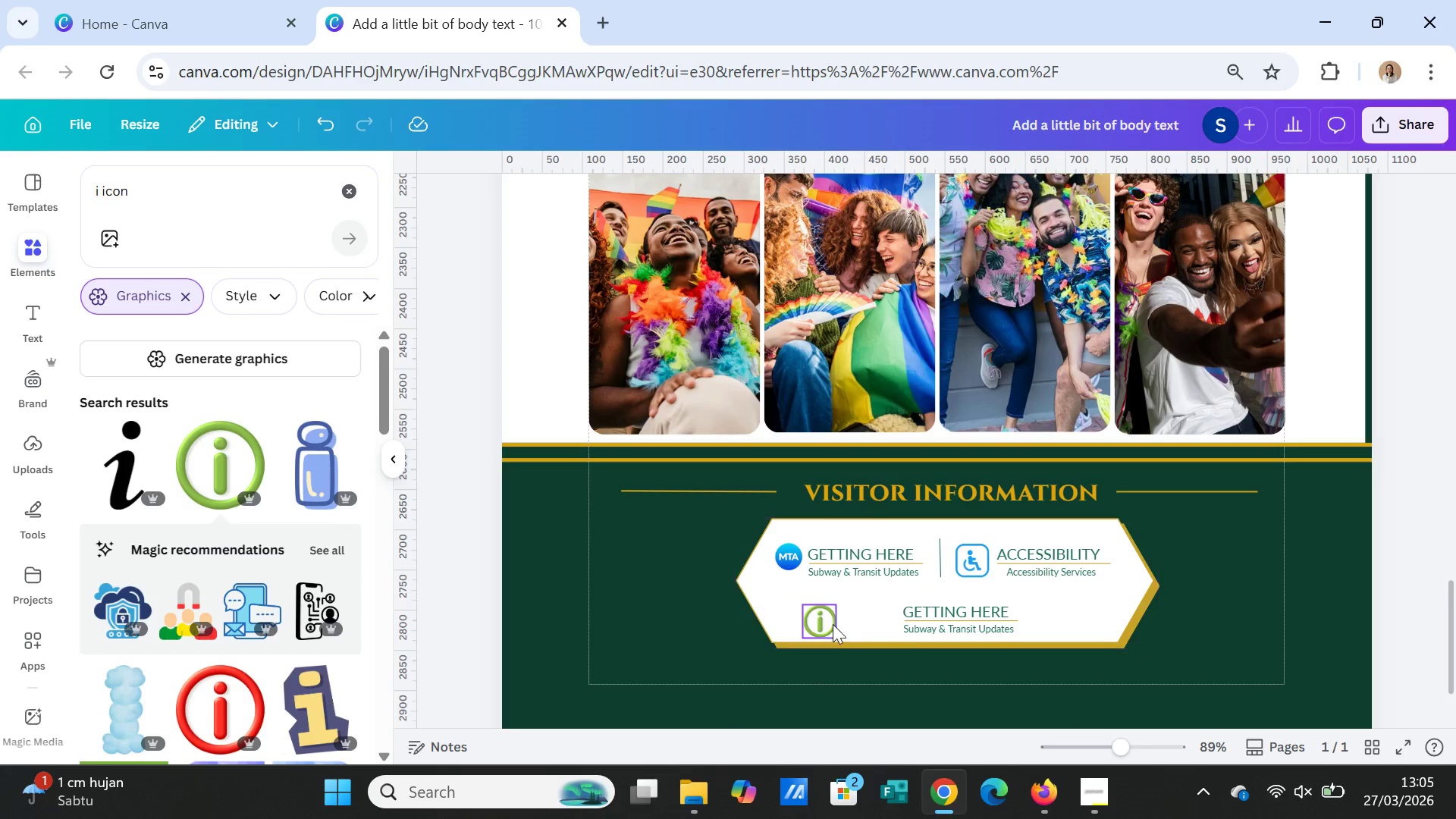 
left_click([832, 623])
 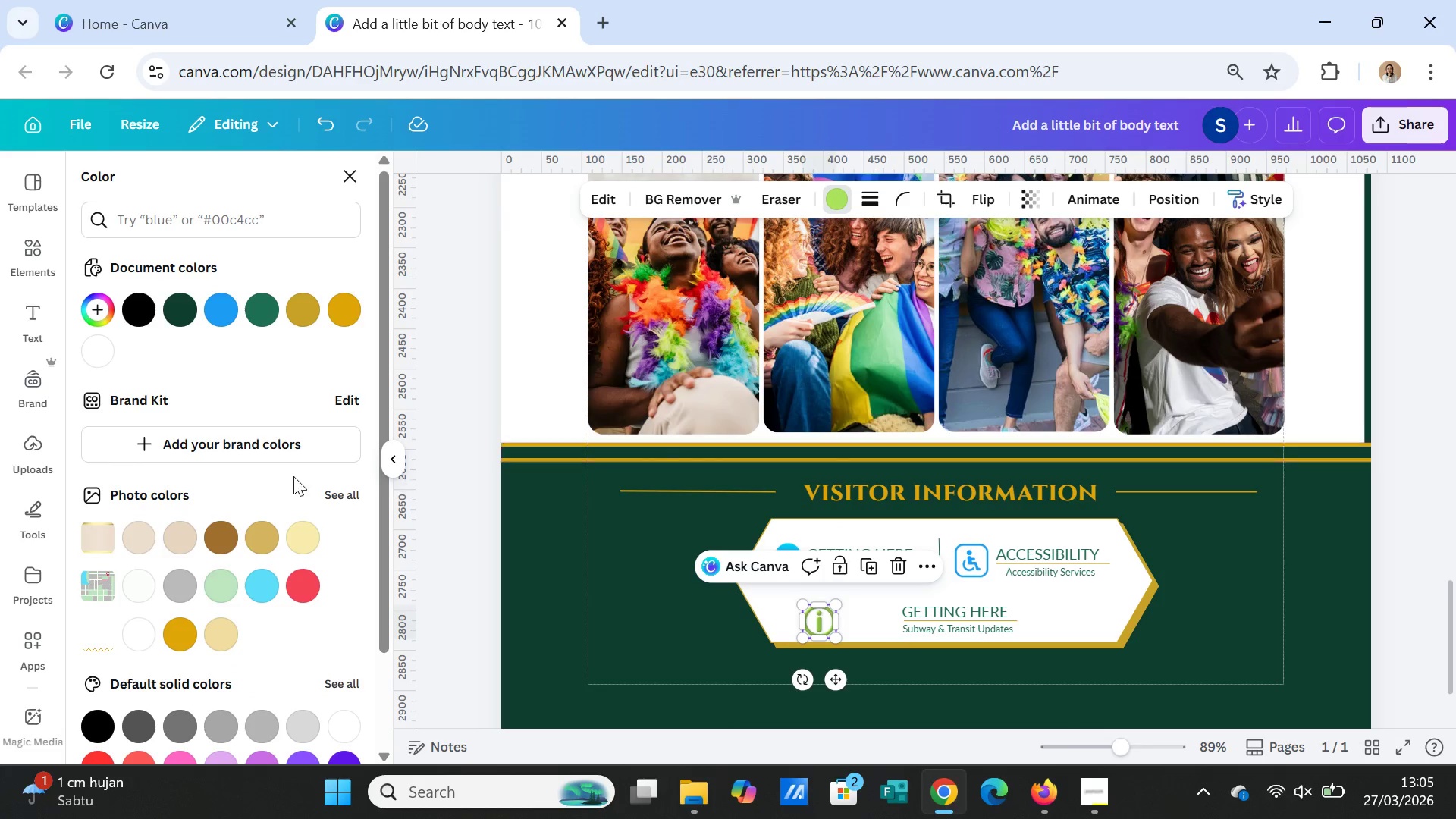 
left_click([231, 308])
 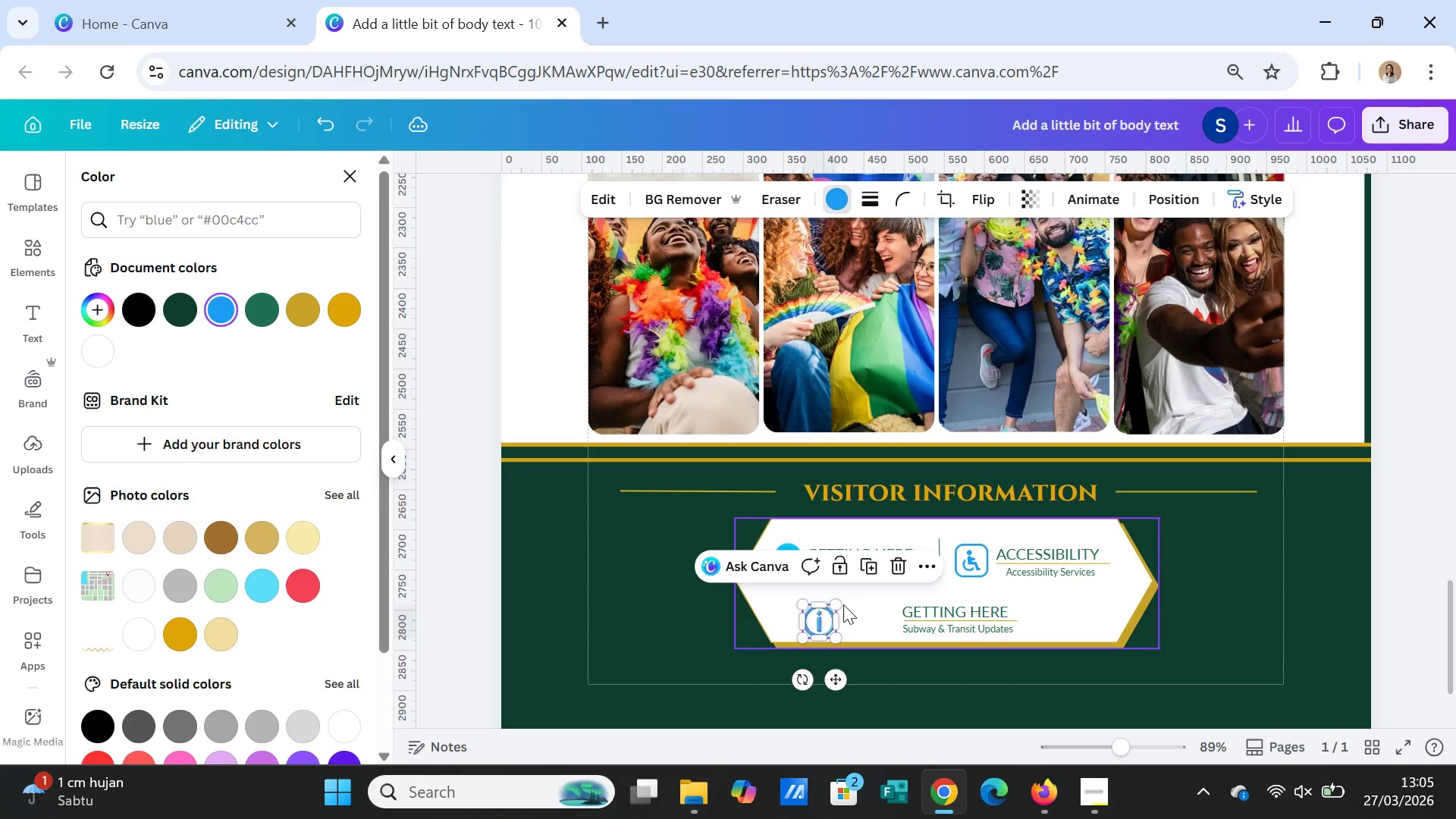 
left_click_drag(start_coordinate=[836, 605], to_coordinate=[835, 613])
 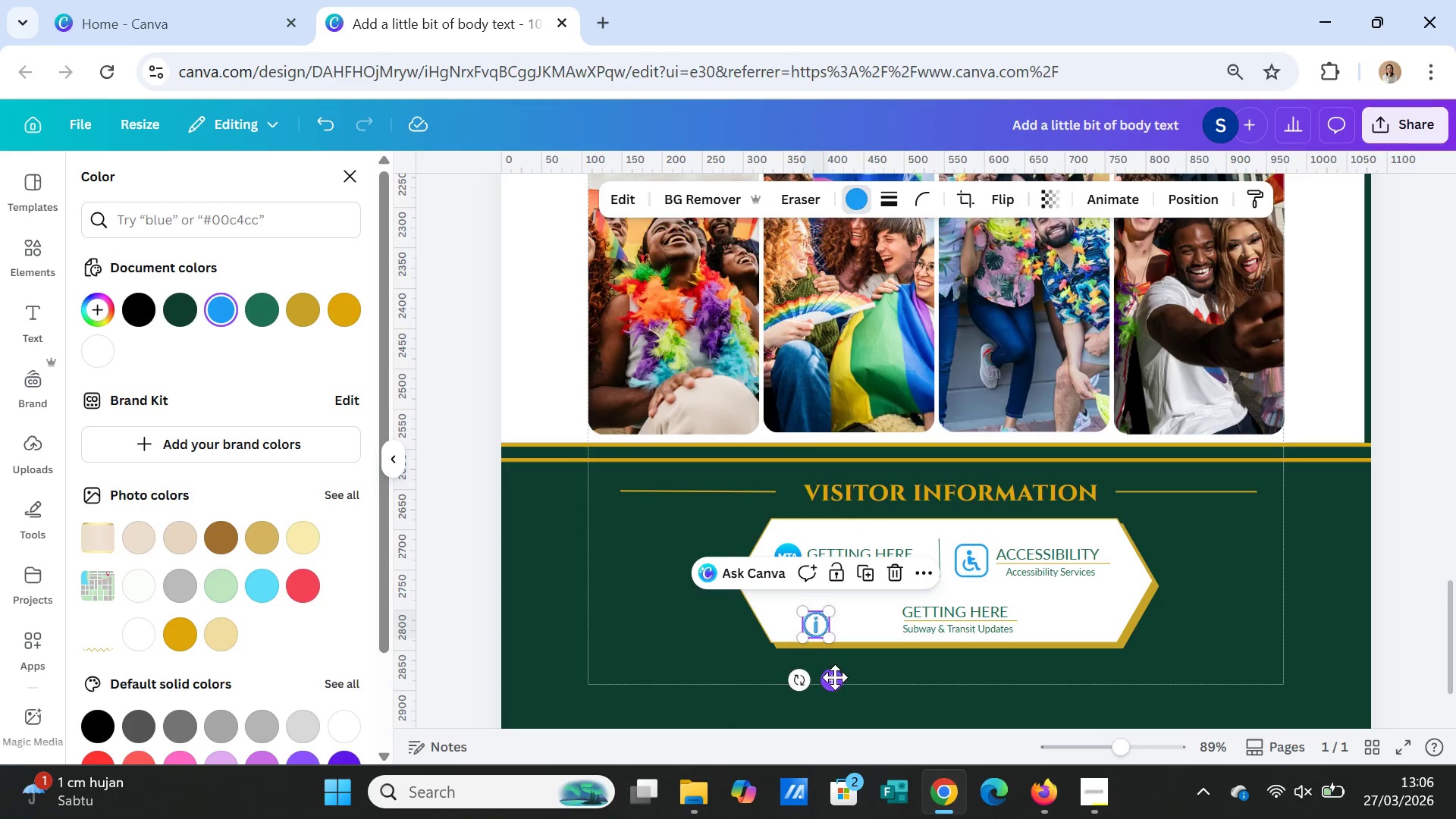 
left_click_drag(start_coordinate=[835, 677], to_coordinate=[899, 668])
 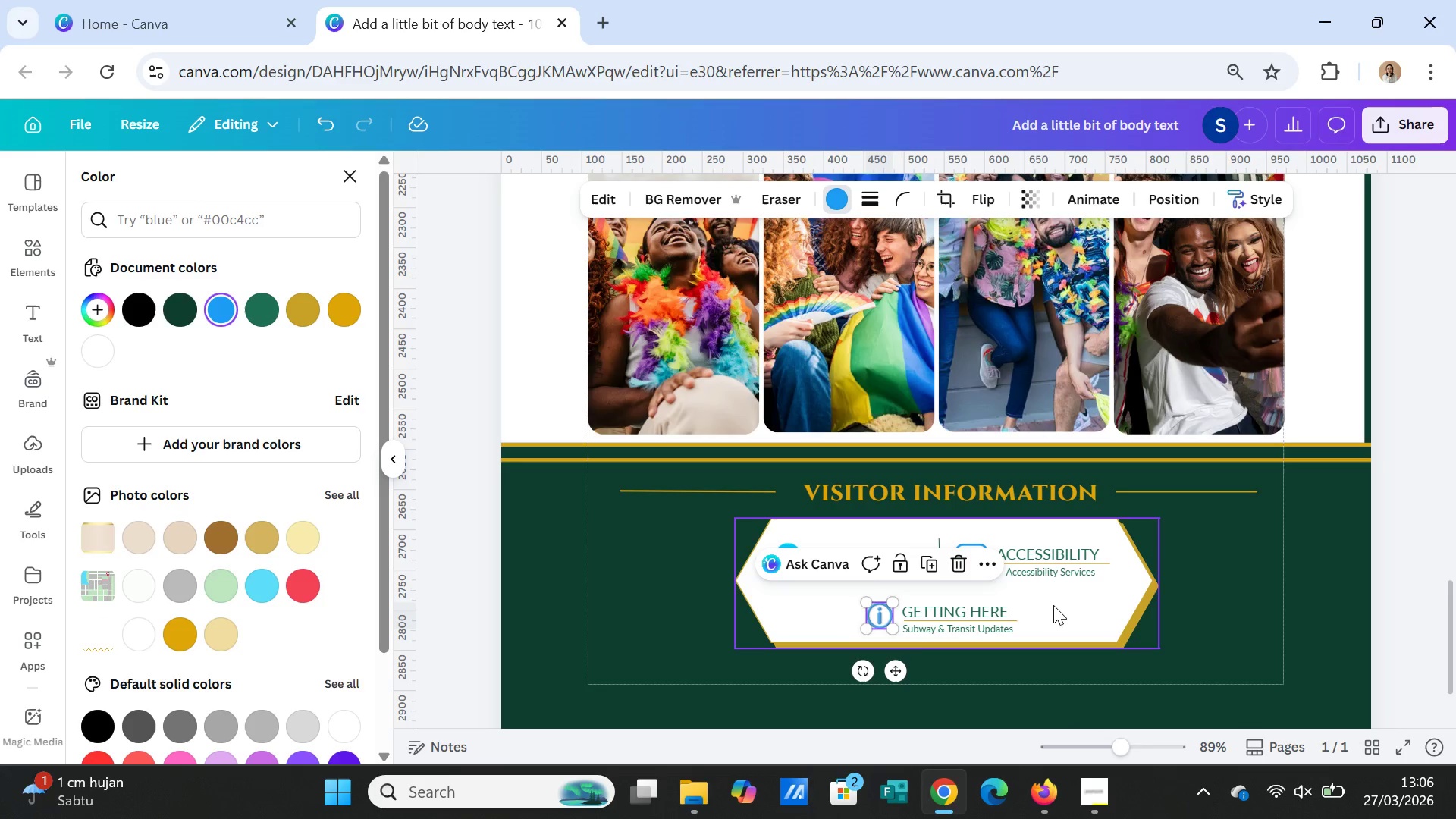 
left_click([1053, 605])
 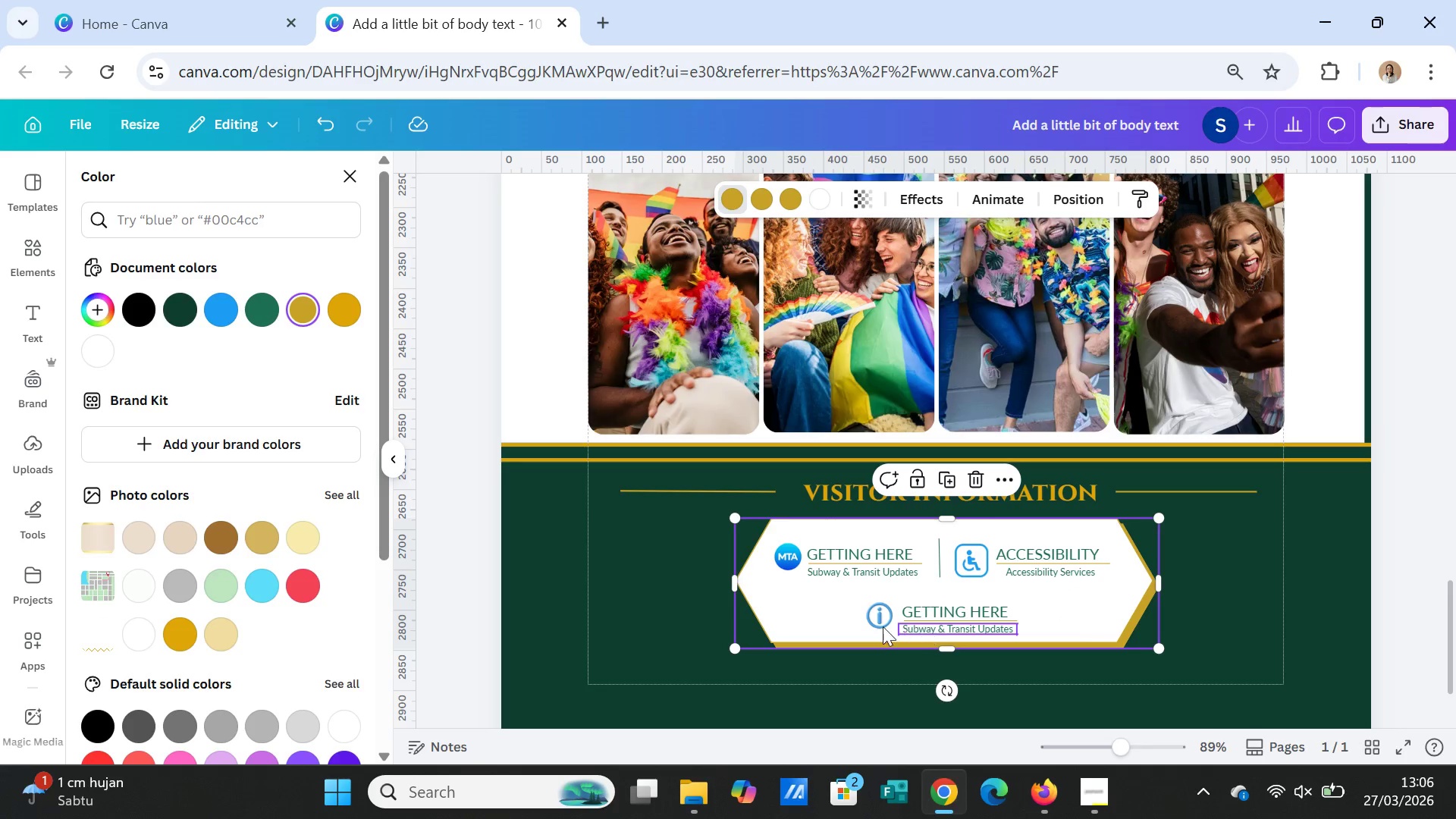 
left_click([881, 621])
 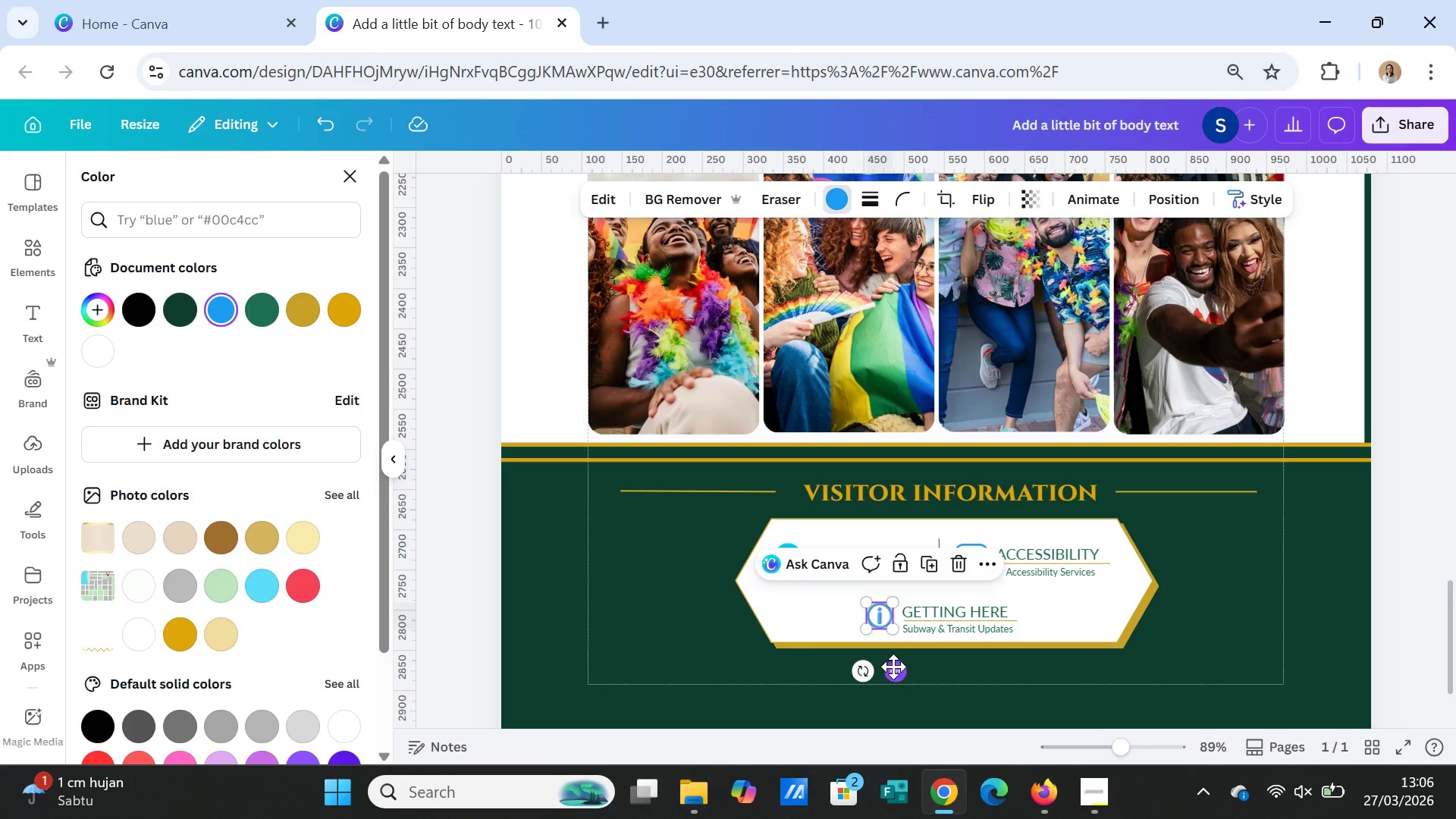 
left_click_drag(start_coordinate=[895, 668], to_coordinate=[897, 673])
 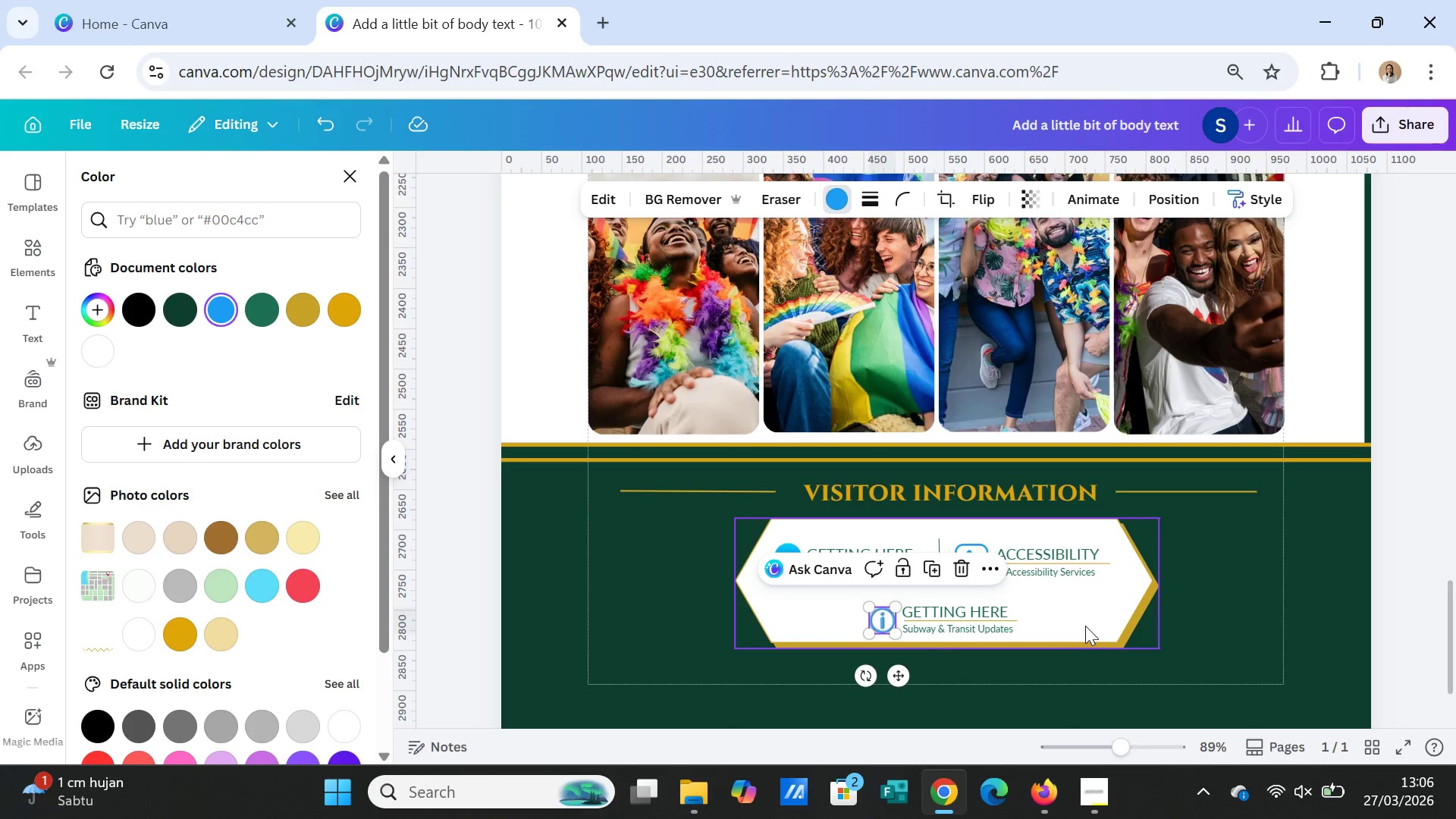 
left_click([1085, 626])
 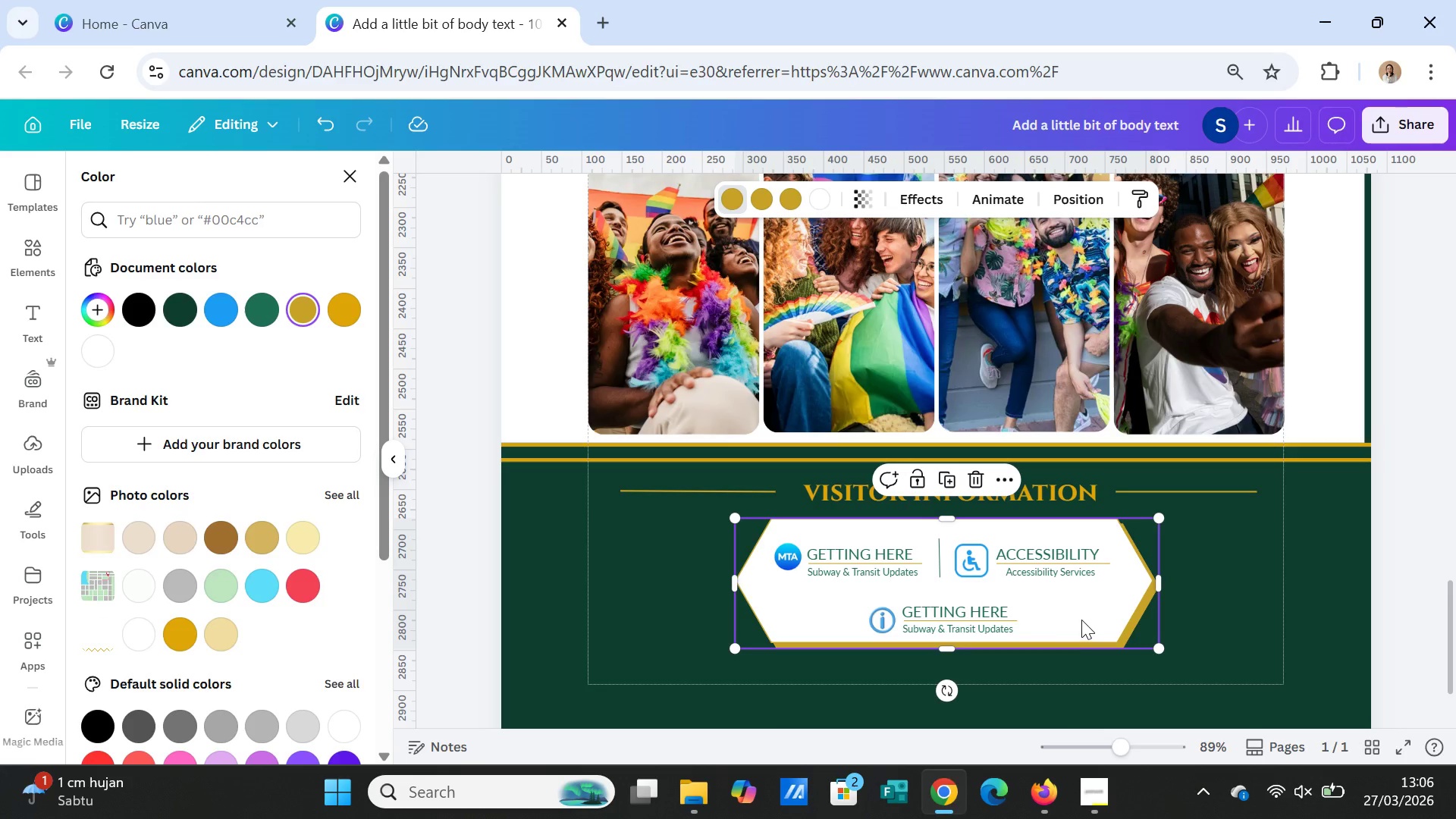 
left_click([965, 605])
 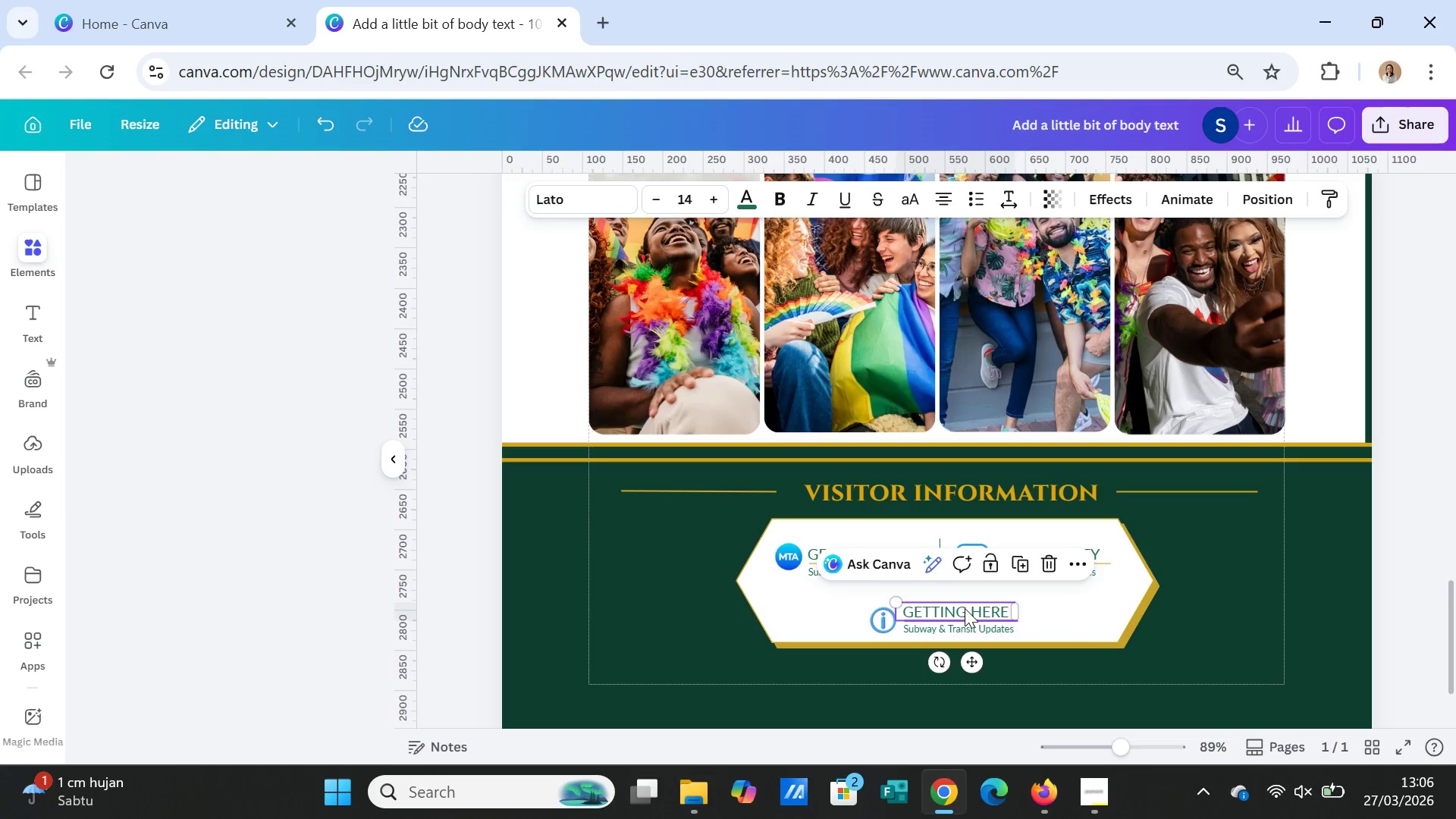 
double_click([965, 608])
 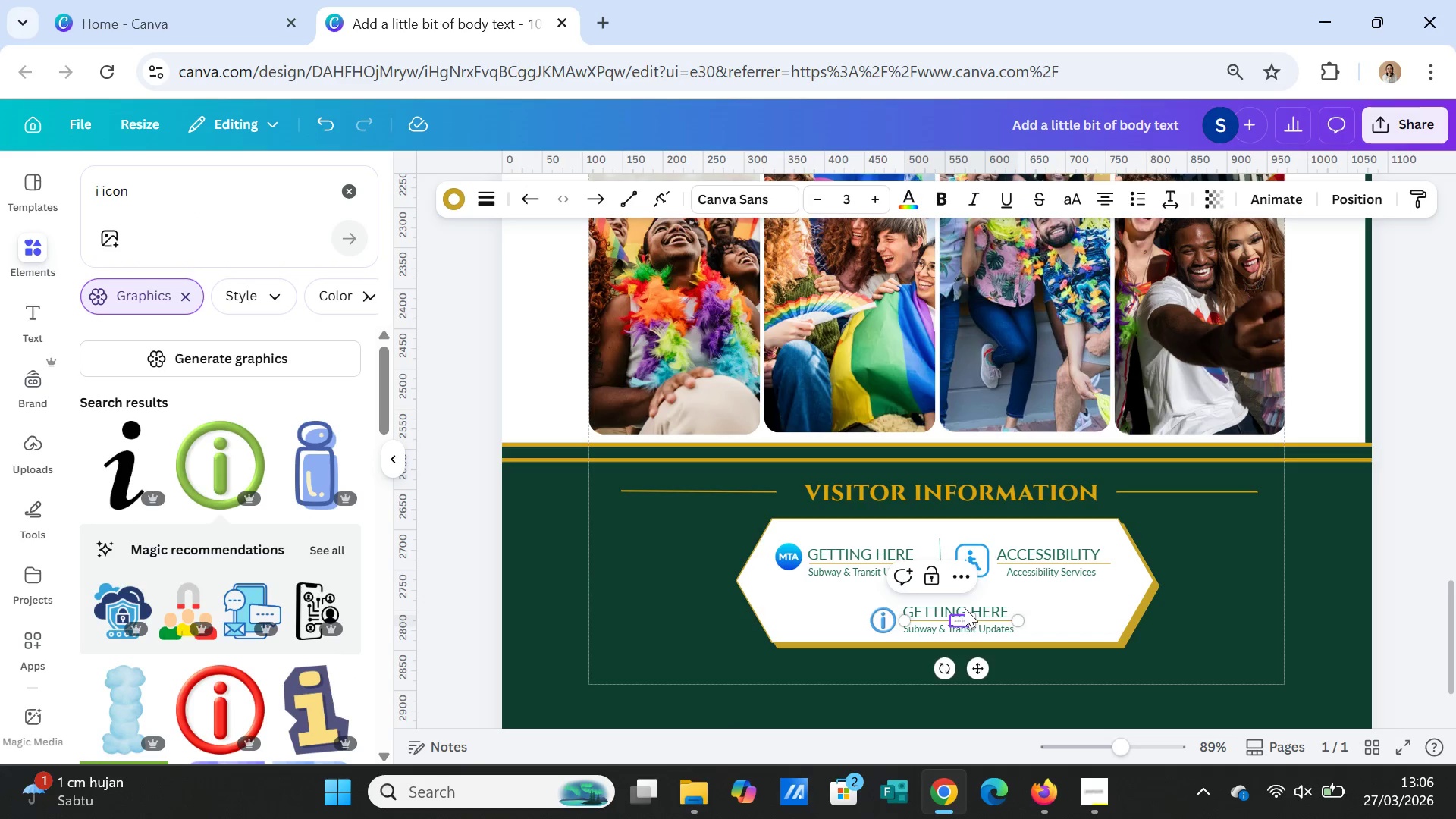 
double_click([965, 608])
 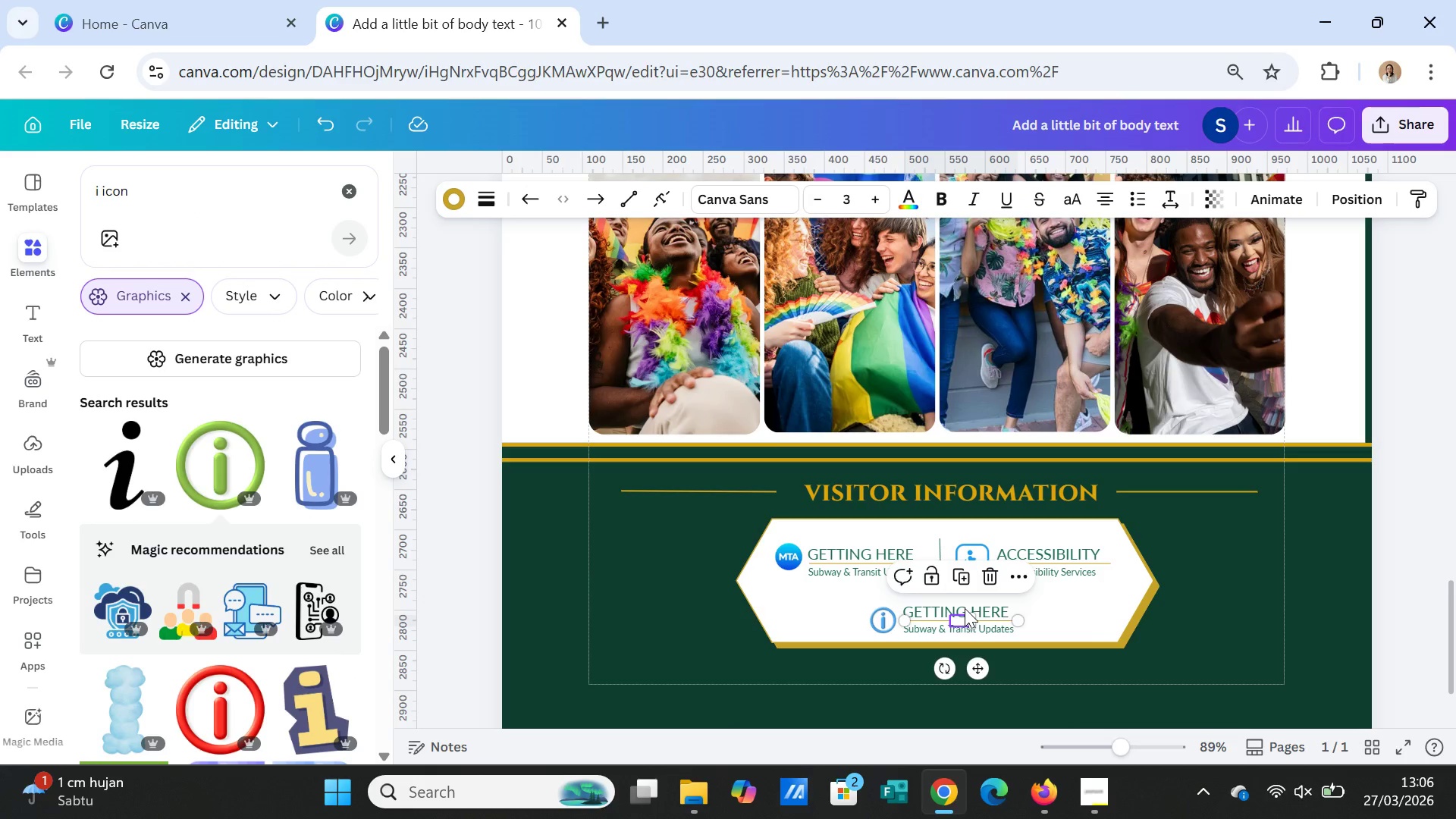 
triple_click([965, 608])
 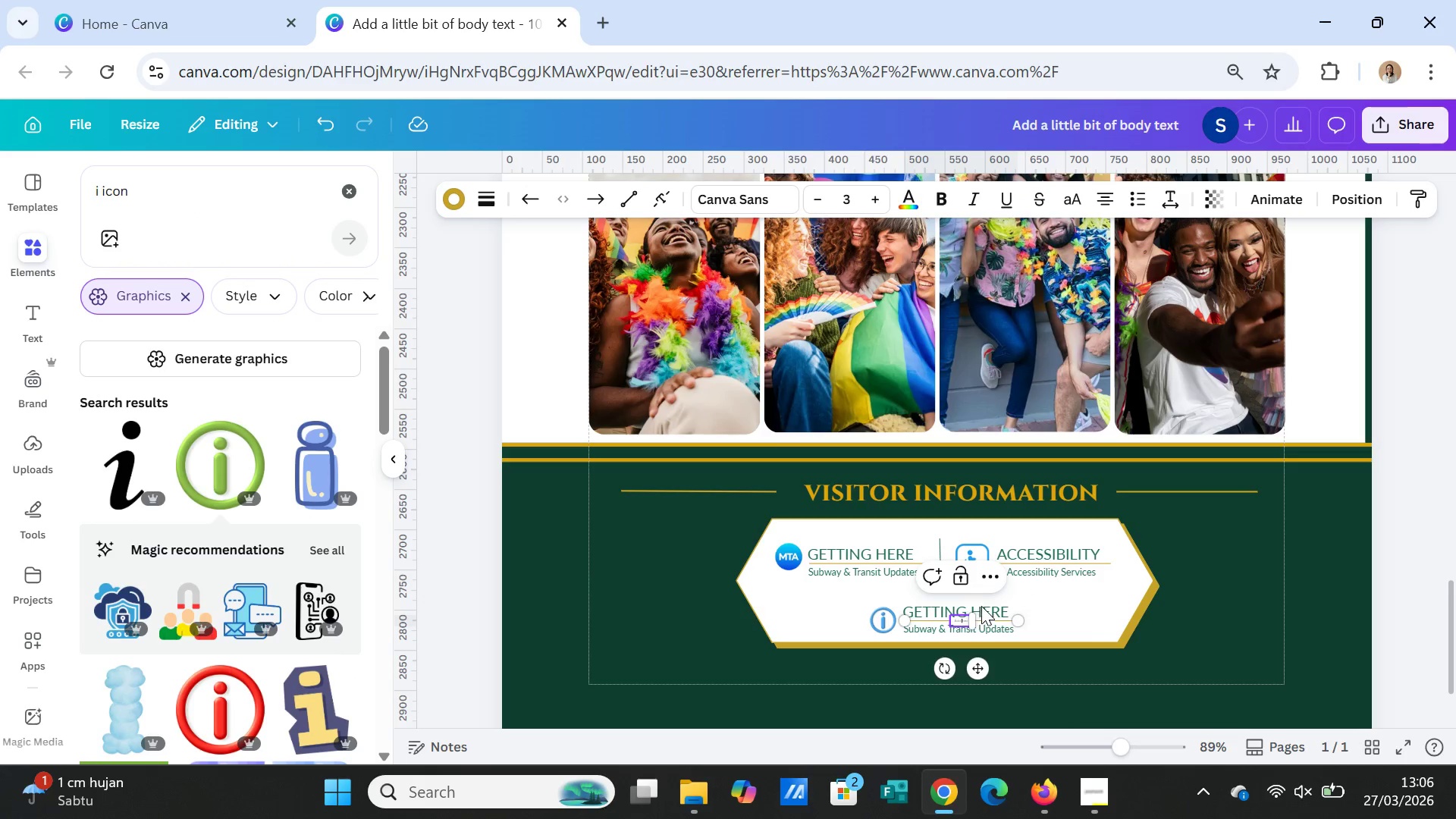 
left_click([981, 606])
 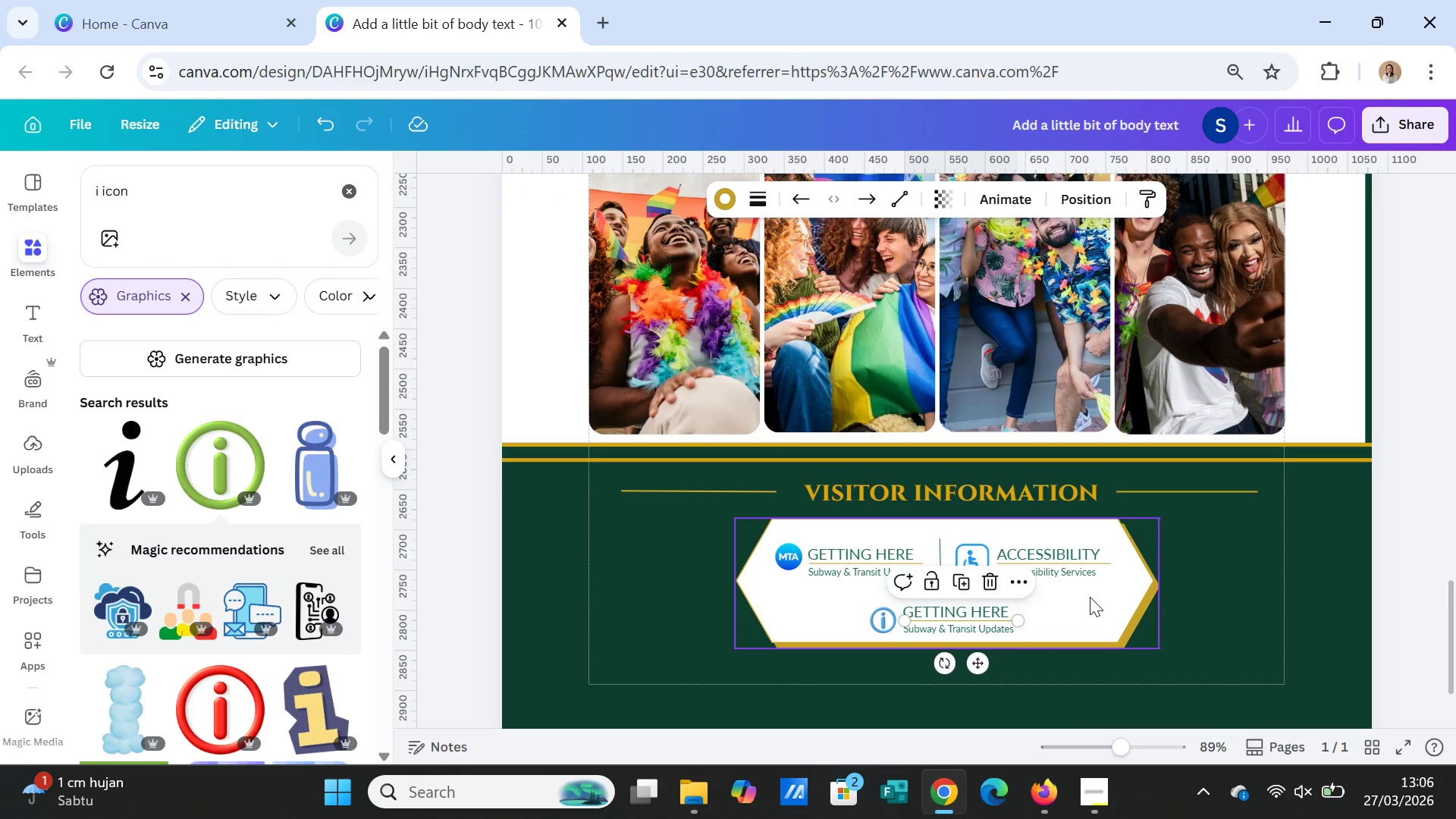 
left_click([1090, 597])
 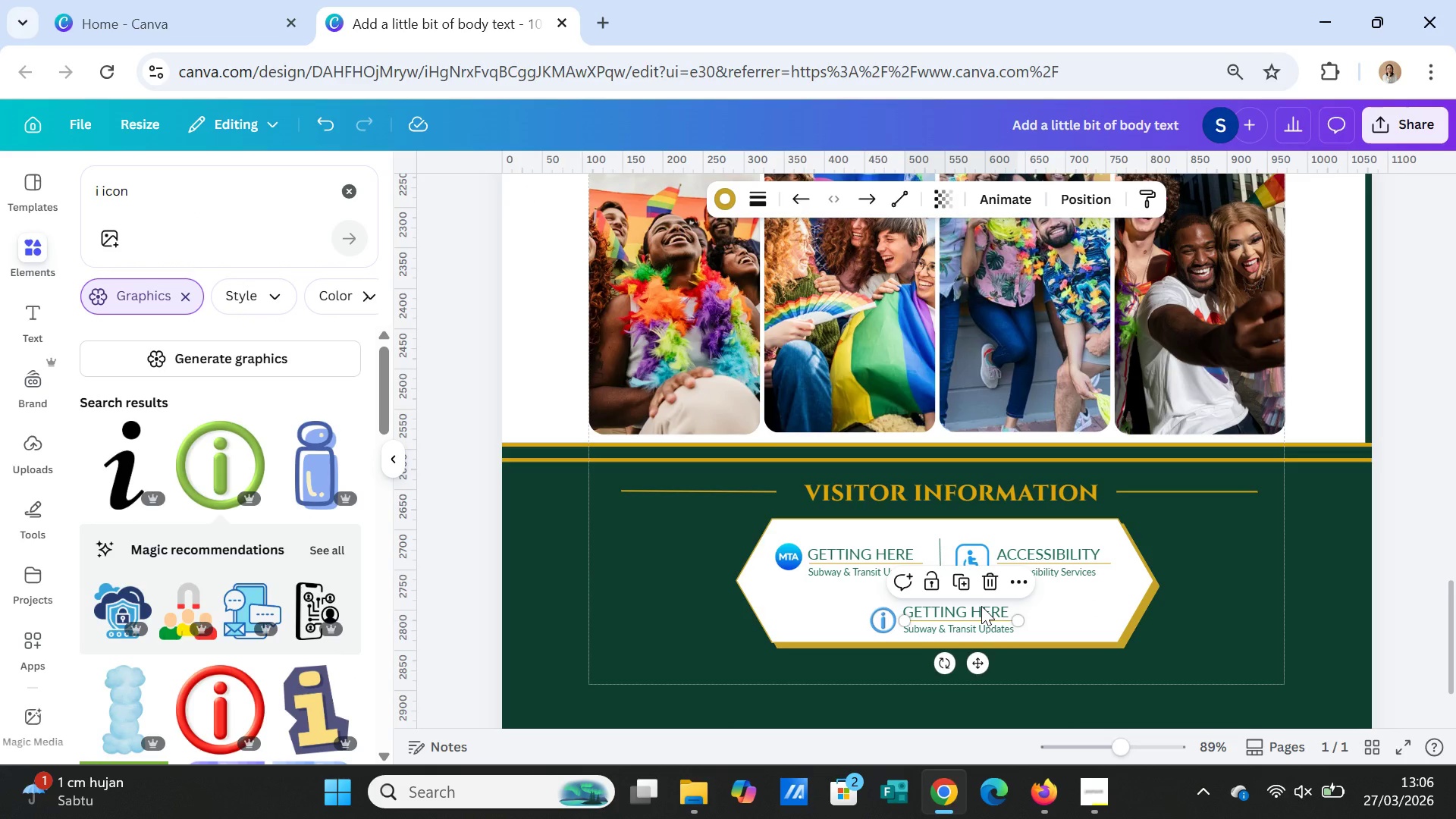 
double_click([981, 606])
 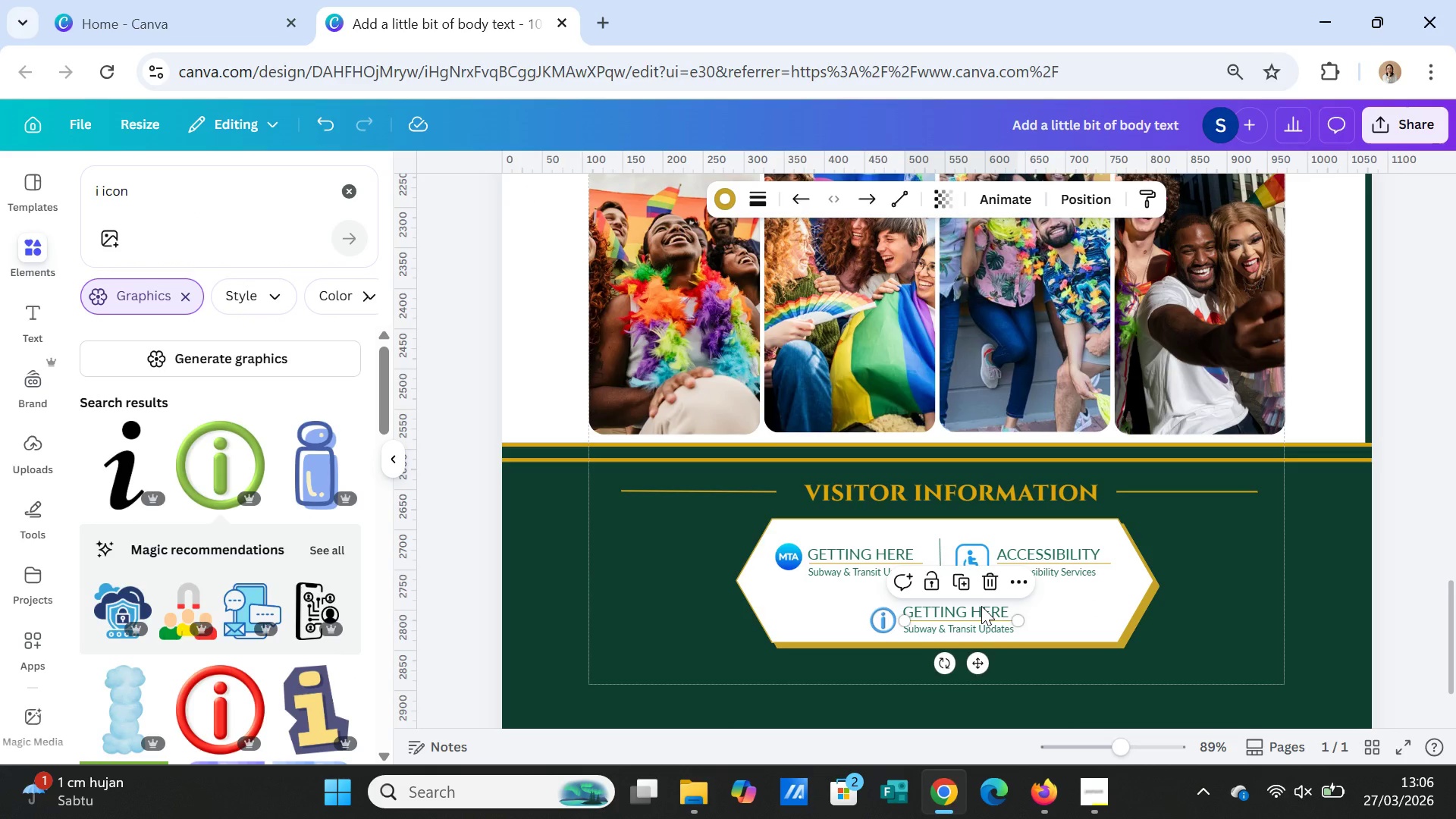 
triple_click([981, 606])
 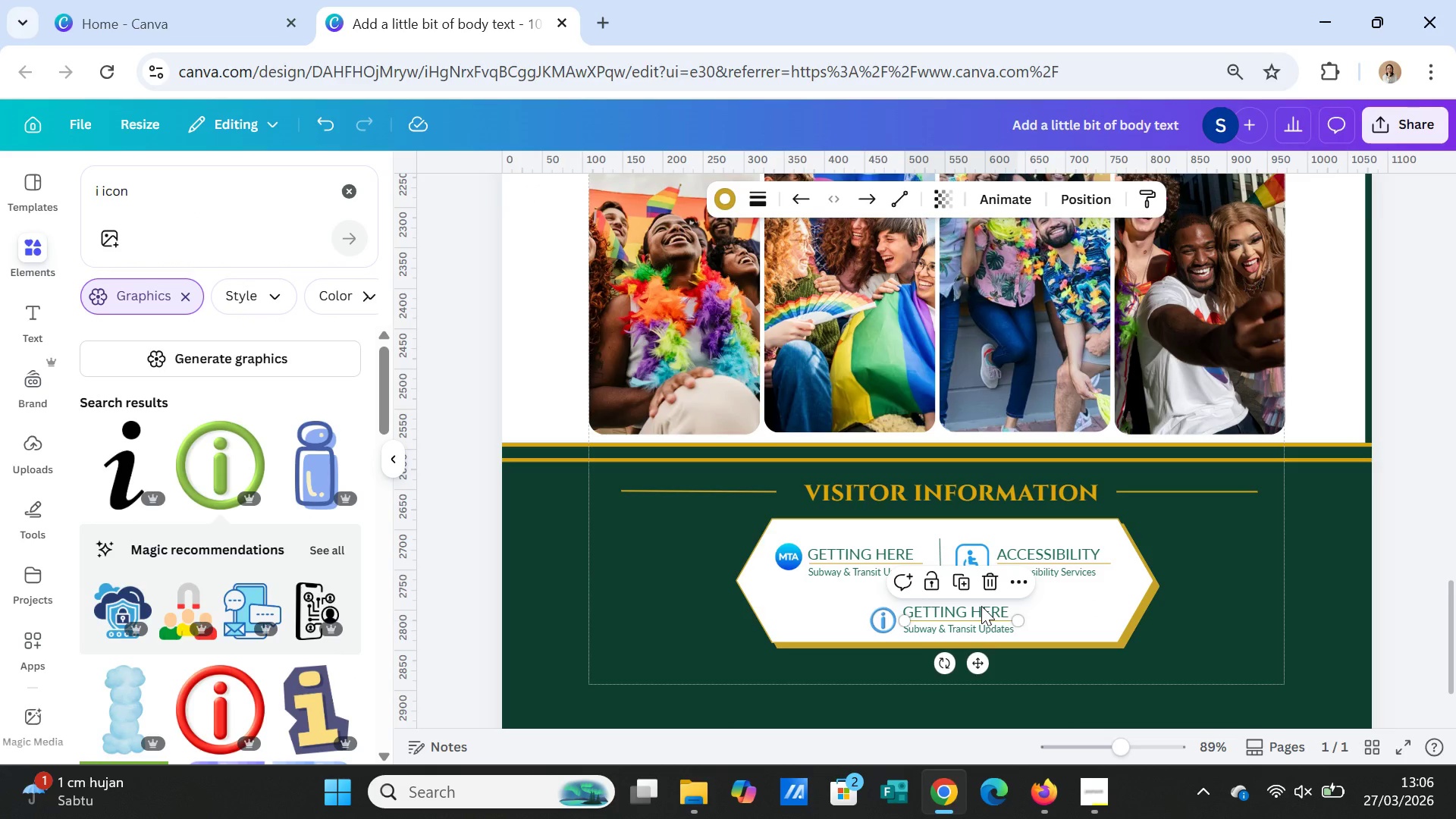 
triple_click([981, 606])
 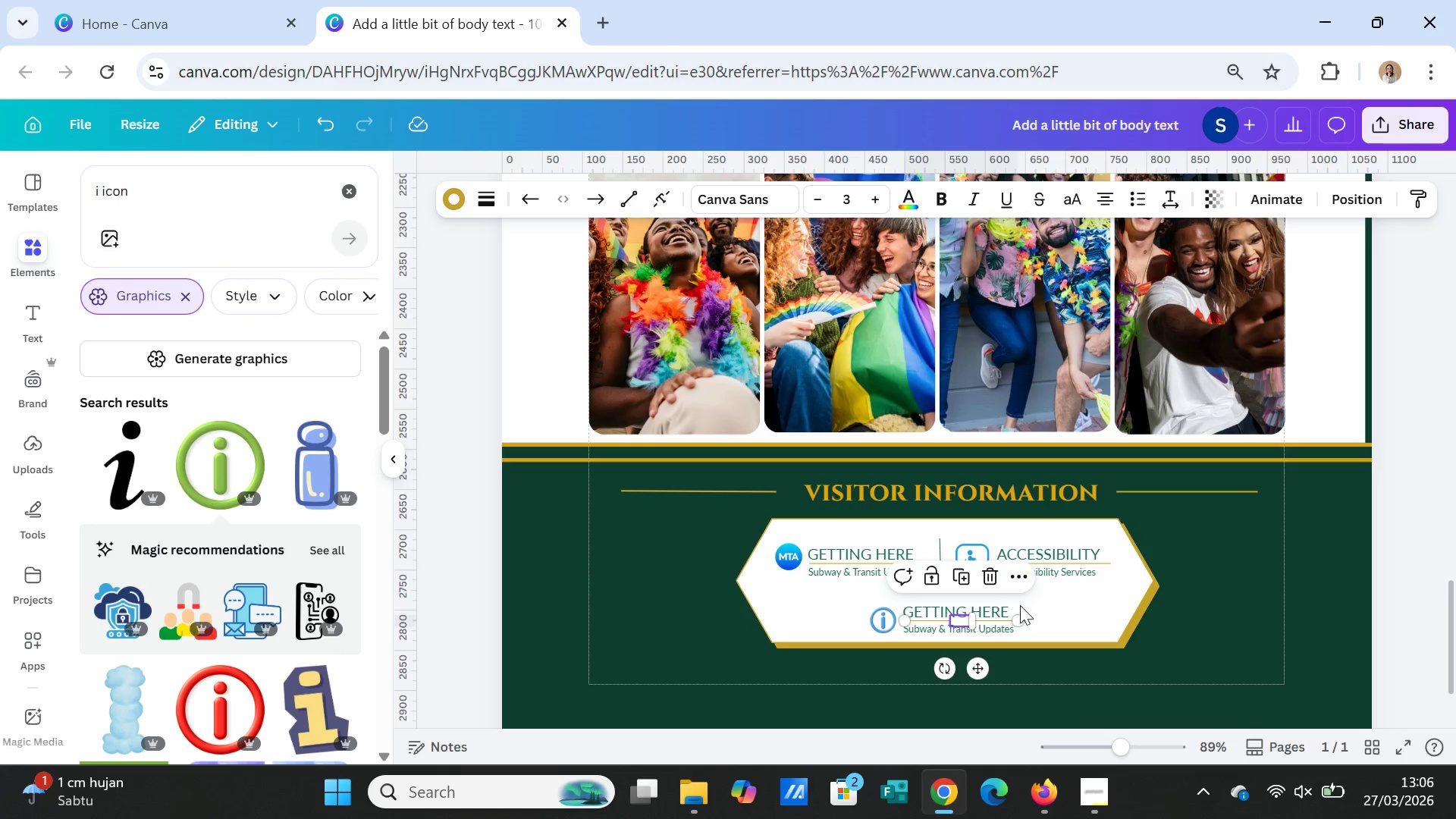 
left_click([1043, 601])
 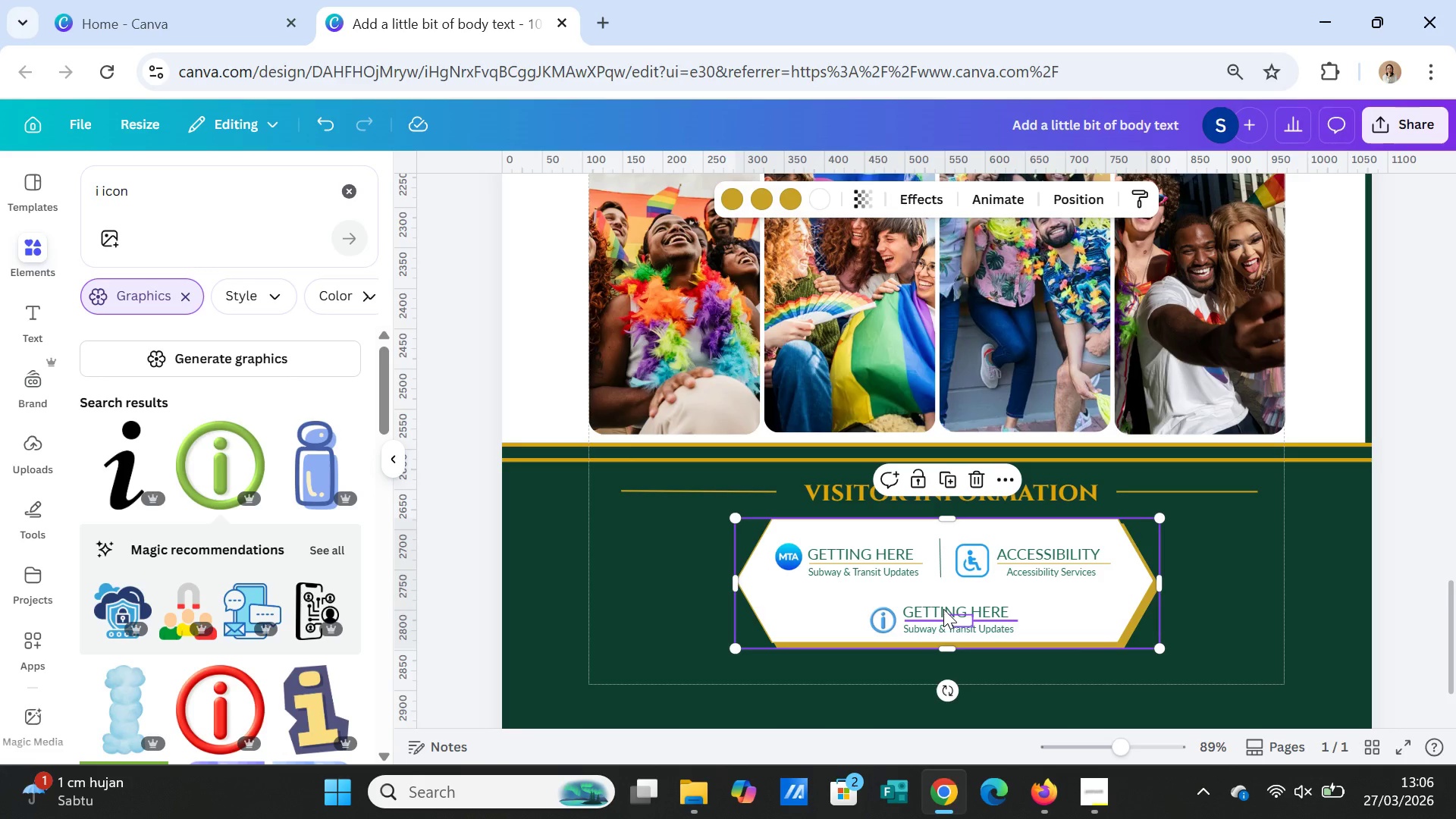 
left_click([943, 609])
 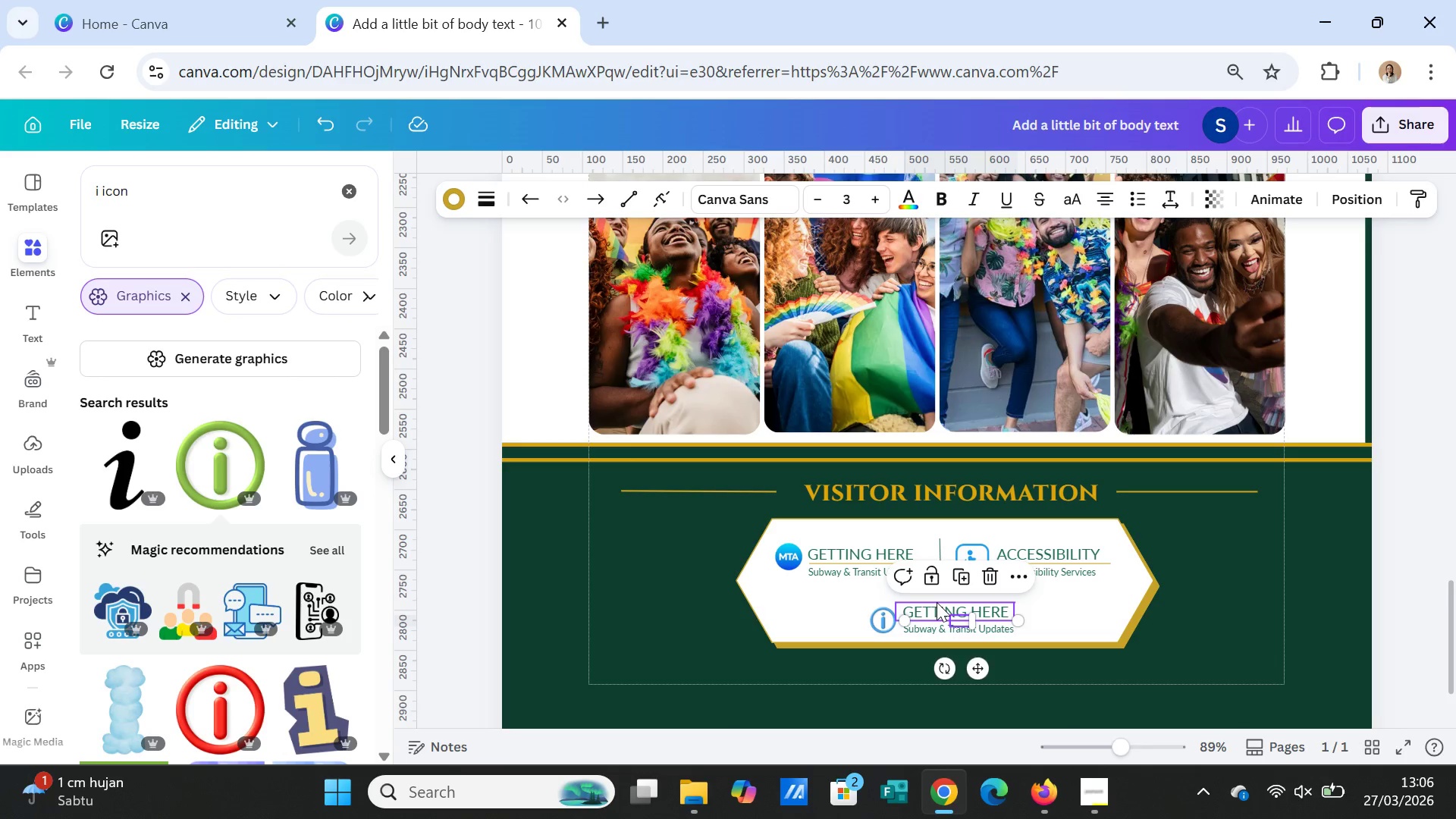 
left_click([934, 601])
 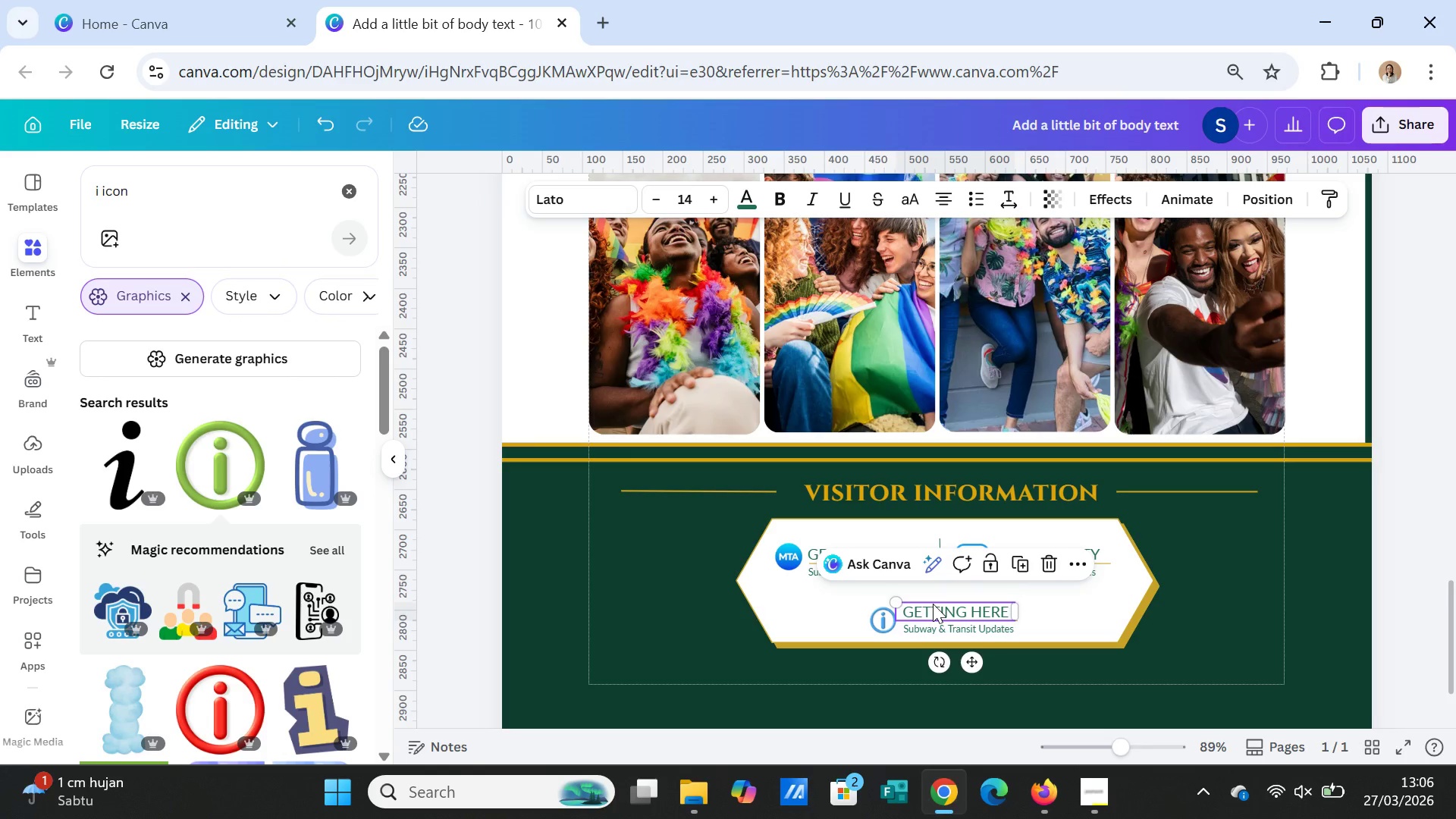 
double_click([933, 604])
 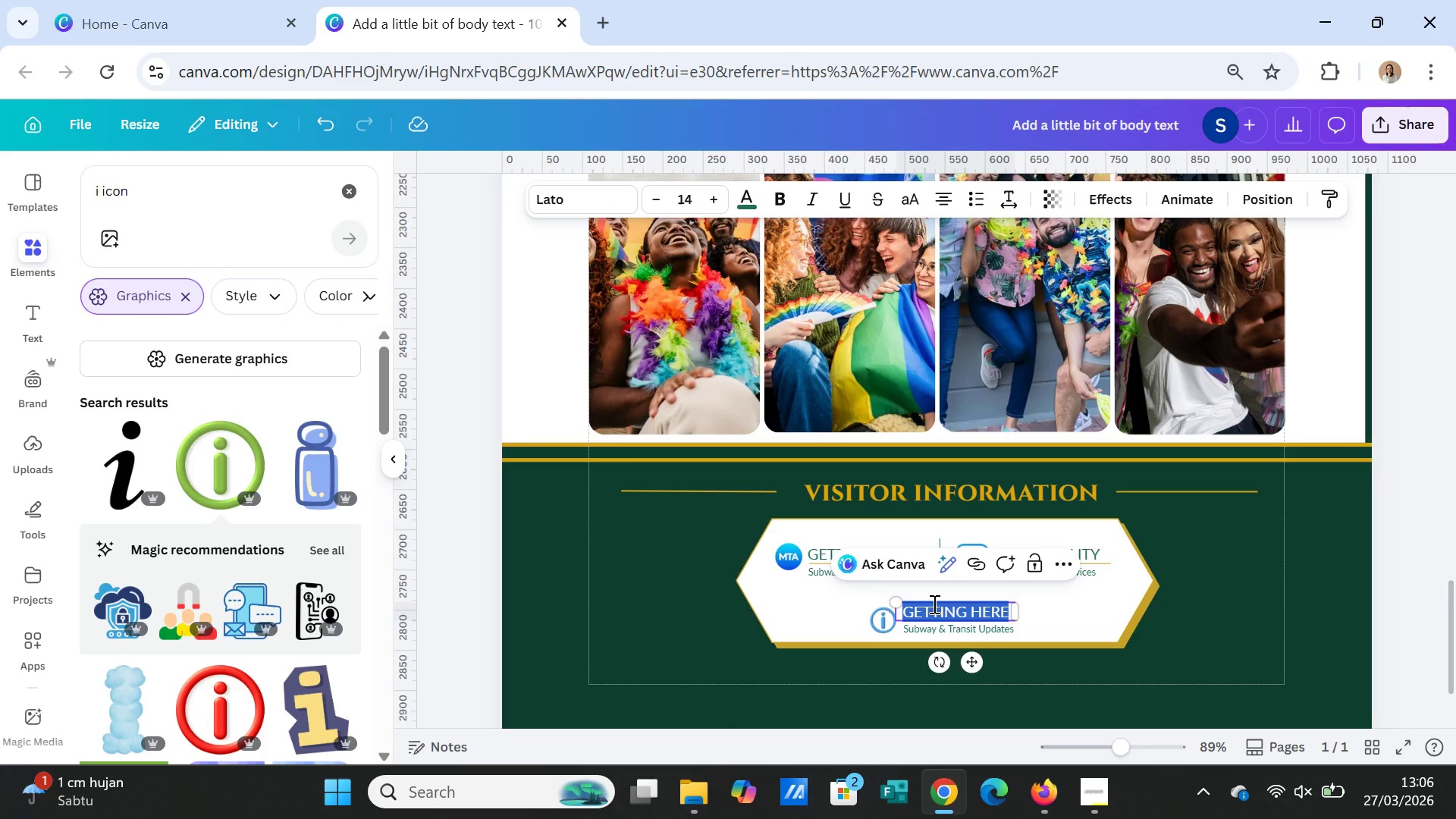 
triple_click([933, 604])
 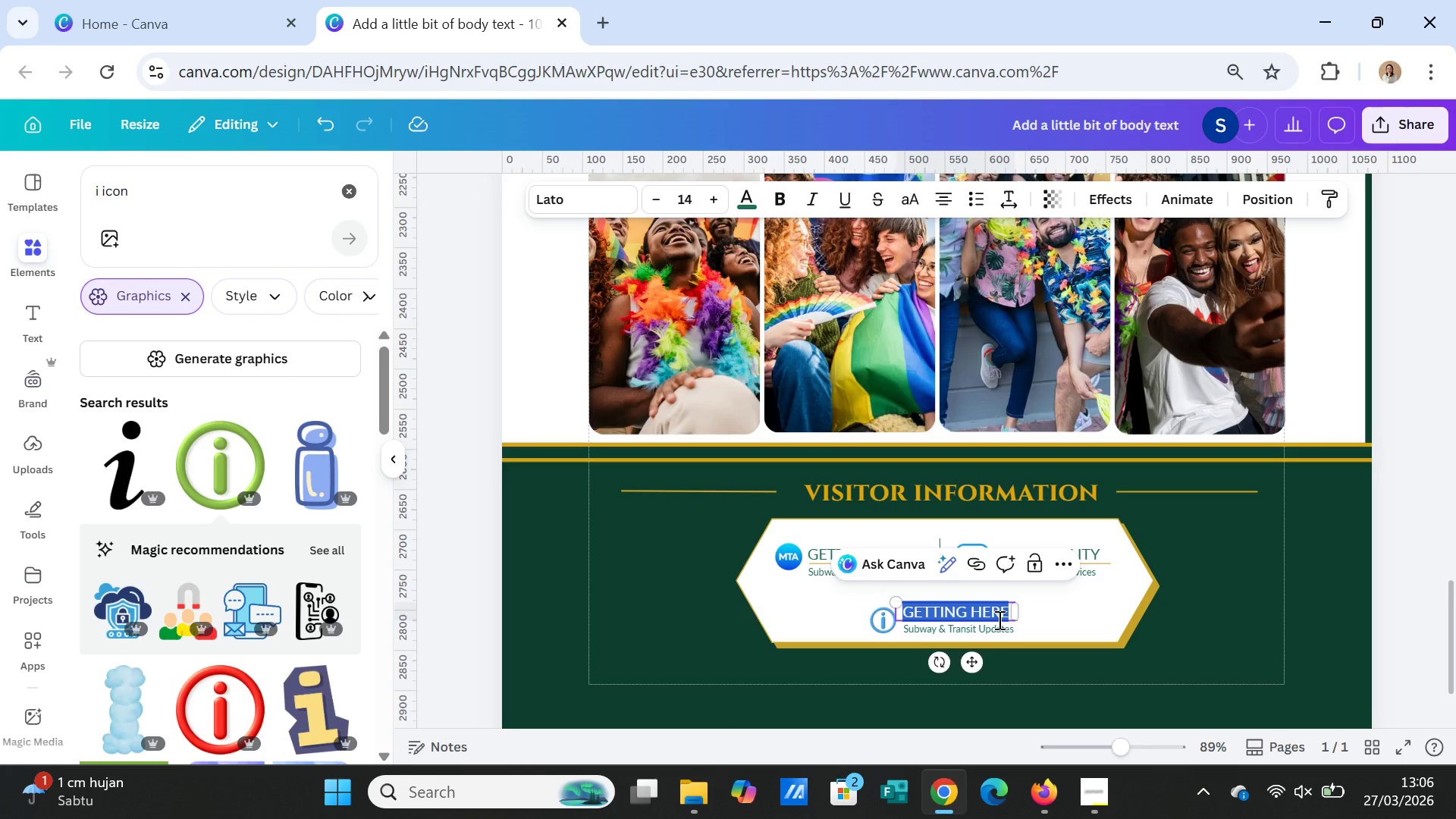 
type(TIPS & FAQ)
 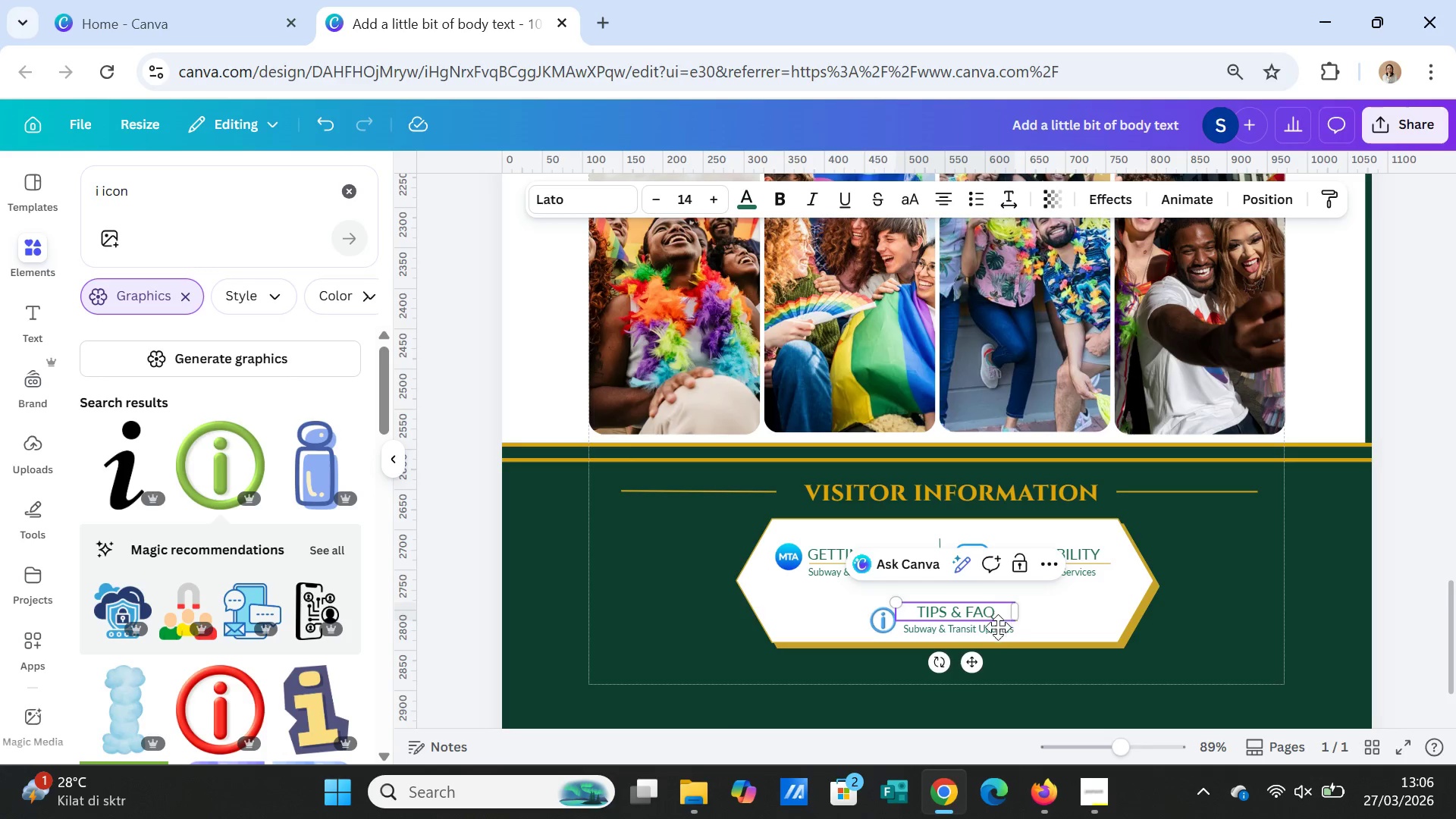 
left_click([948, 196])
 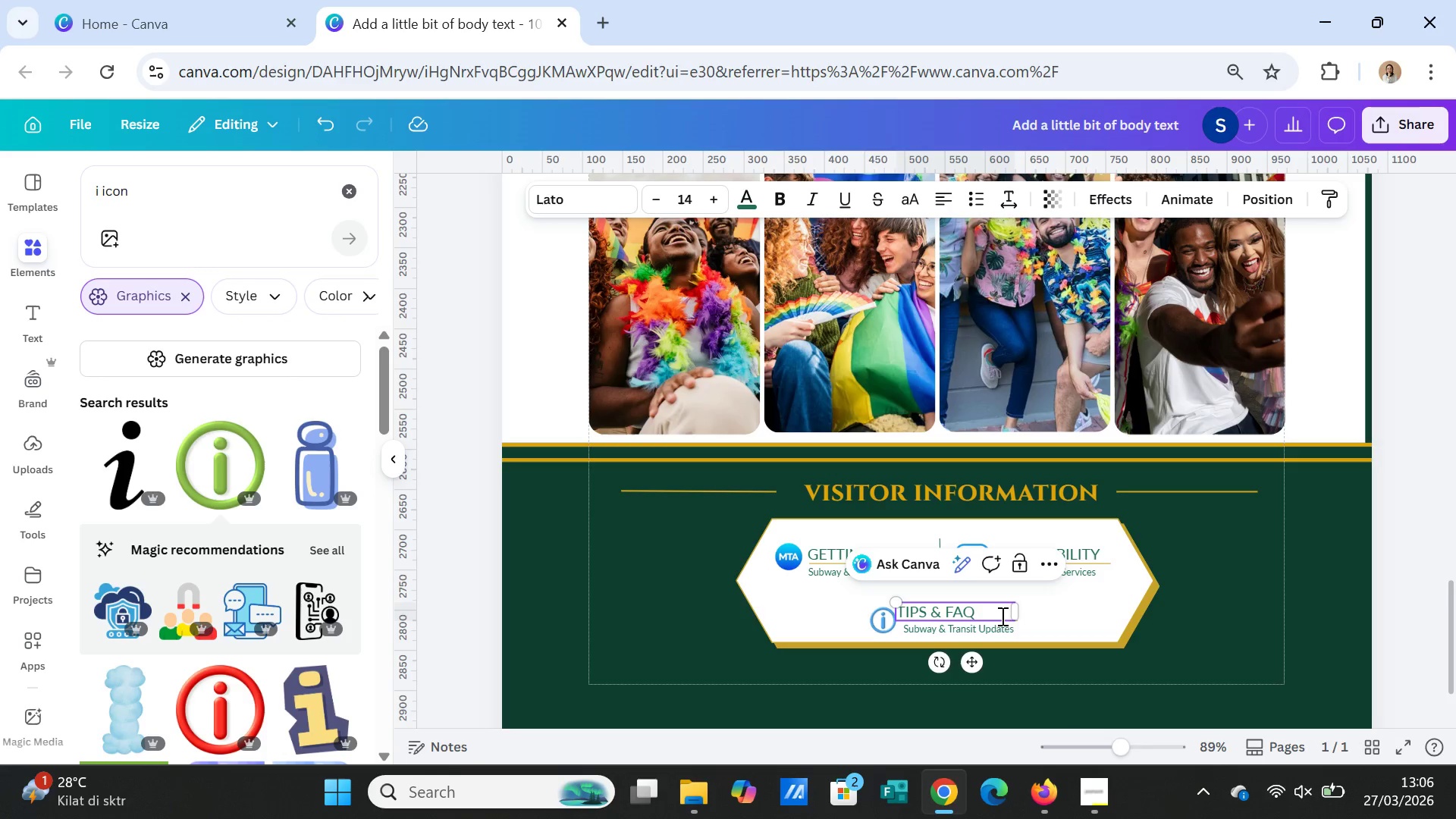 
left_click([1072, 609])
 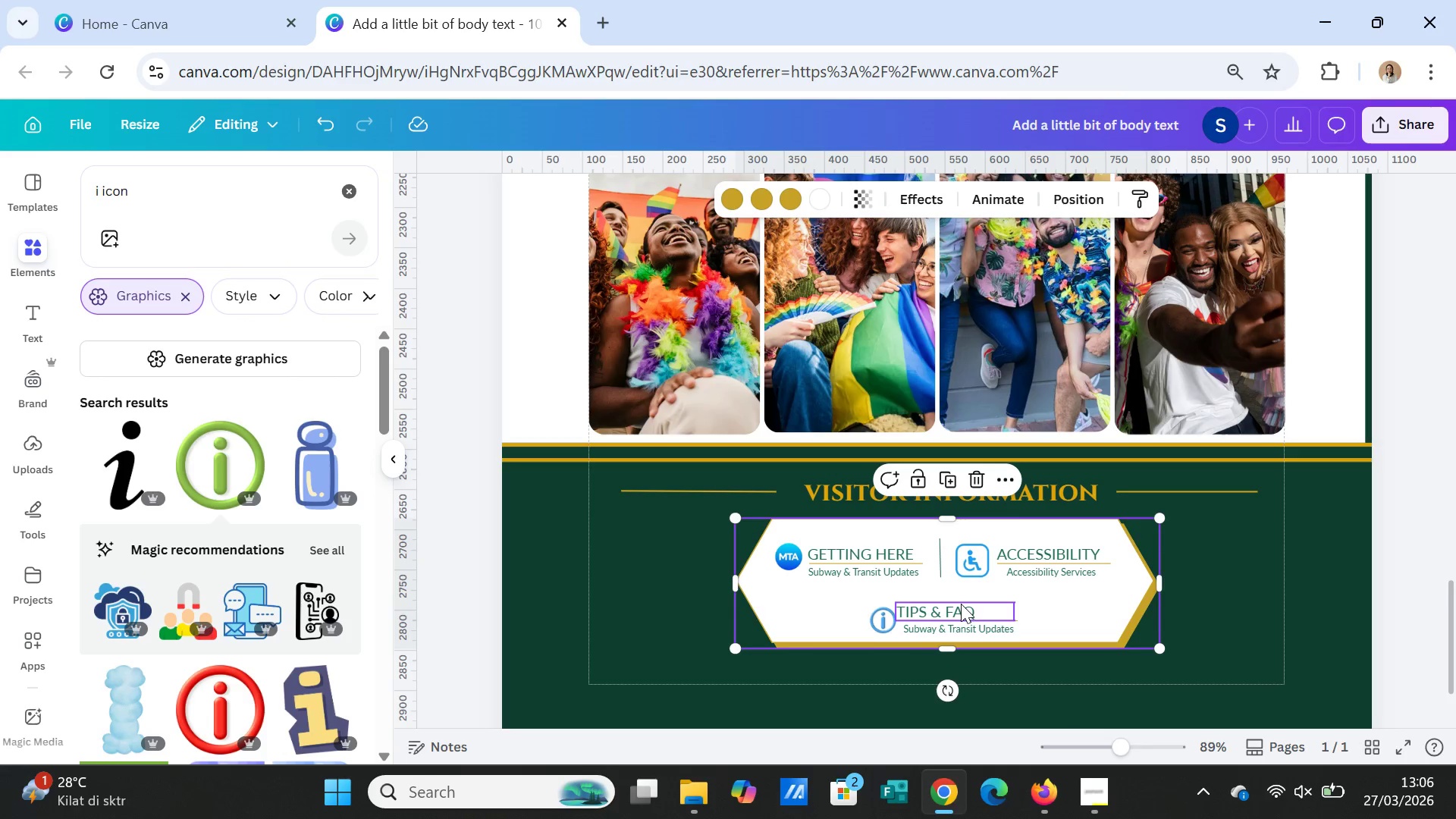 
left_click([960, 604])
 